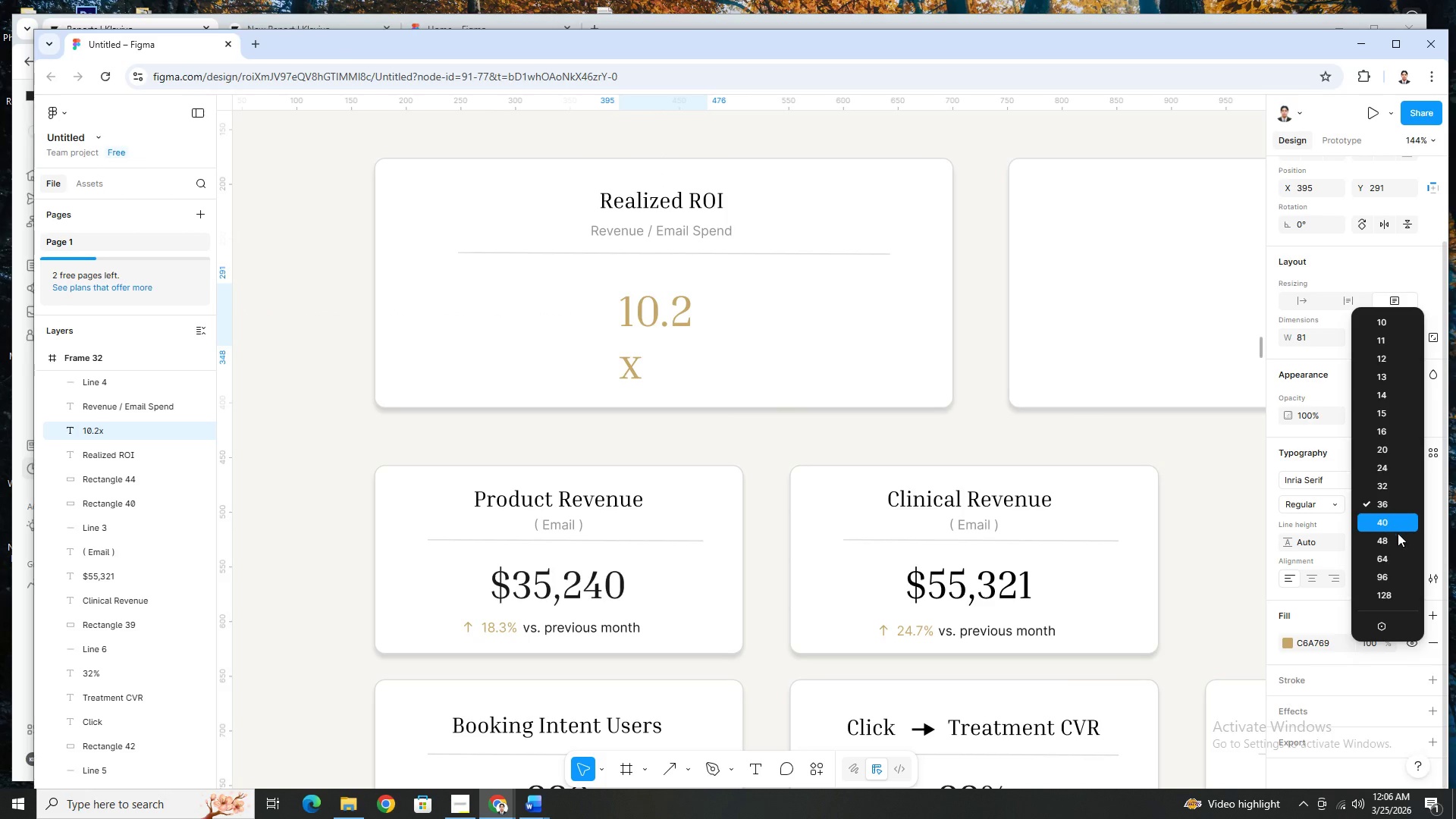 
left_click([1398, 533])
 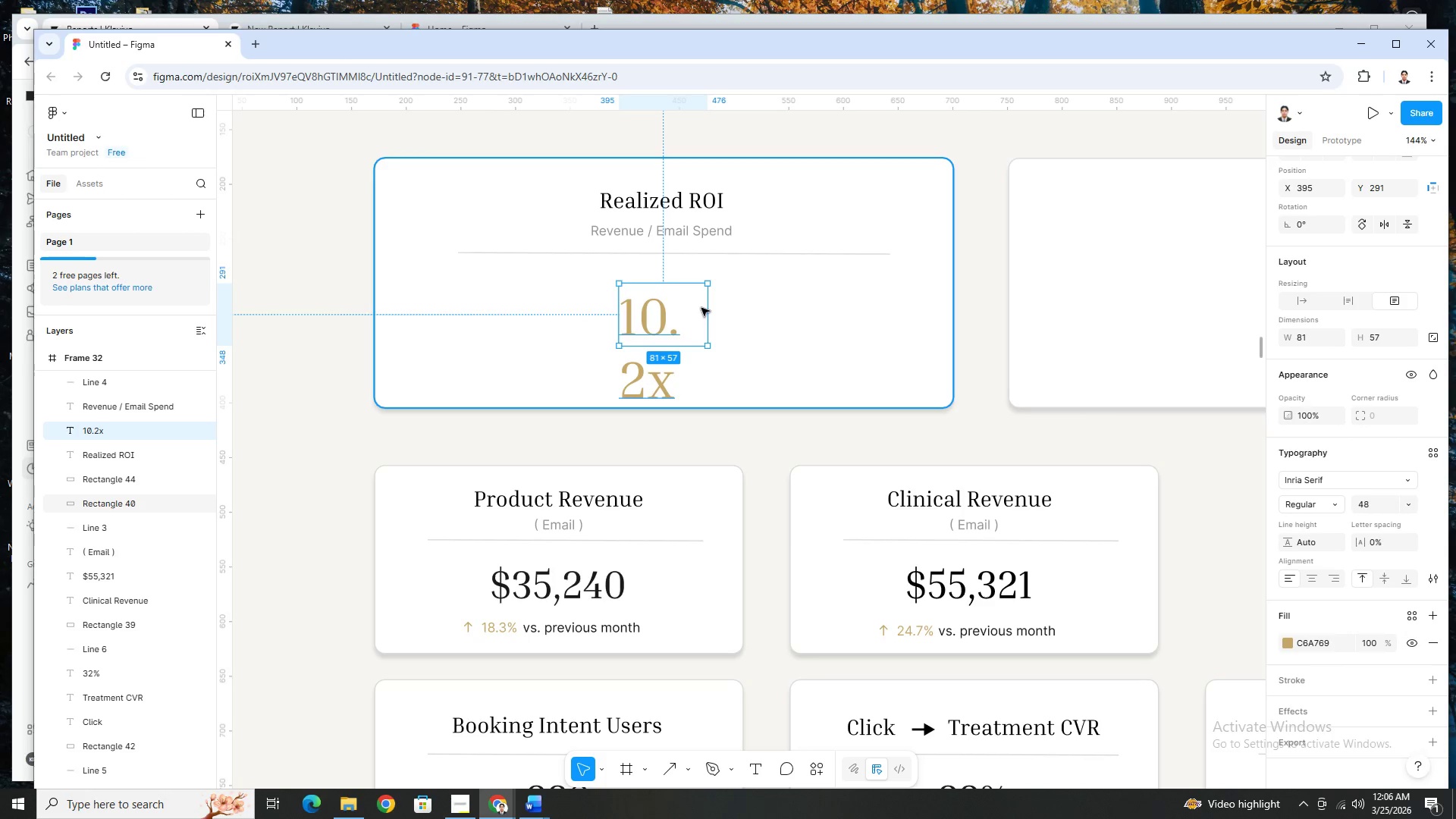 
left_click_drag(start_coordinate=[706, 307], to_coordinate=[739, 309])
 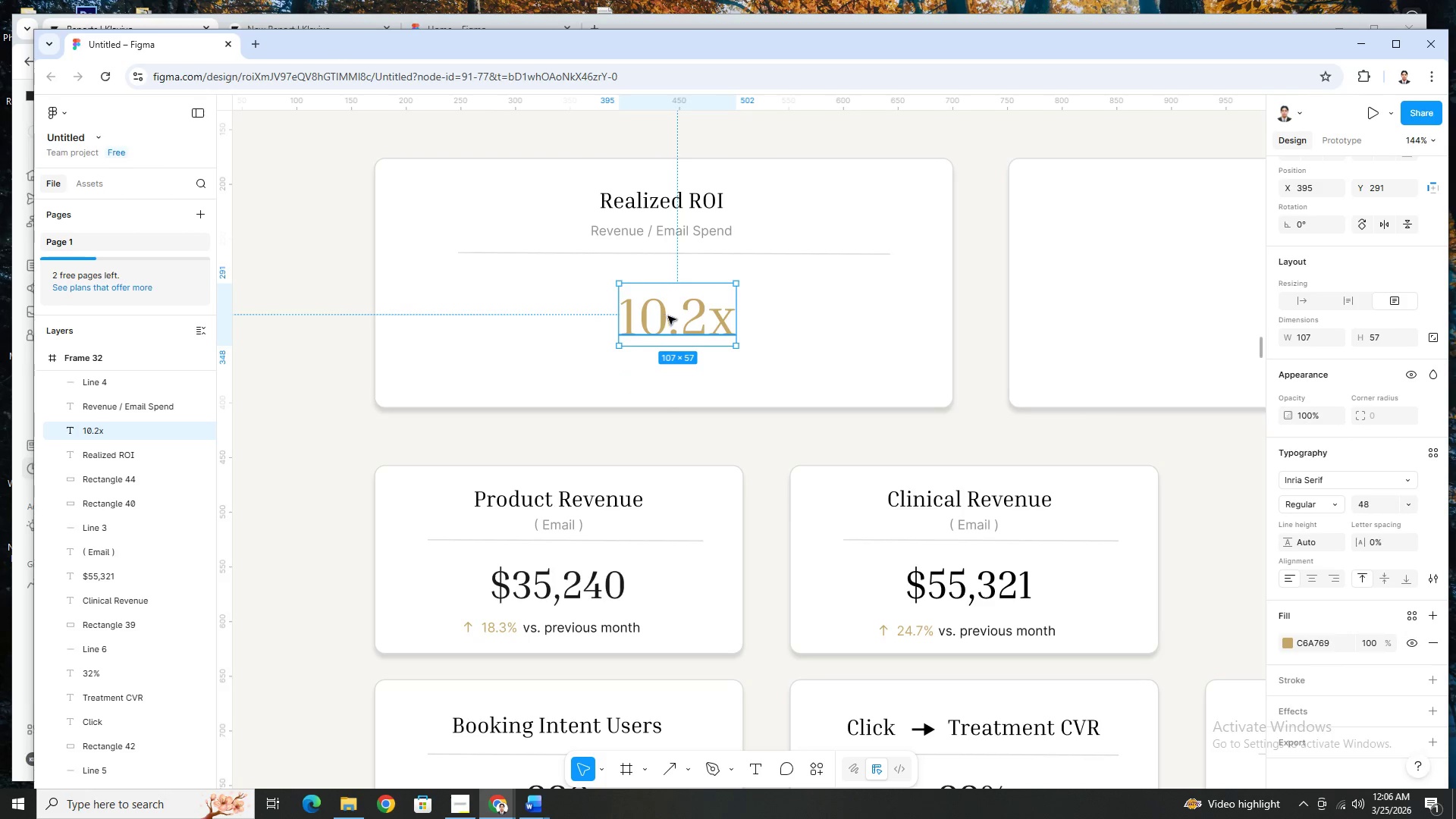 
left_click_drag(start_coordinate=[673, 318], to_coordinate=[659, 319])
 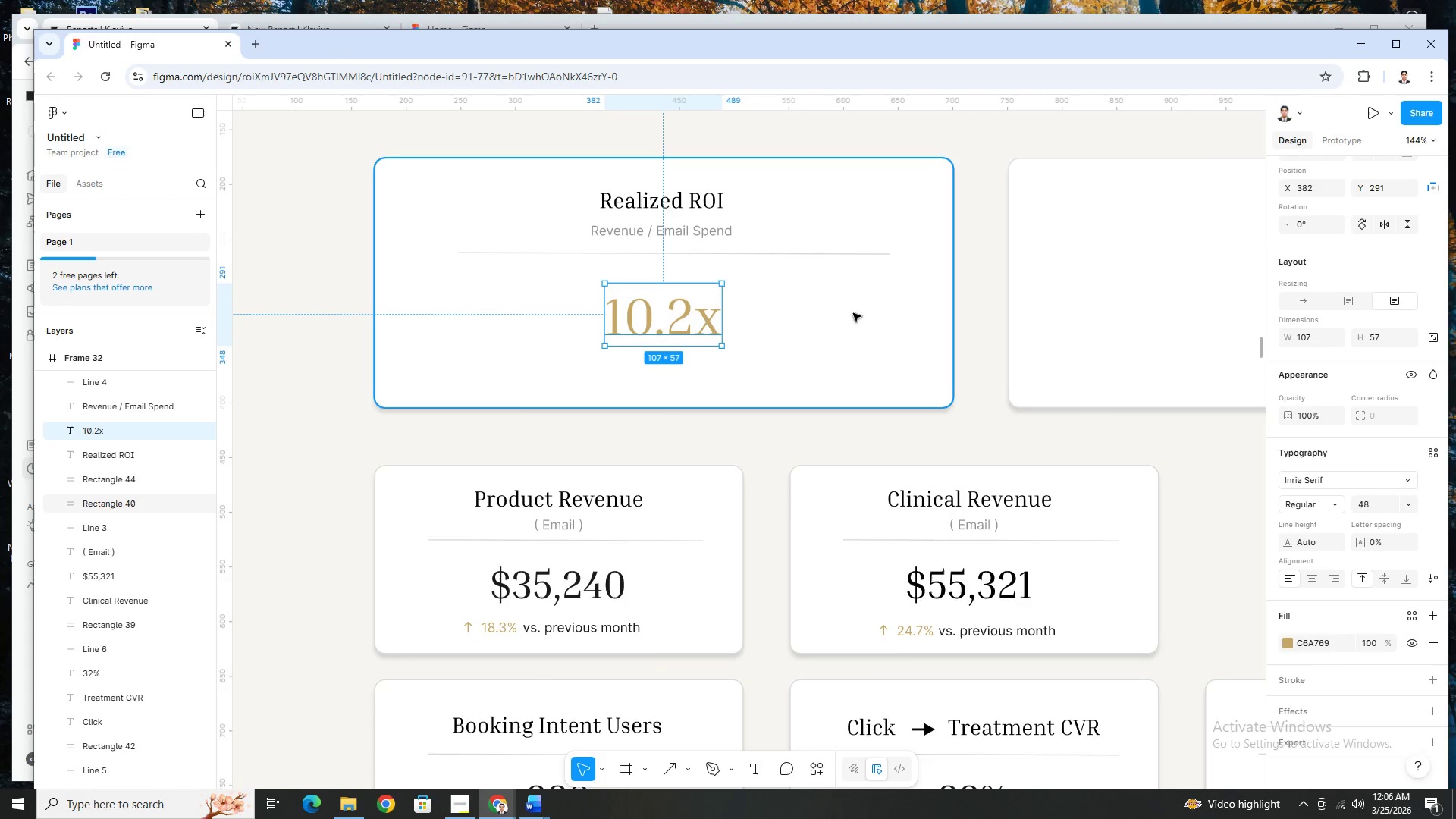 
left_click([853, 313])
 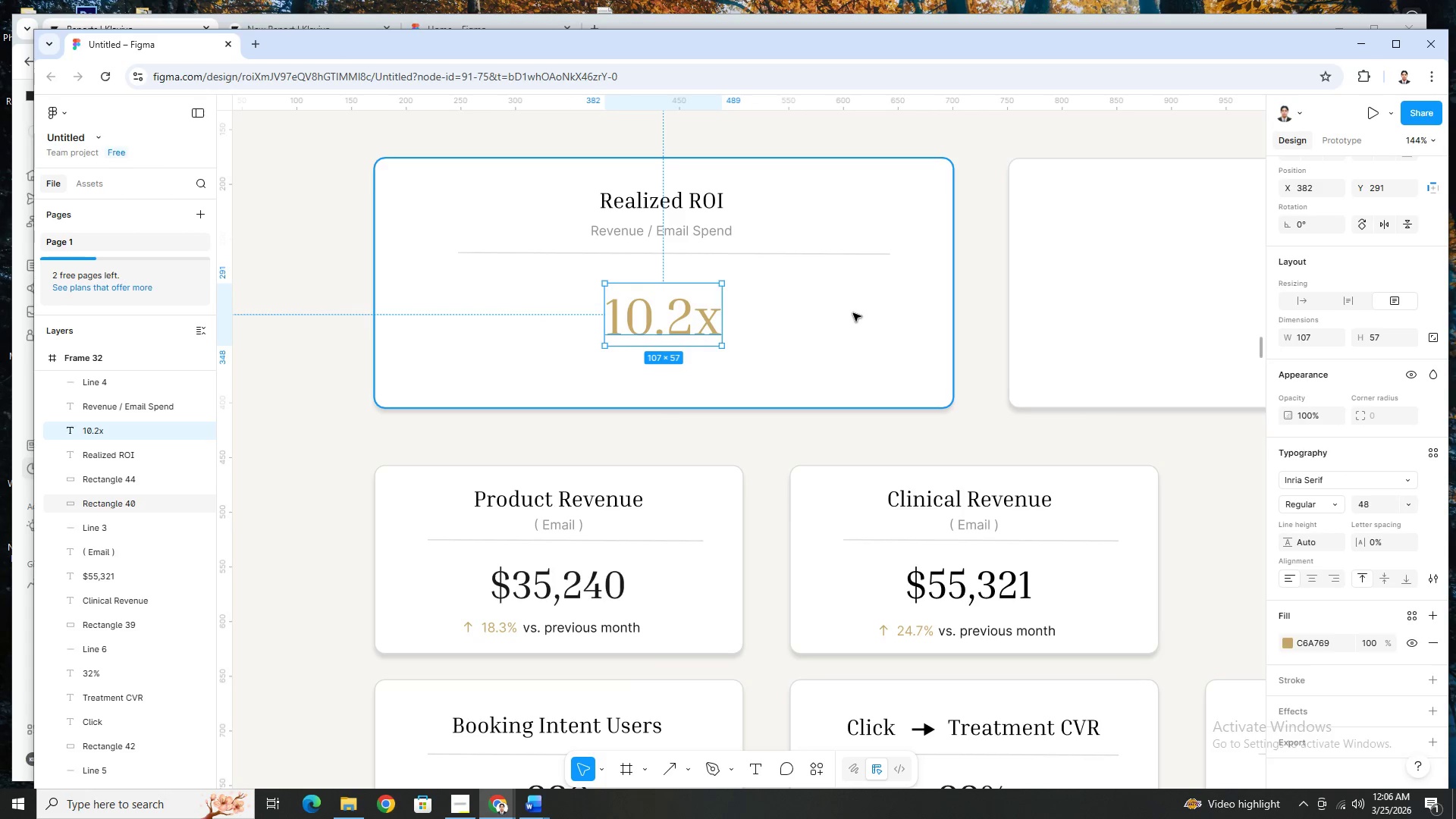 
hold_key(key=ControlLeft, duration=0.86)
 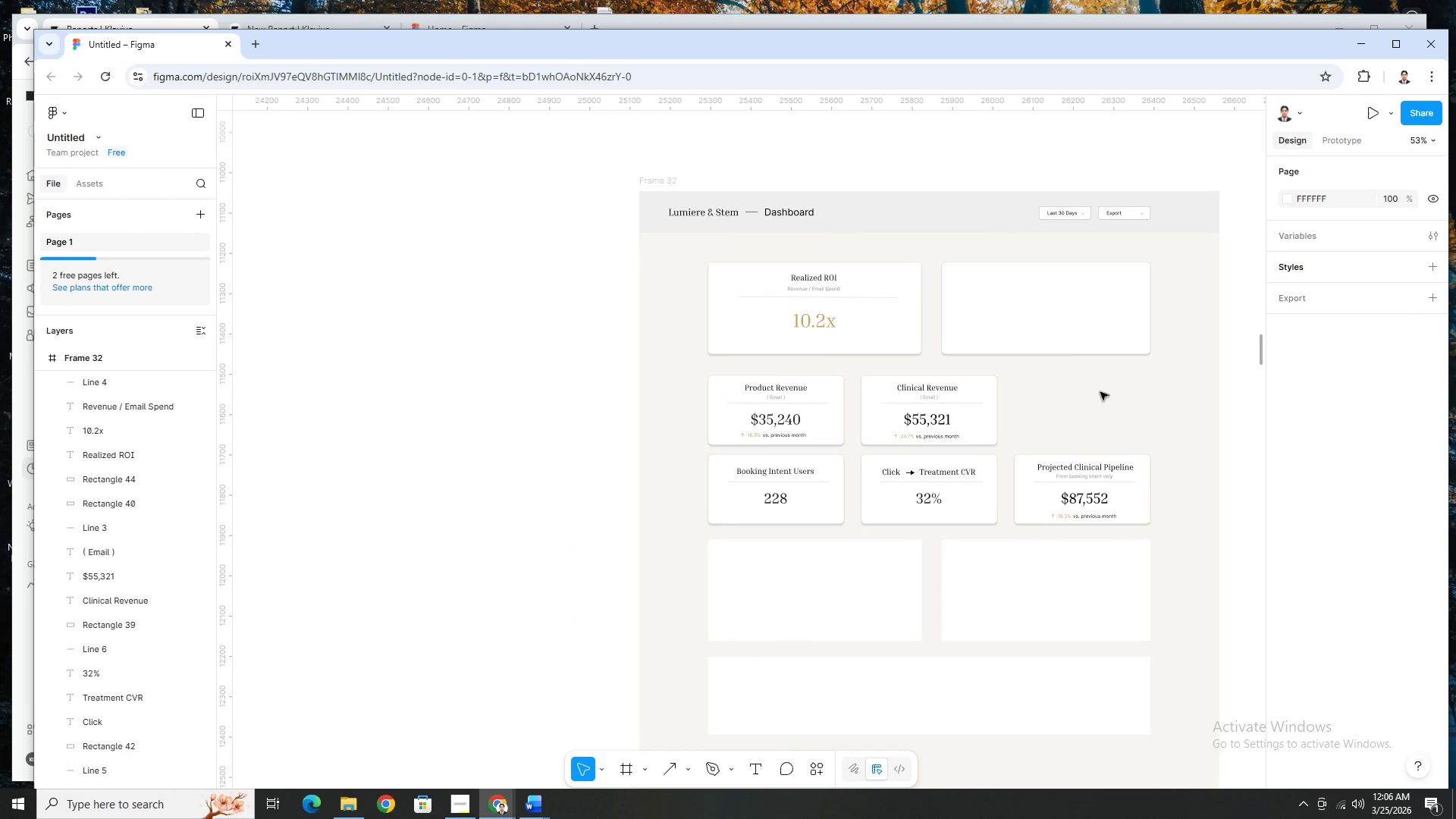 
left_click([1131, 379])
 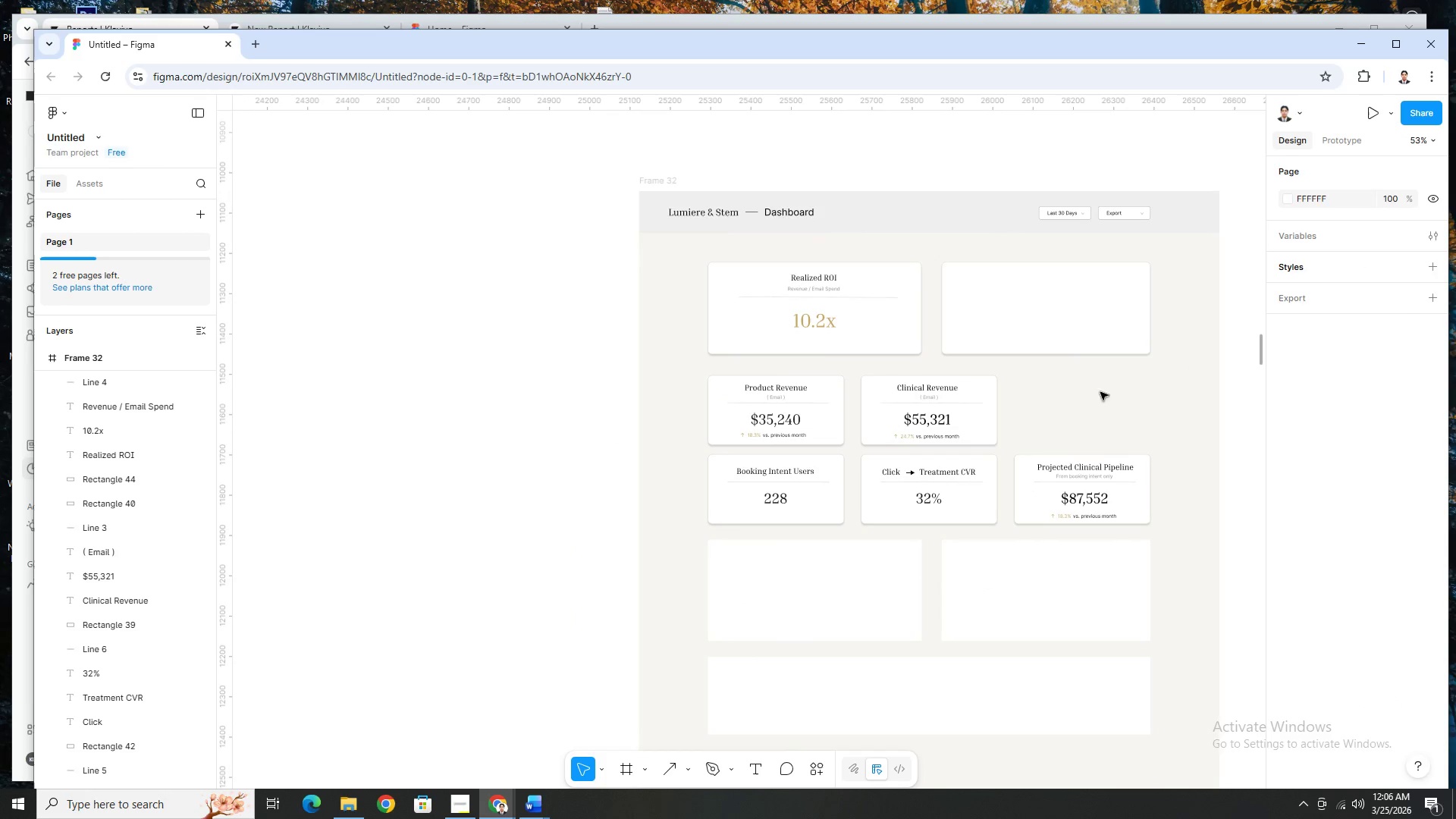 
scroll: coordinate [938, 329], scroll_direction: down, amount: 13.0
 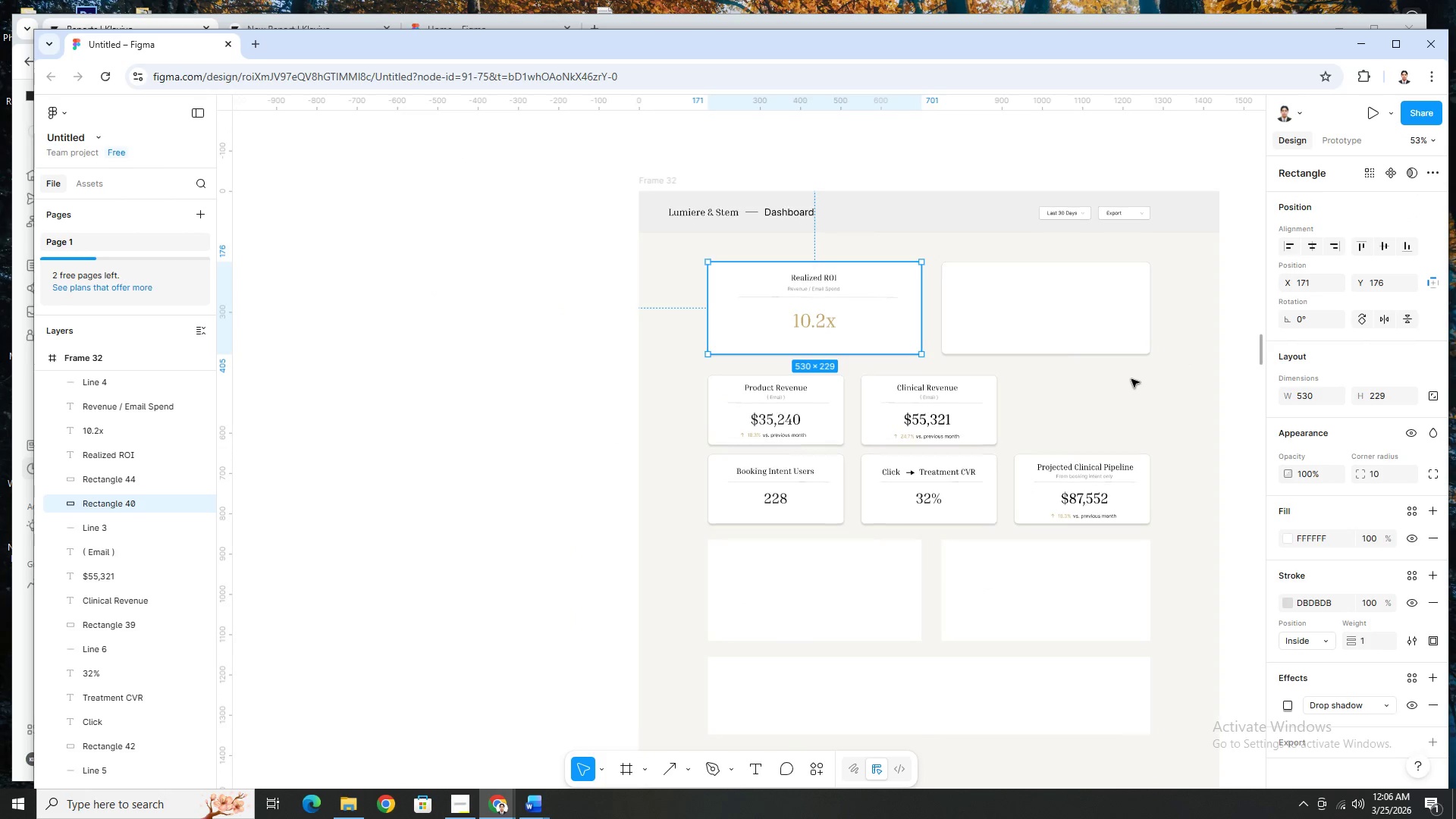 
hold_key(key=ControlLeft, duration=1.5)
 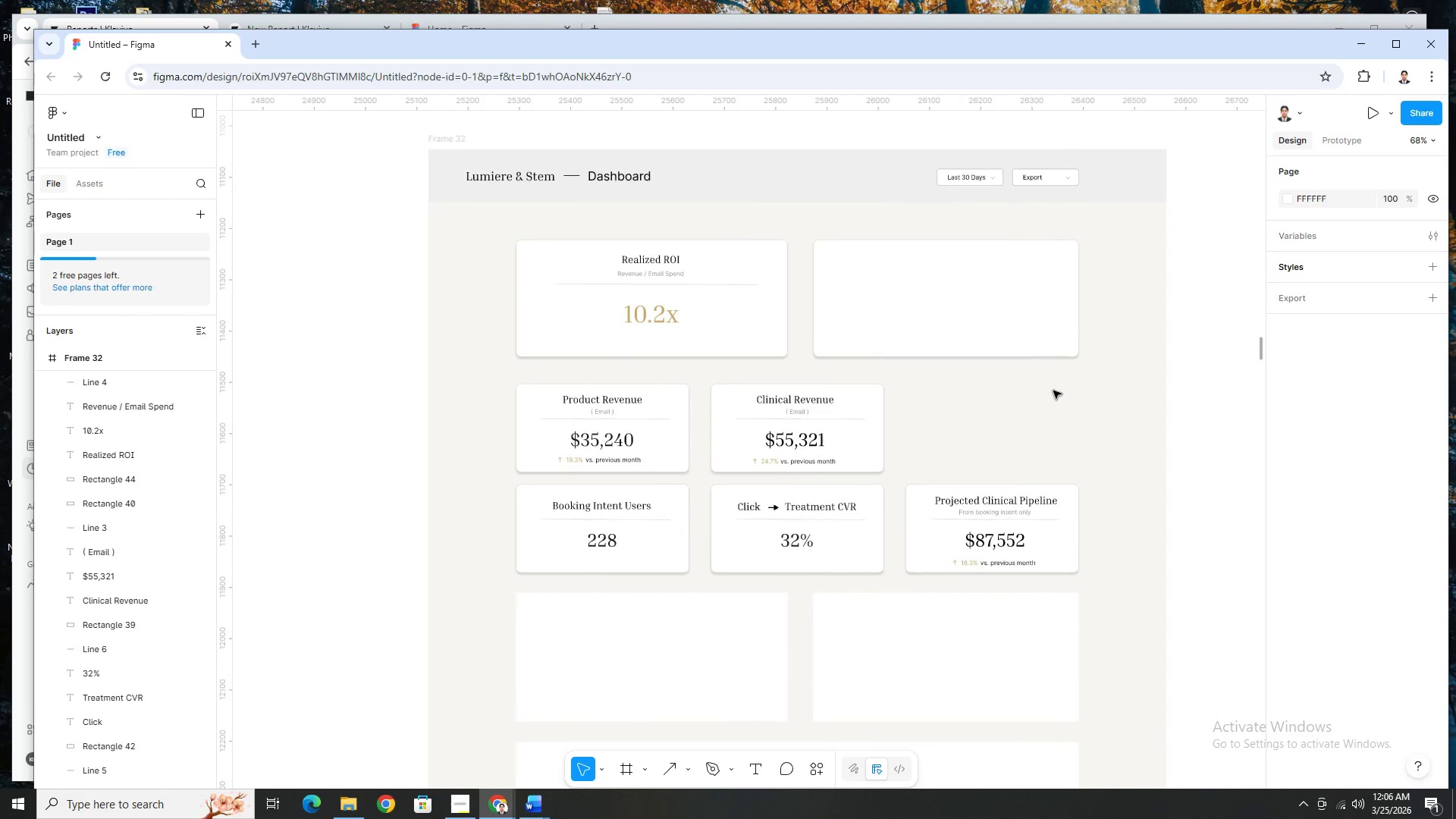 
hold_key(key=ControlLeft, duration=0.58)
 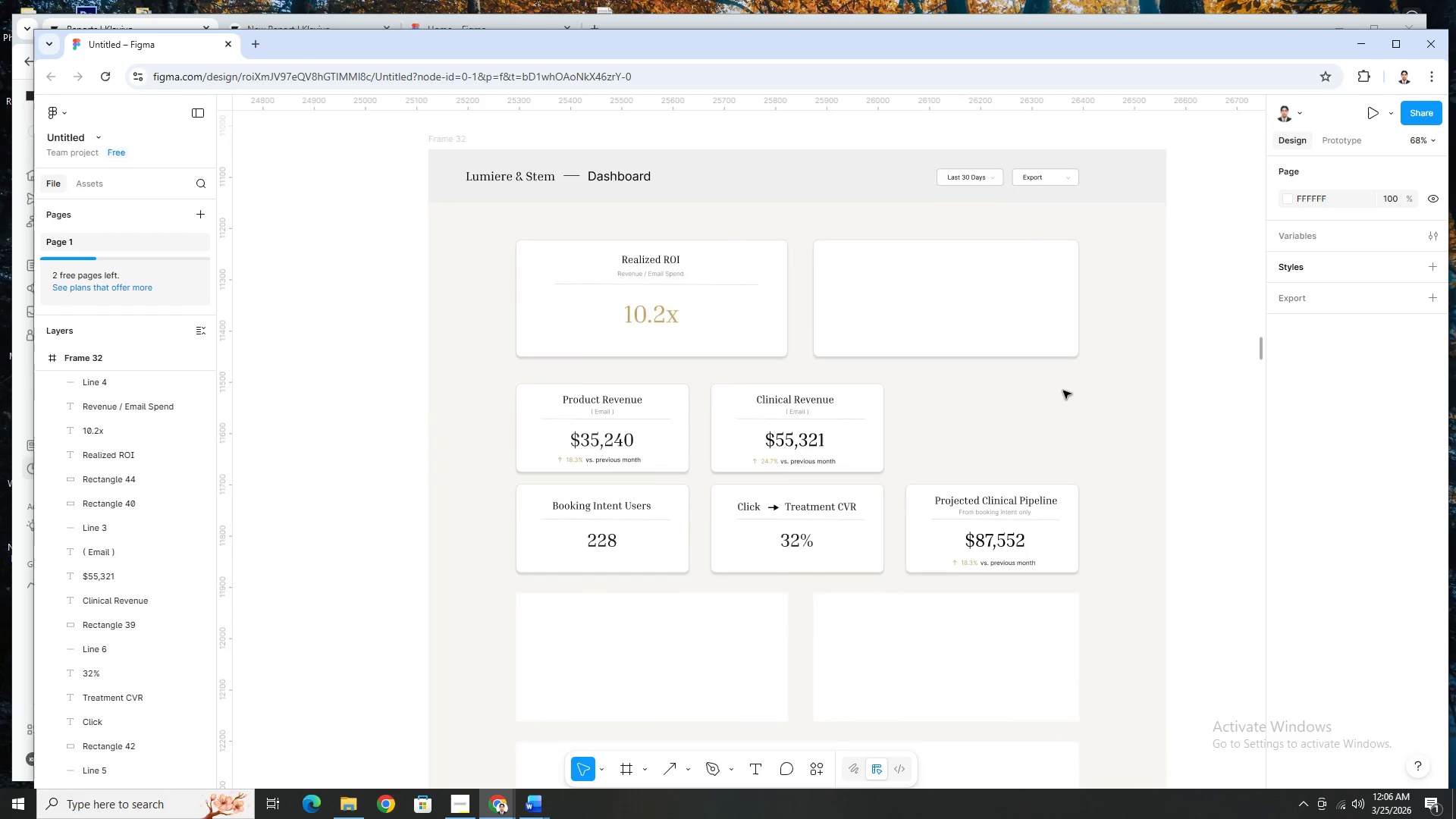 
scroll: coordinate [1154, 387], scroll_direction: none, amount: 0.0
 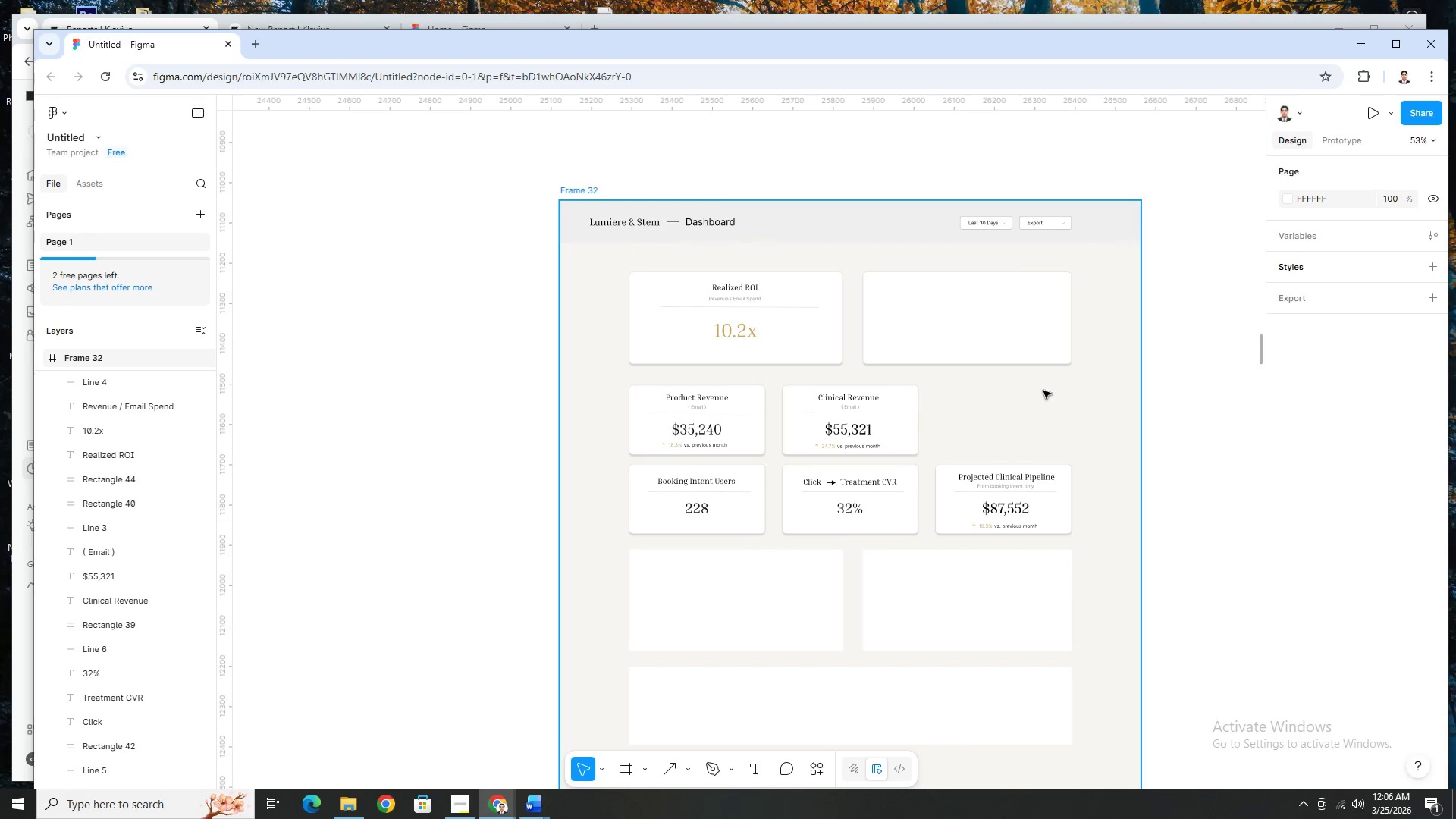 
scroll: coordinate [1063, 391], scroll_direction: up, amount: 9.0
 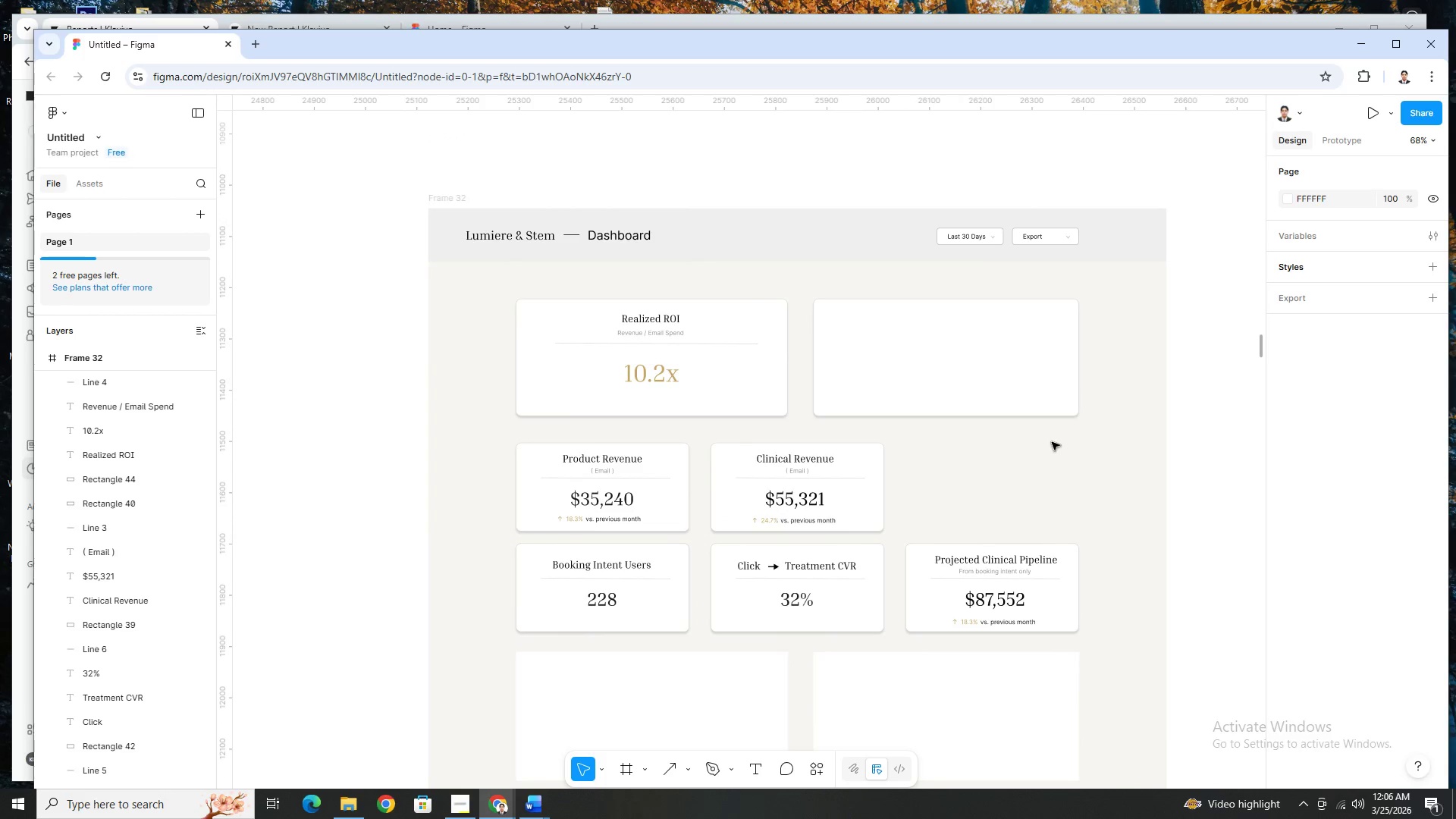 
hold_key(key=ControlLeft, duration=1.5)
 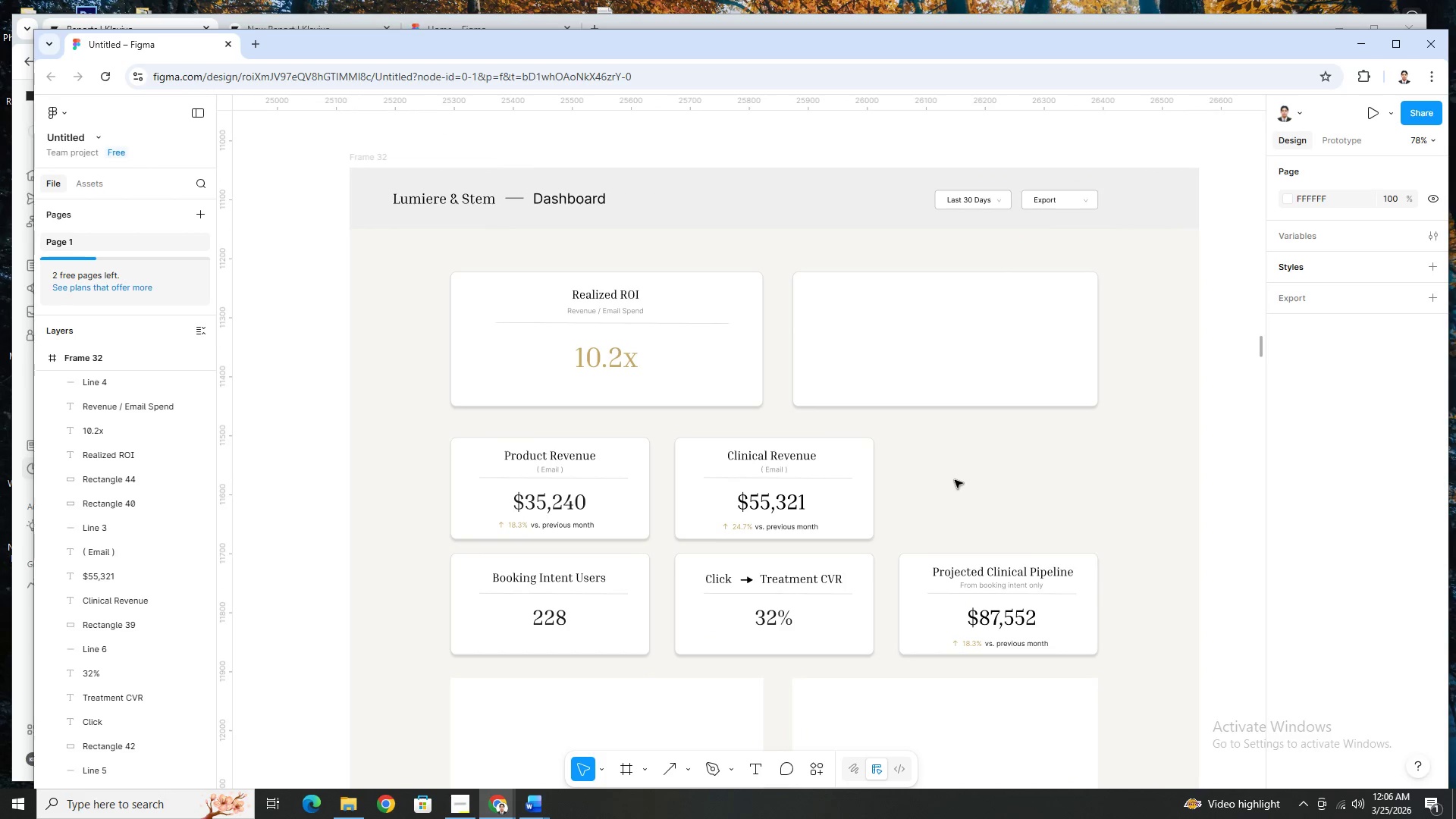 
key(Control+ControlLeft)
 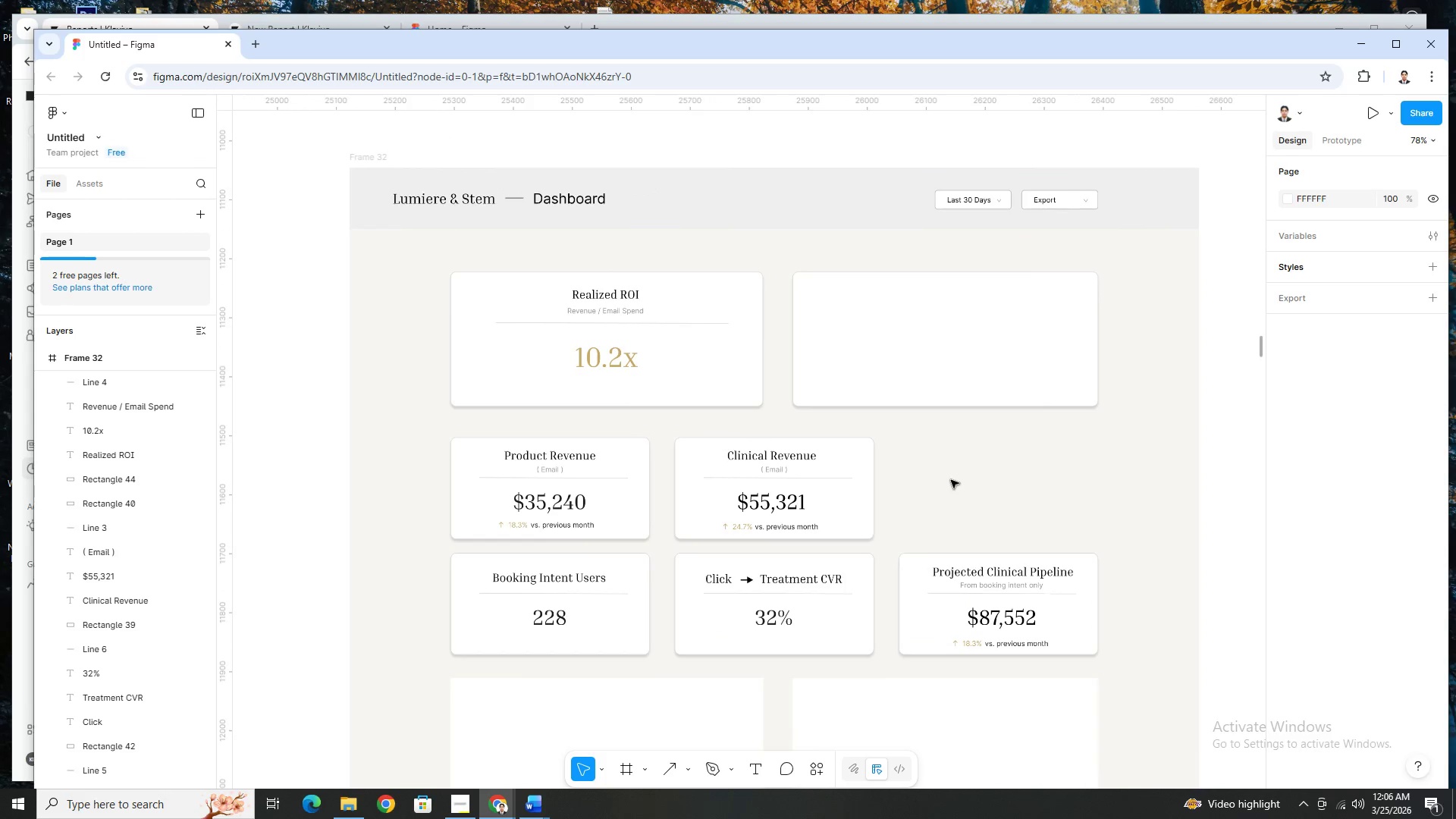 
key(Control+ControlLeft)
 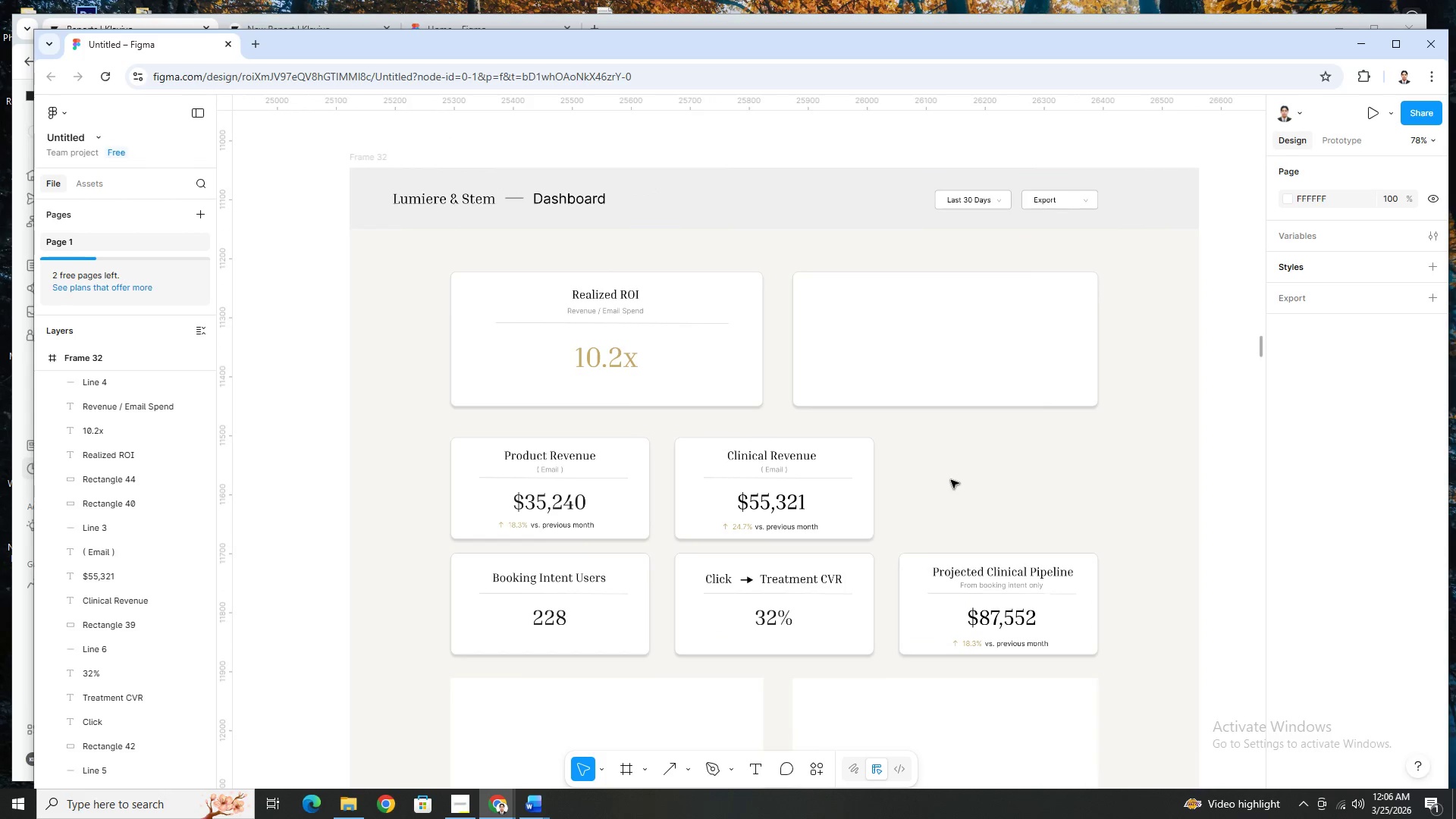 
key(Control+ControlLeft)
 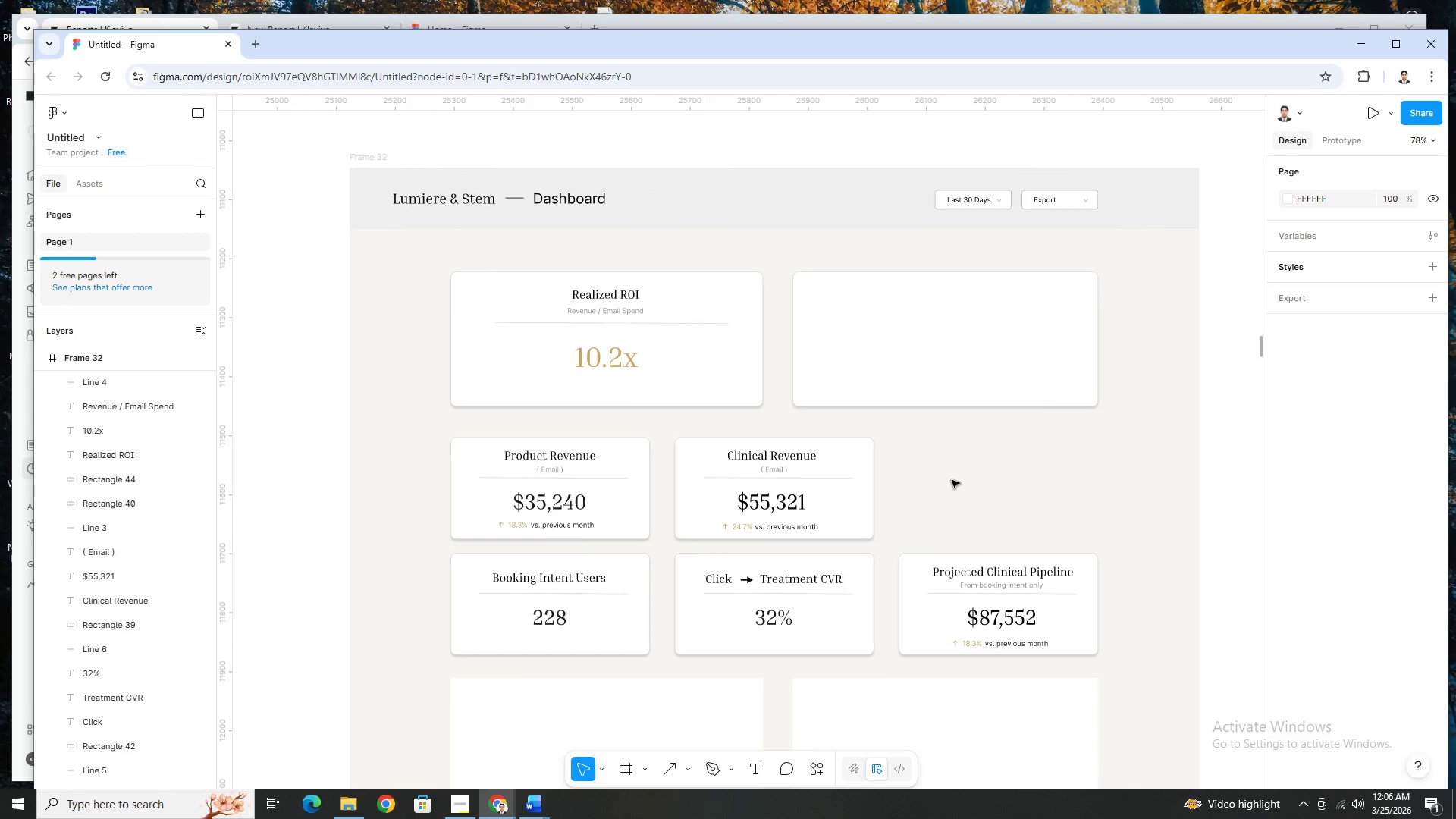 
key(Control+ControlLeft)
 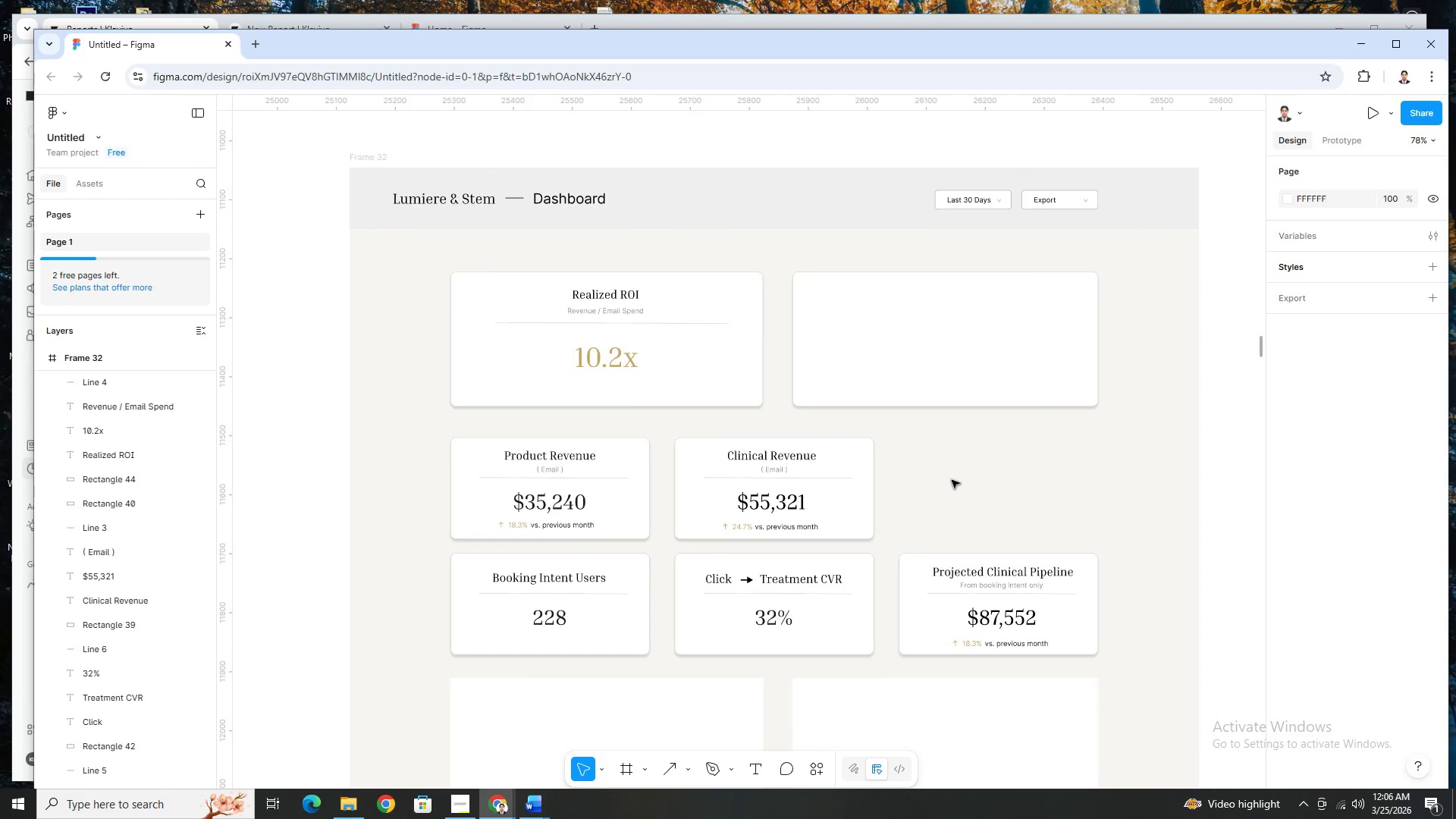 
key(Control+ControlLeft)
 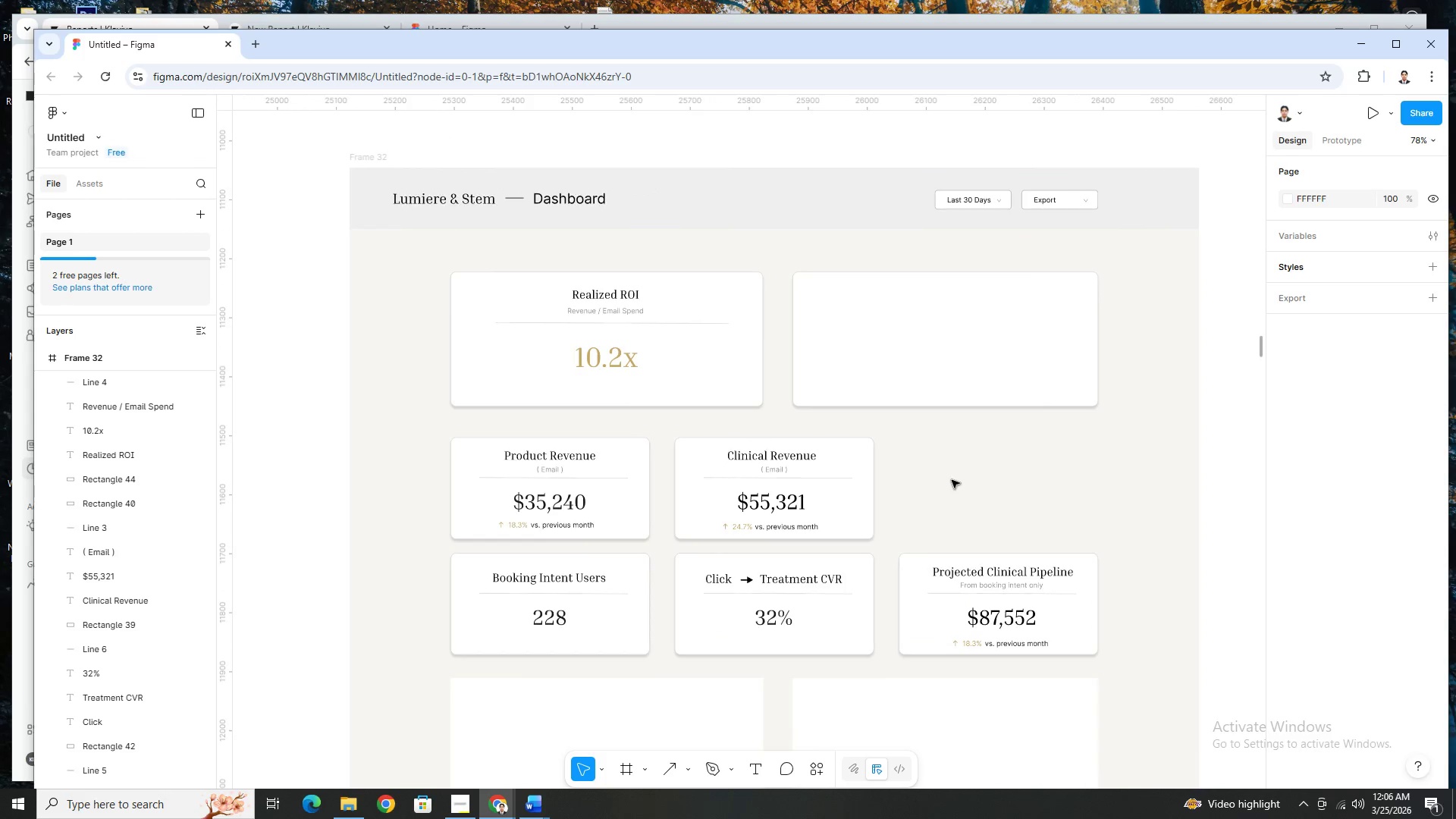 
key(Control+ControlLeft)
 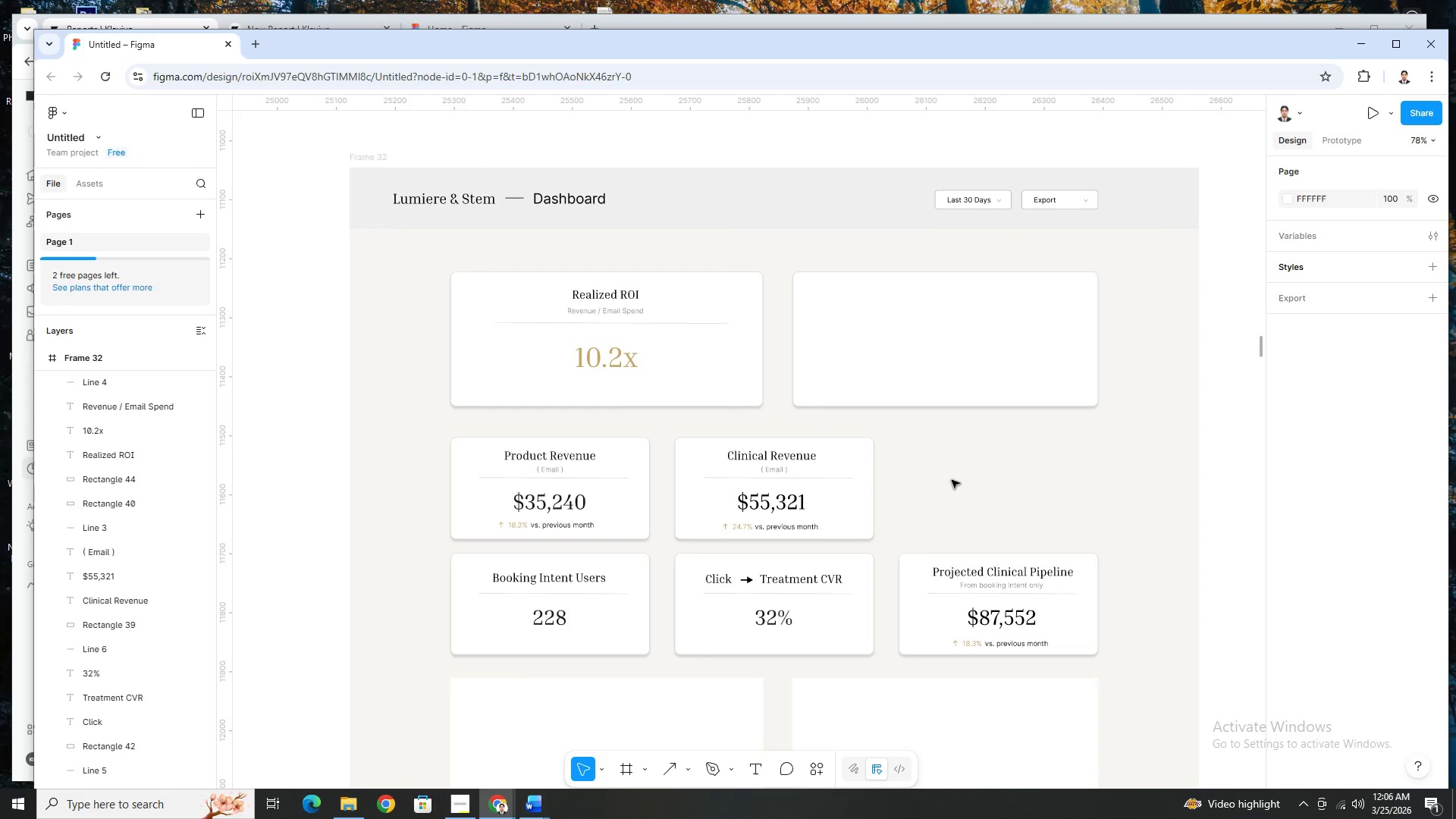 
key(Control+ControlLeft)
 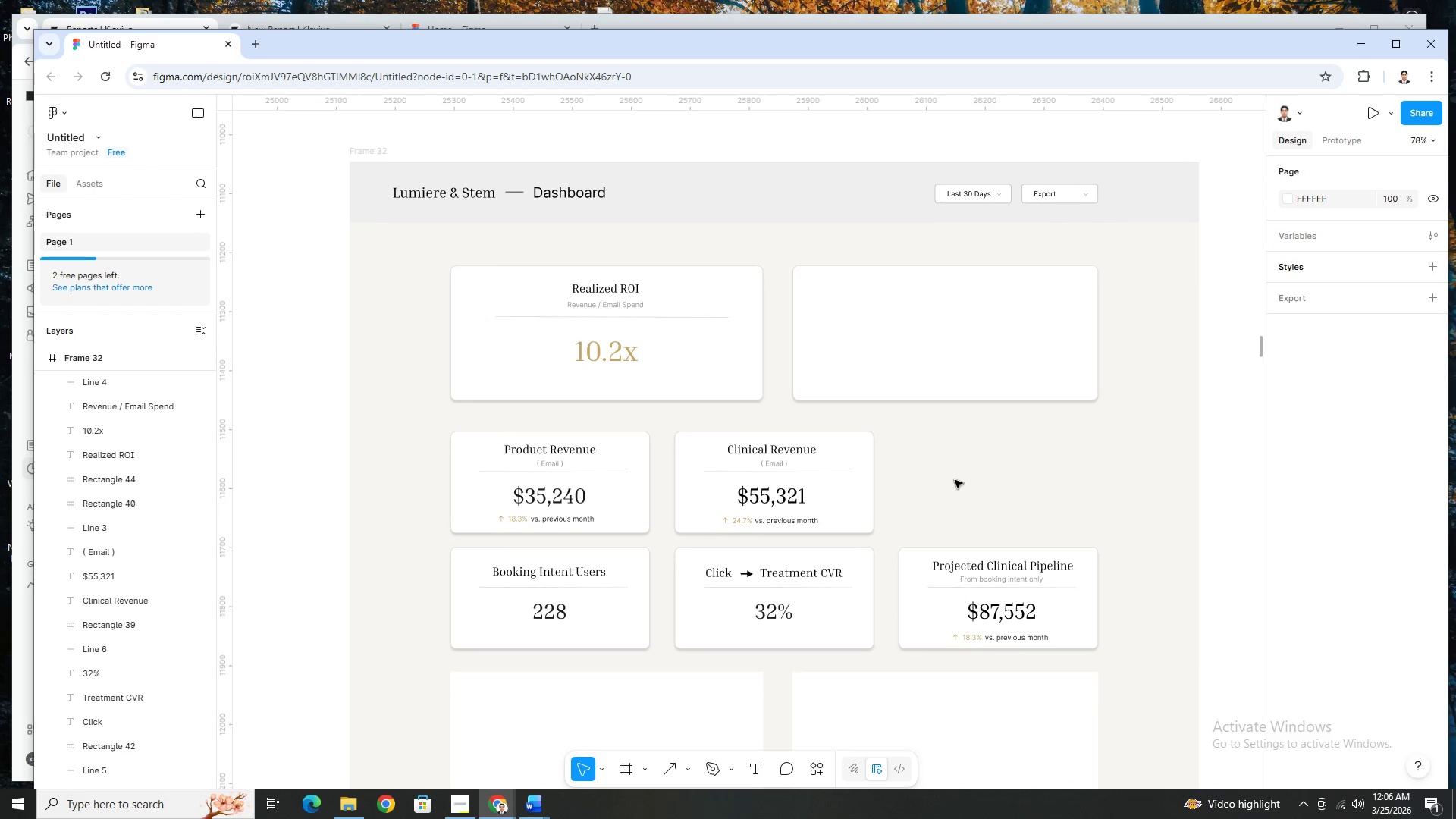 
scroll: coordinate [951, 480], scroll_direction: up, amount: 2.0
 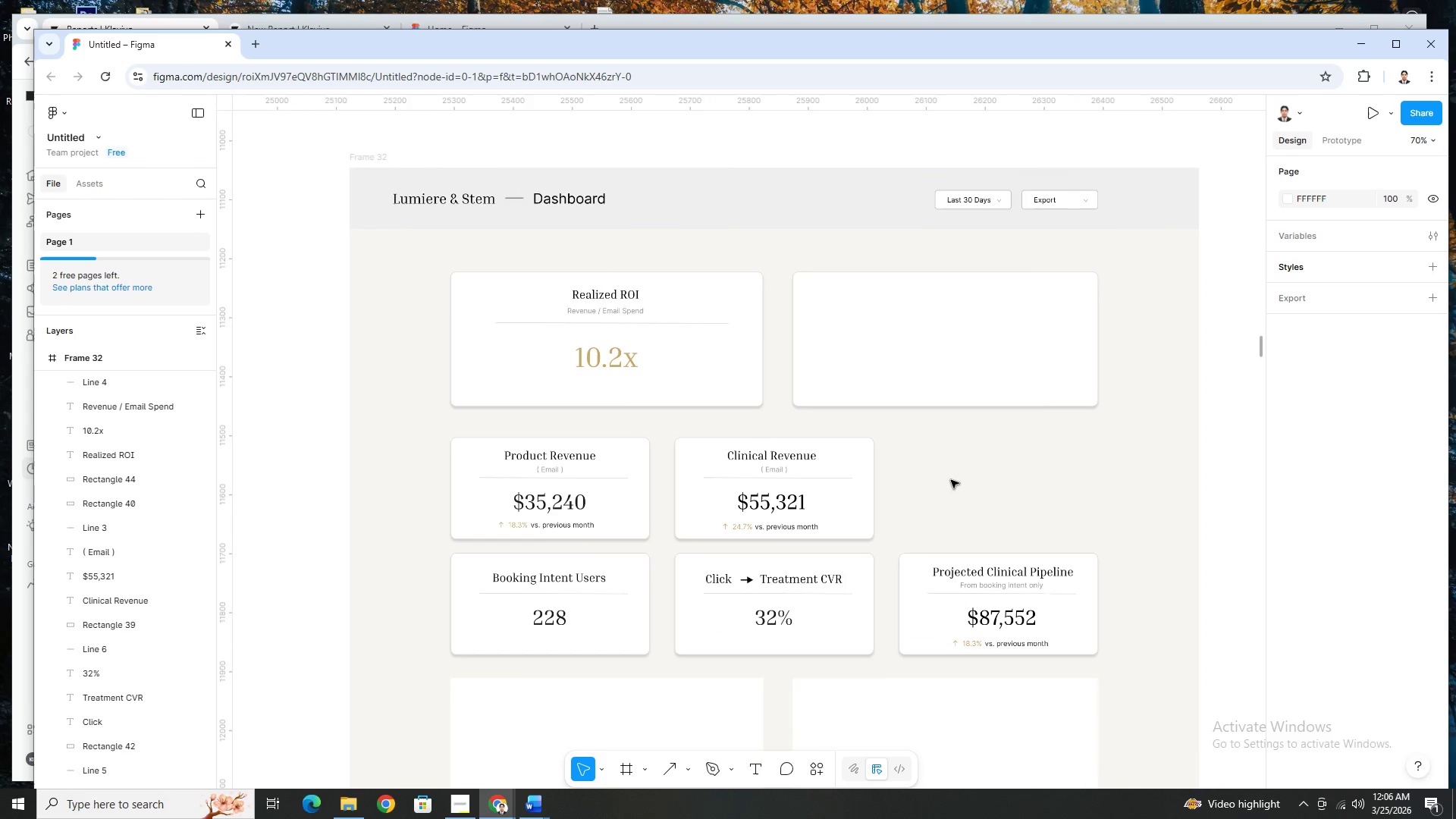 
scroll: coordinate [955, 480], scroll_direction: down, amount: 3.0
 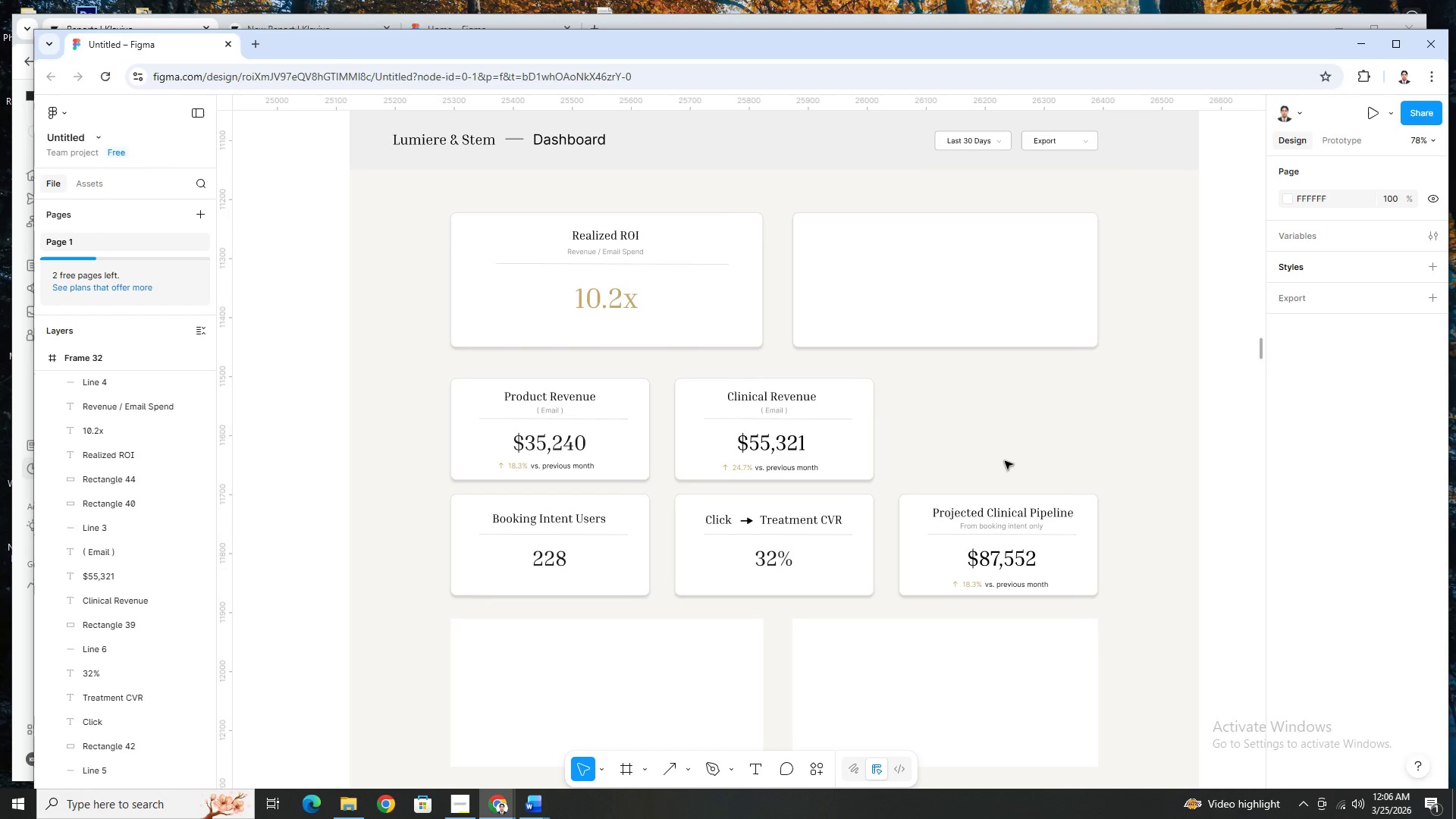 
wait(5.46)
 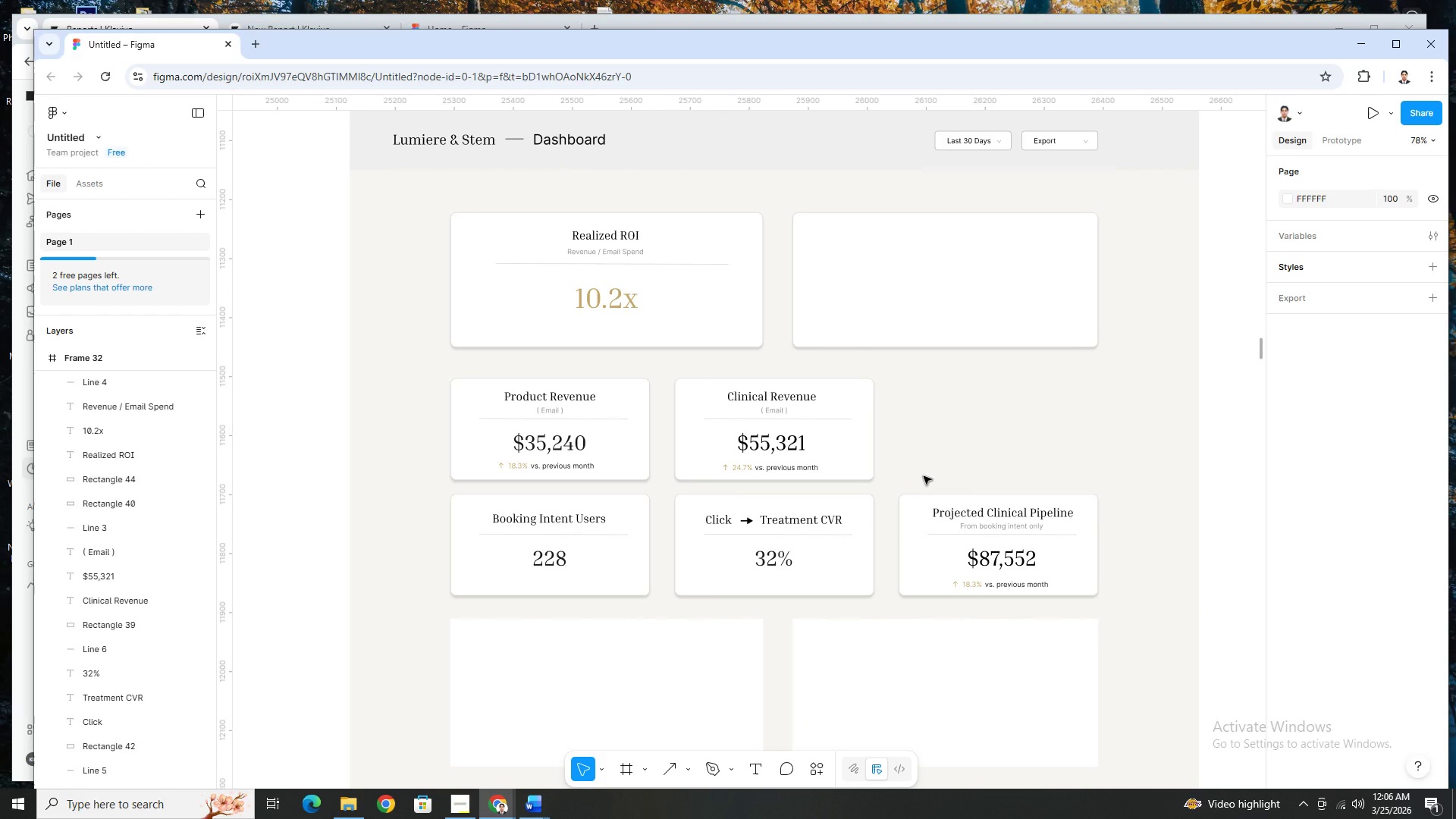 
left_click([628, 234])
 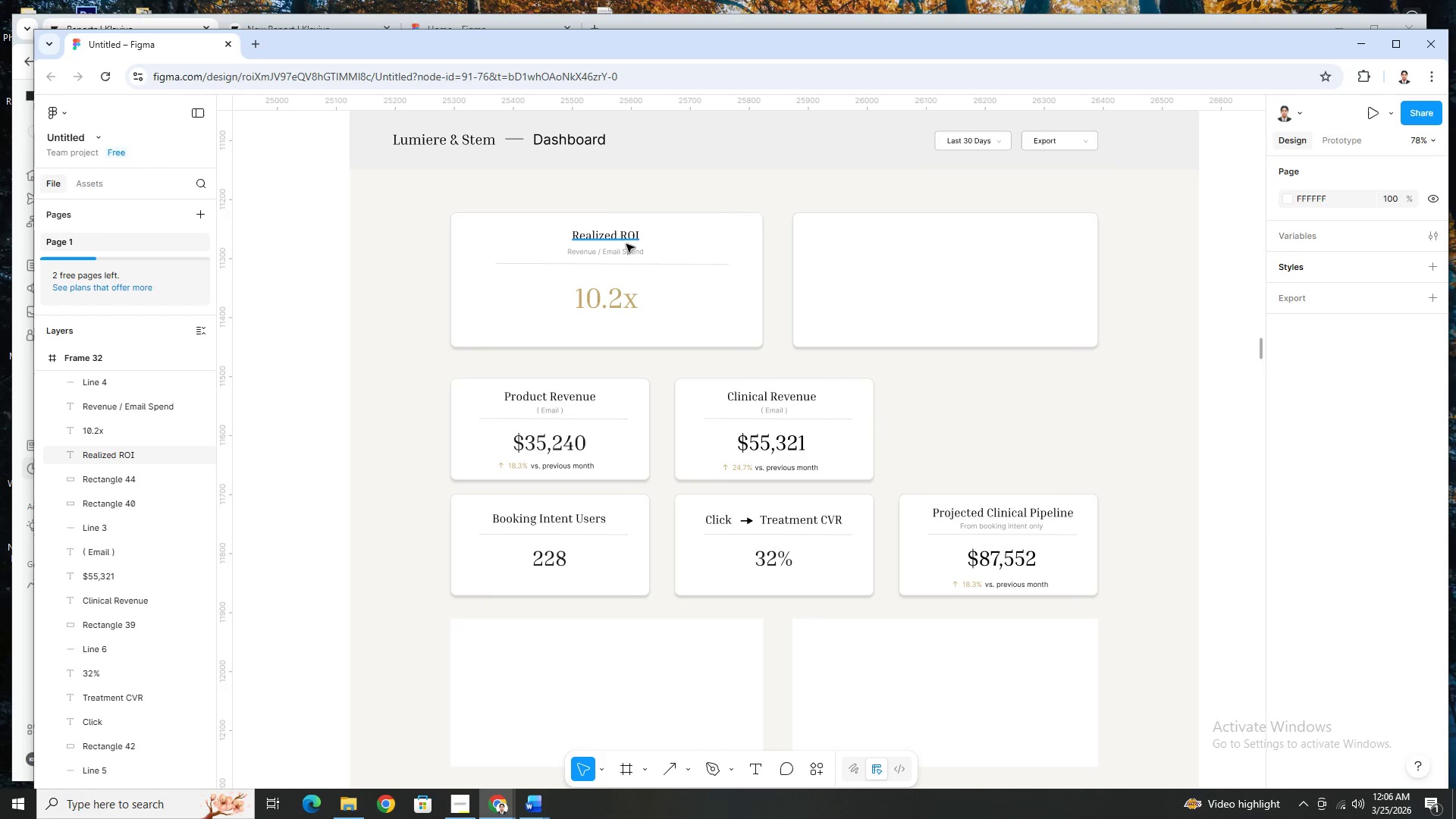 
hold_key(key=ShiftLeft, duration=1.52)
left_click([626, 257])
 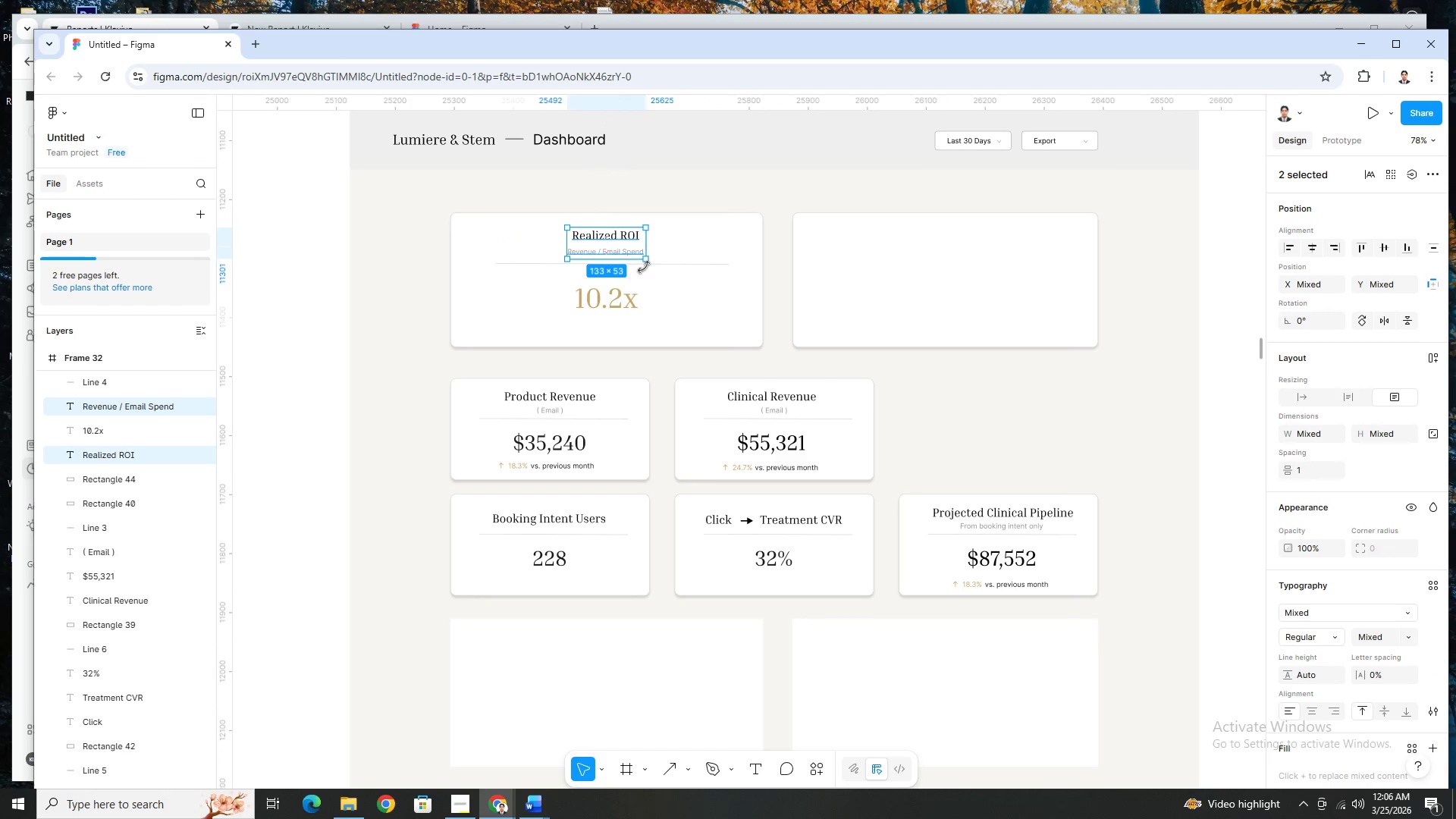 
hold_key(key=ShiftLeft, duration=1.3)
left_click([664, 266])
 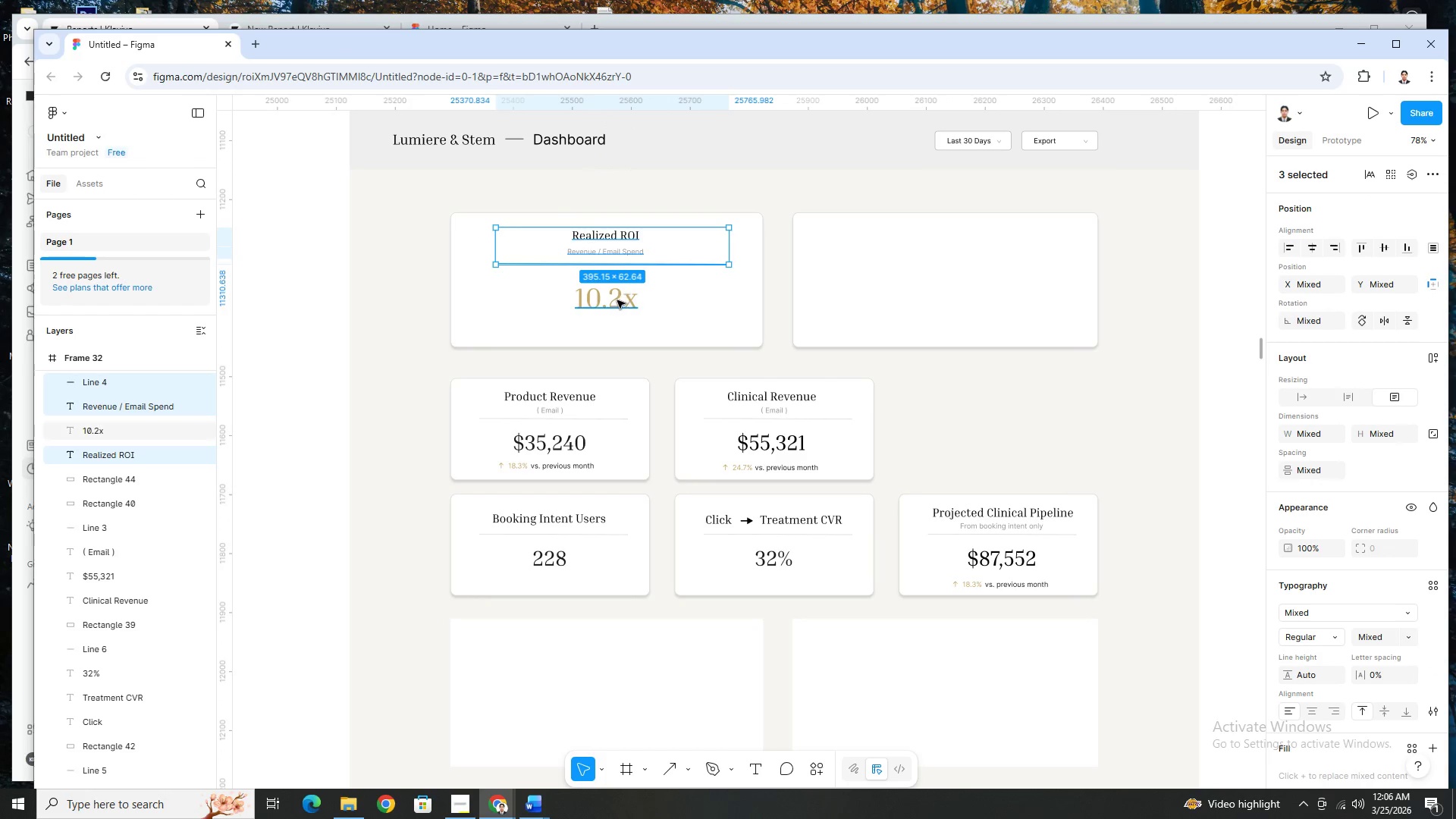 
double_click([617, 300])
 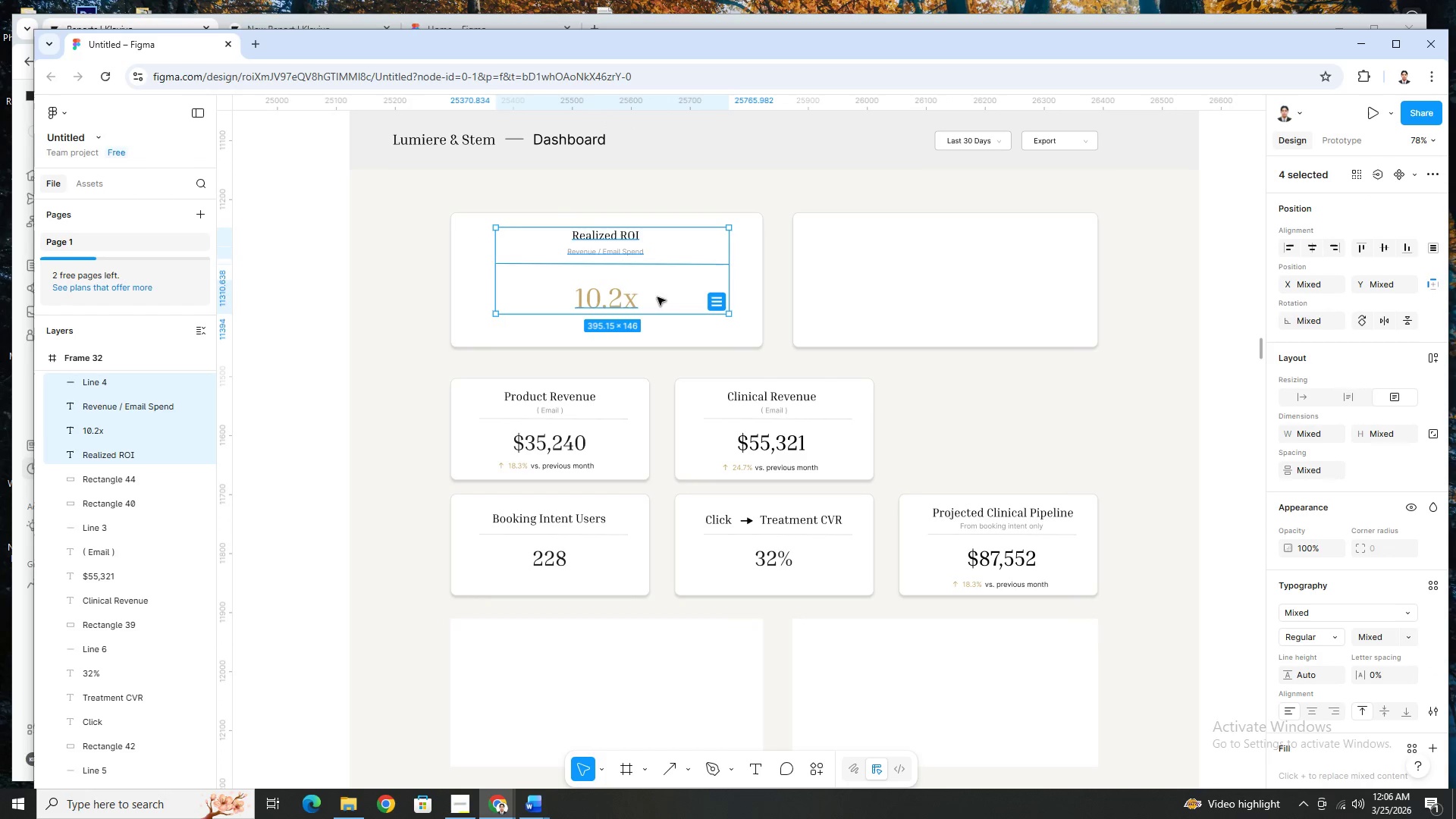 
key(Control+C)
 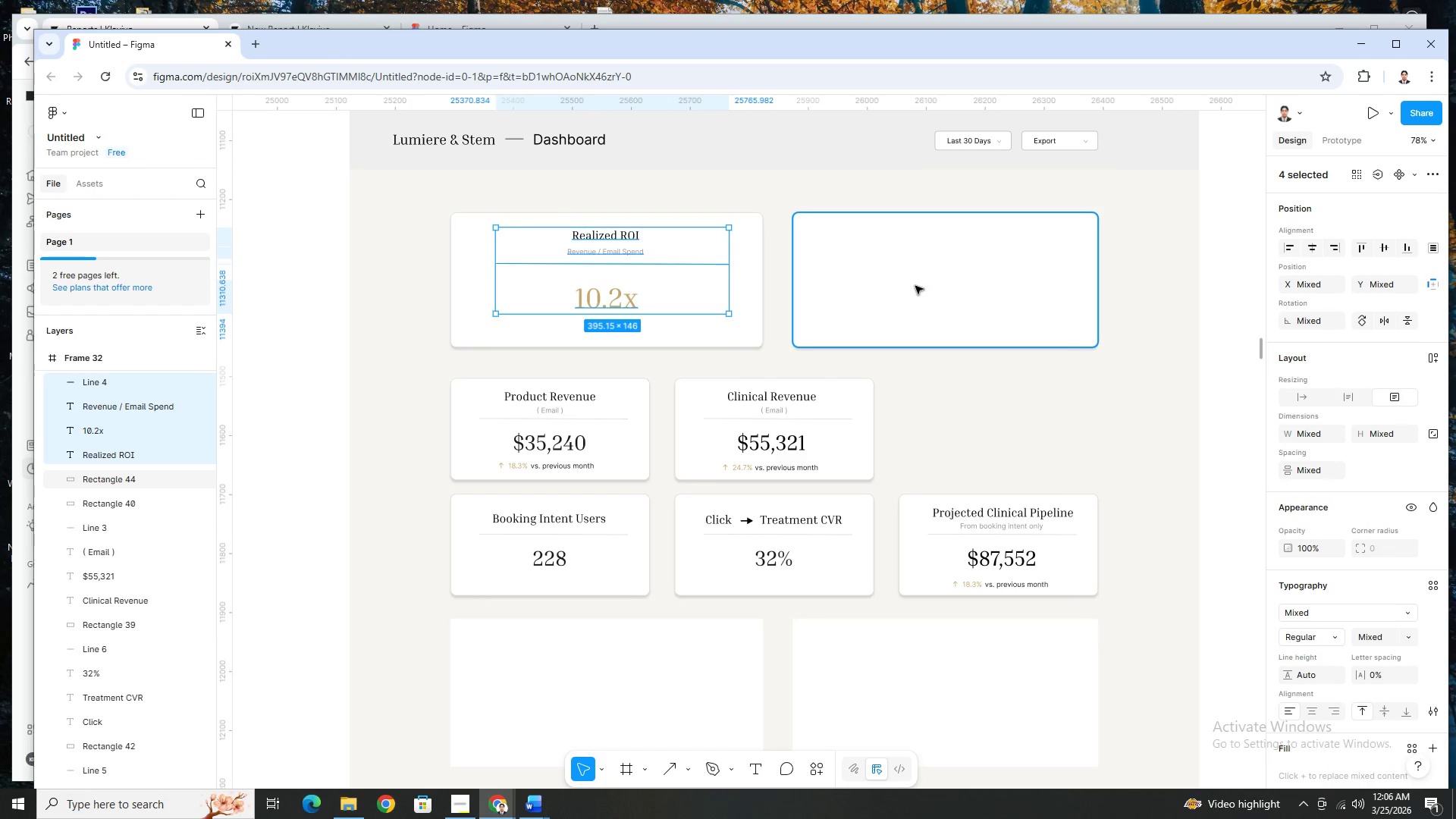 
left_click([915, 286])
 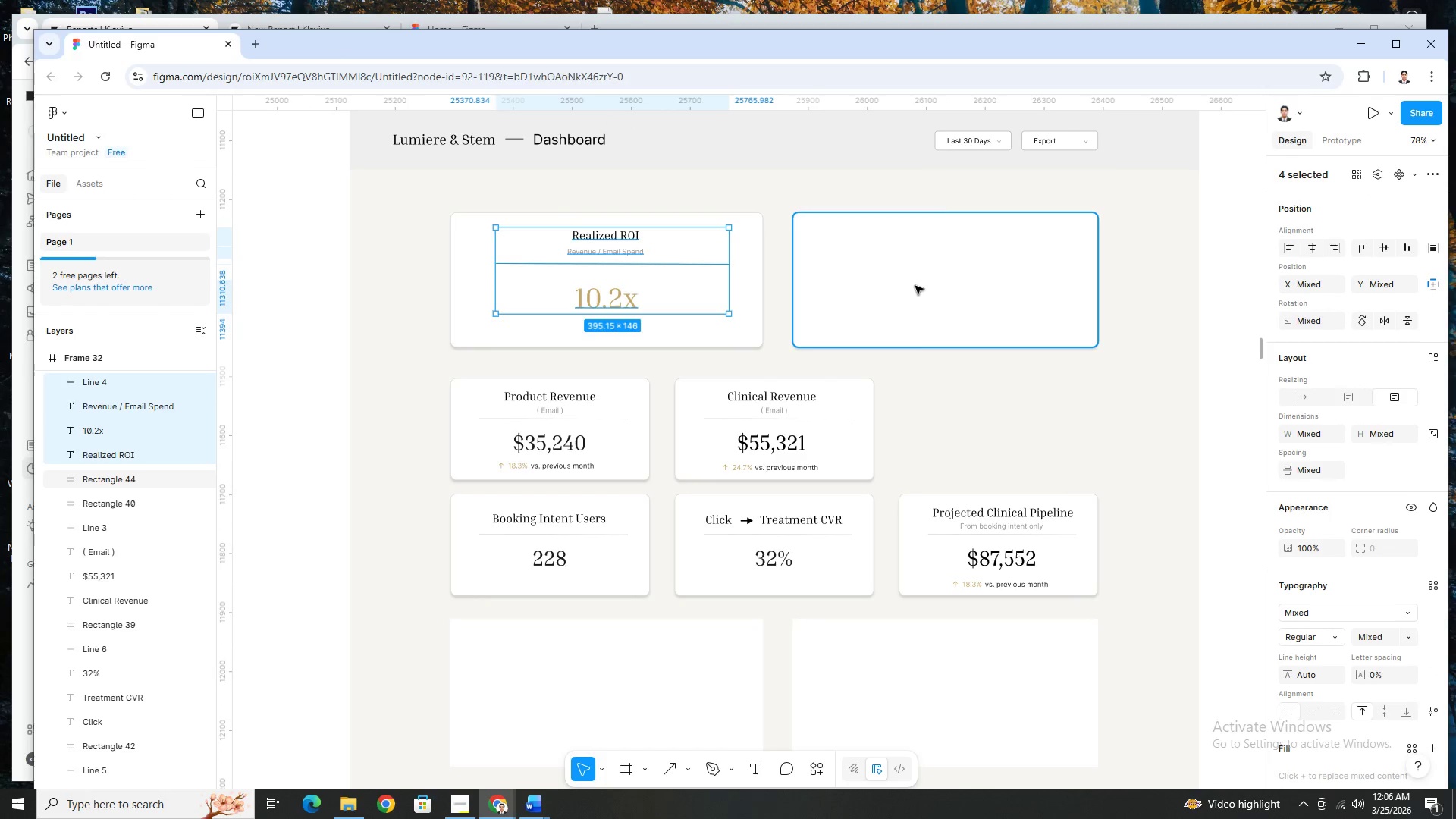 
key(Control+V)
 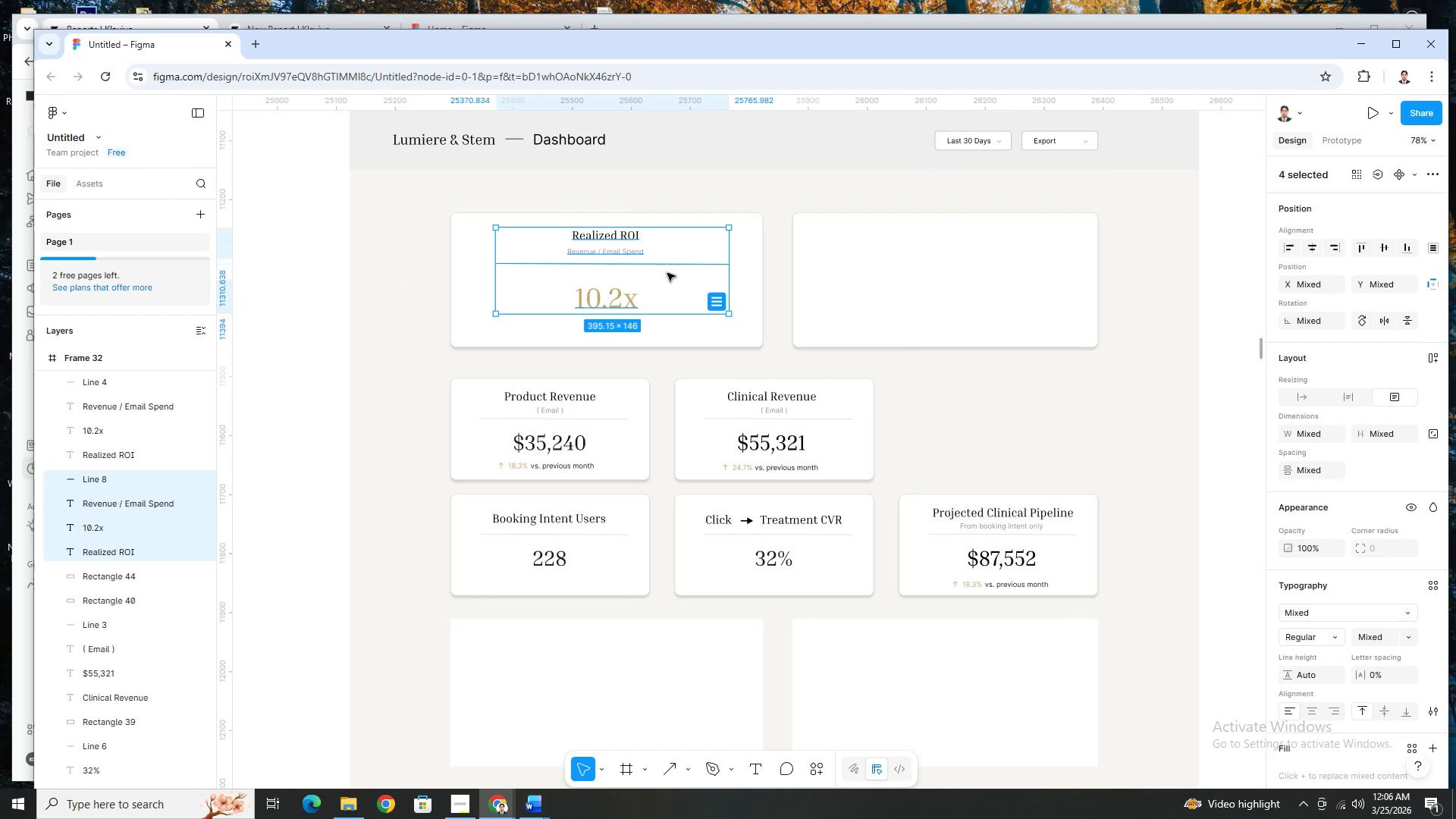 
left_click_drag(start_coordinate=[661, 258], to_coordinate=[997, 259])
 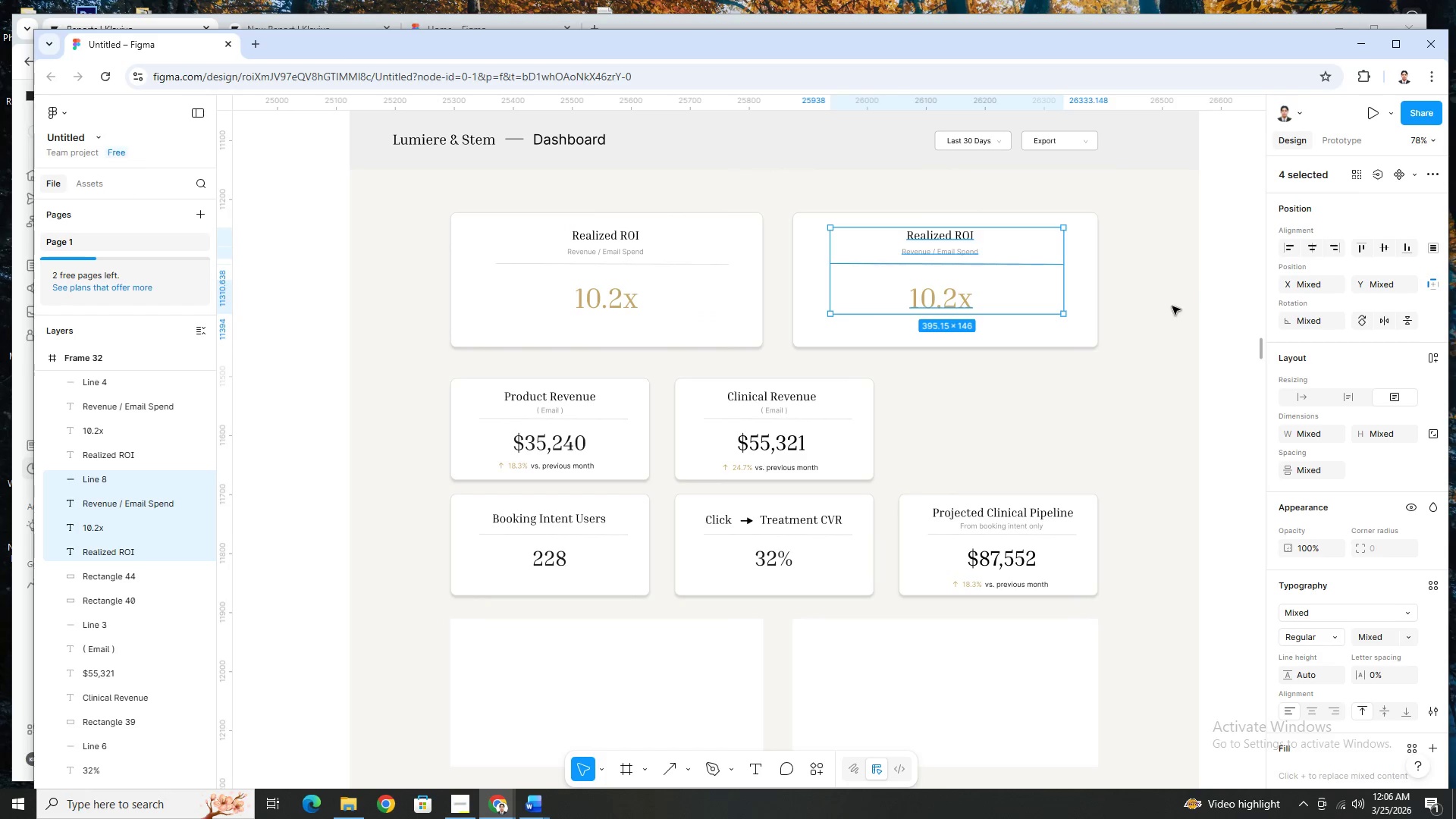 
left_click([1138, 312])
 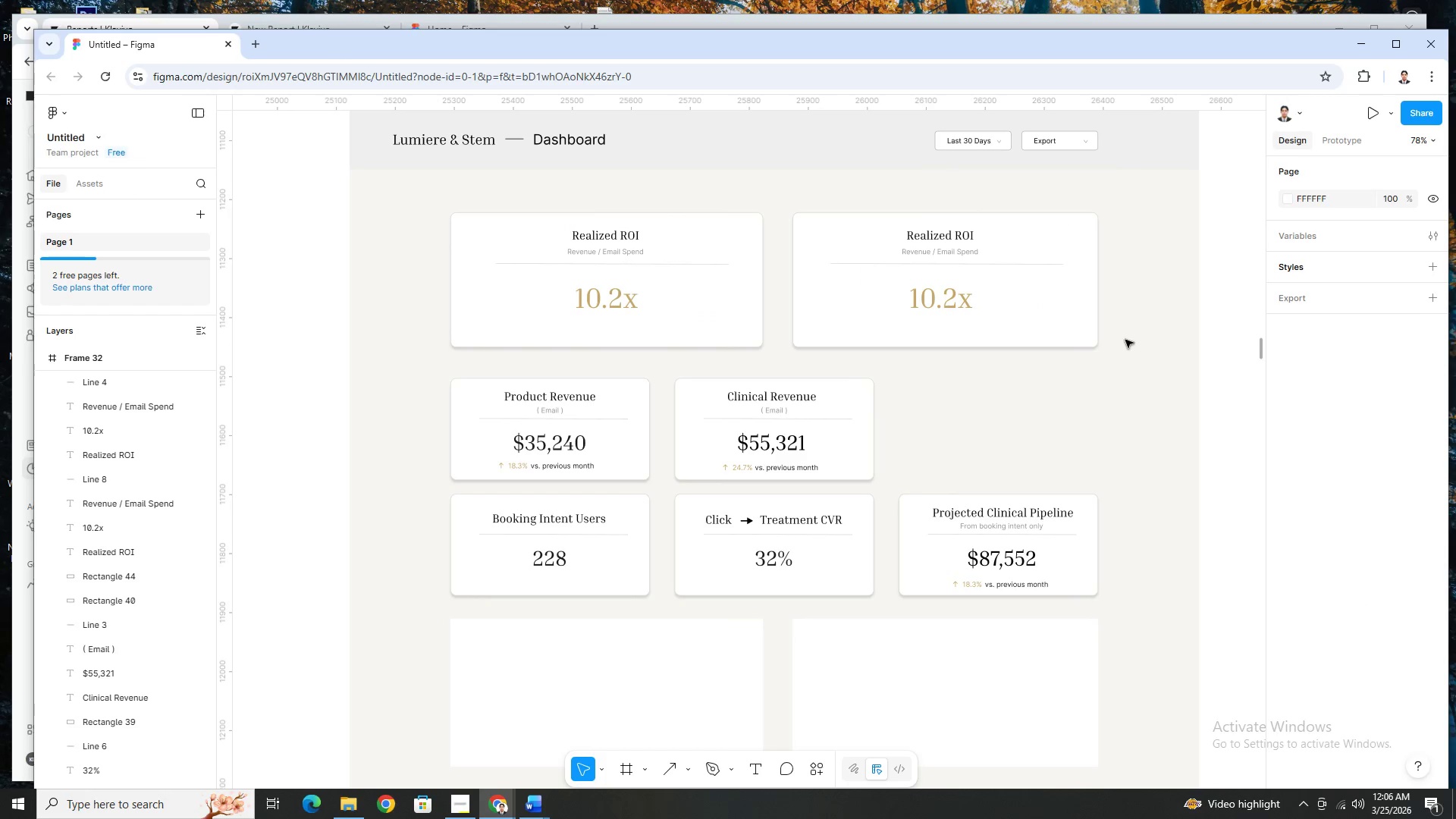 
hold_key(key=ControlLeft, duration=0.48)
 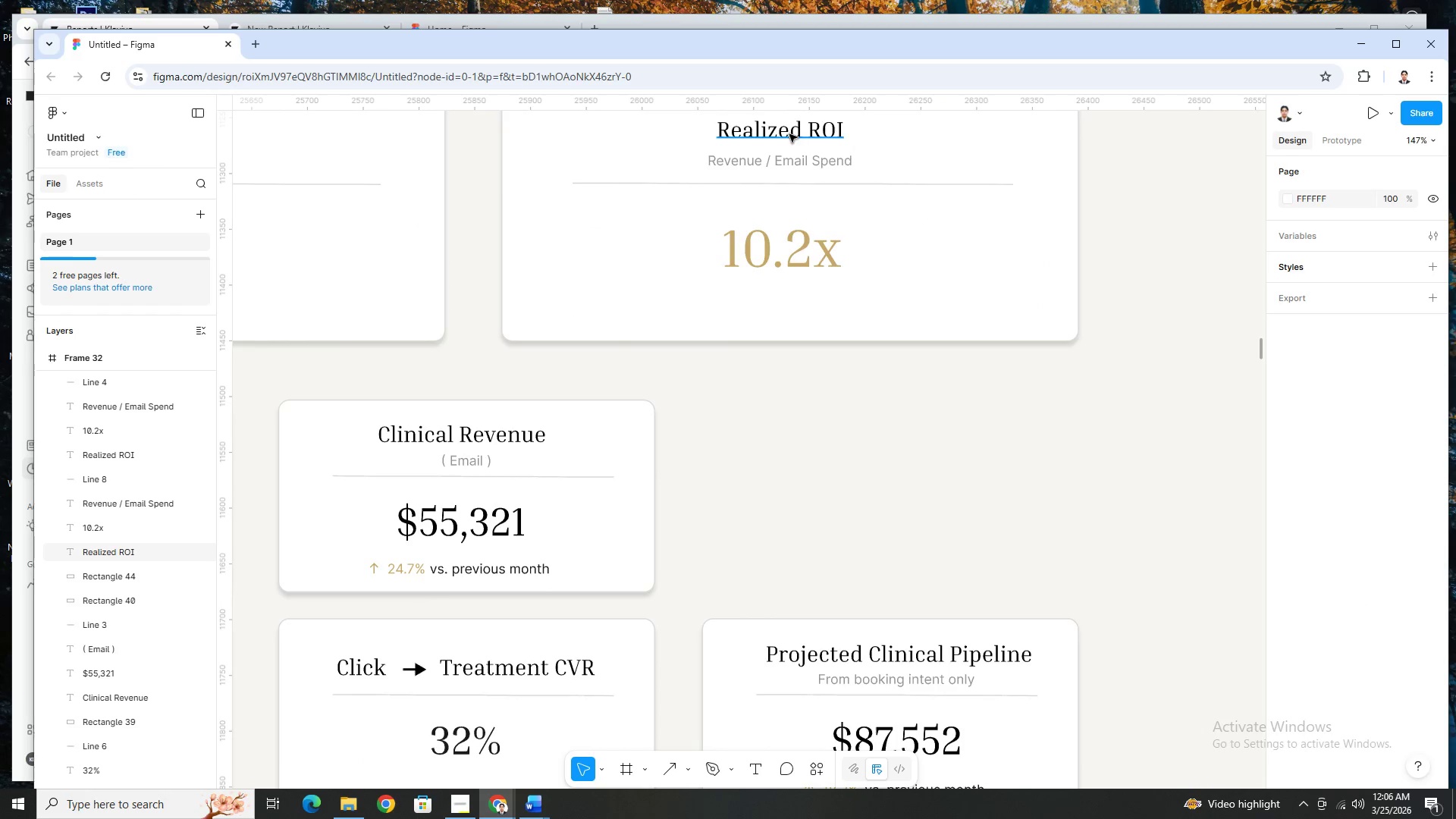 
left_click([789, 134])
 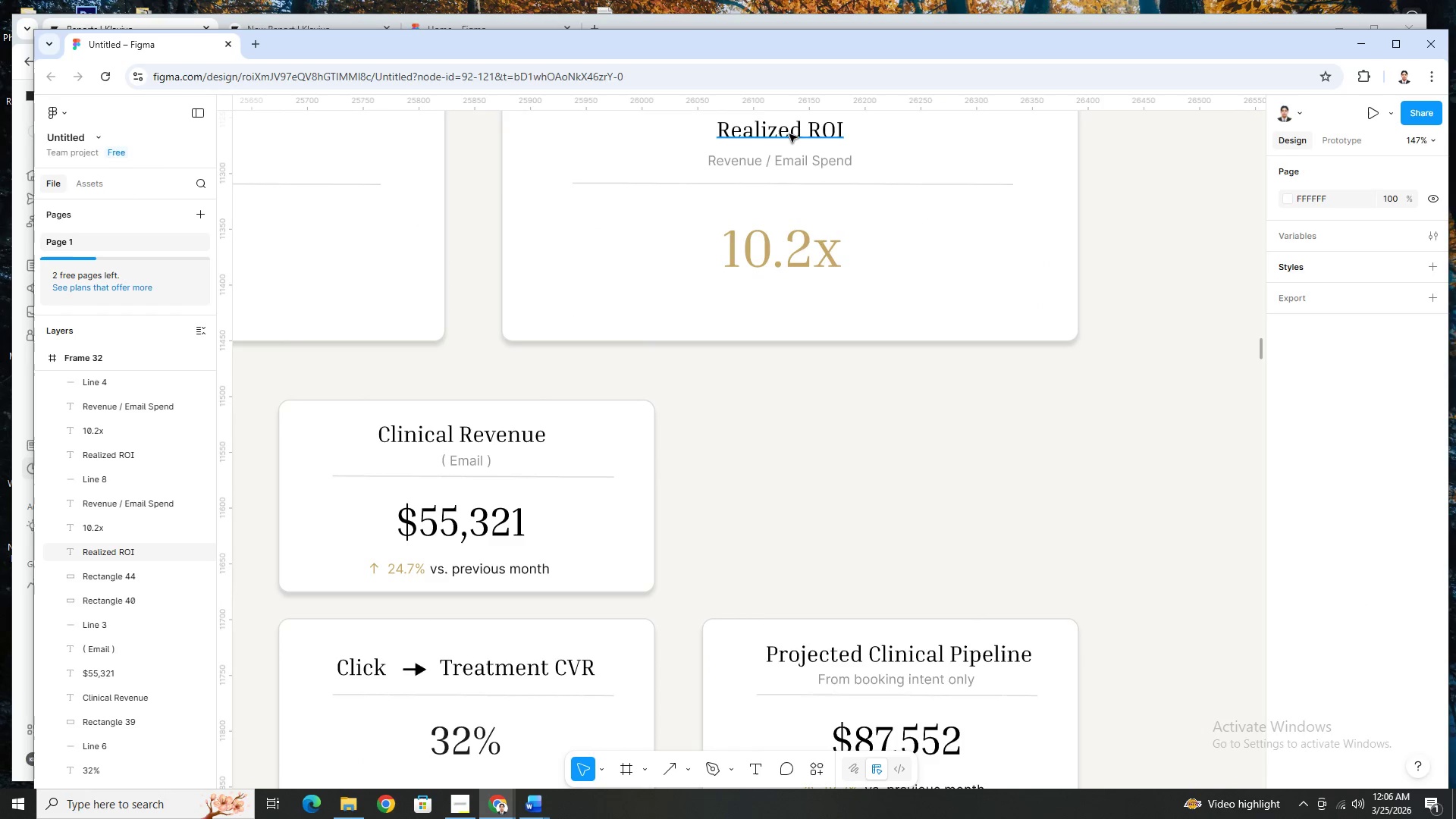 
scroll: coordinate [1121, 354], scroll_direction: up, amount: 5.0
 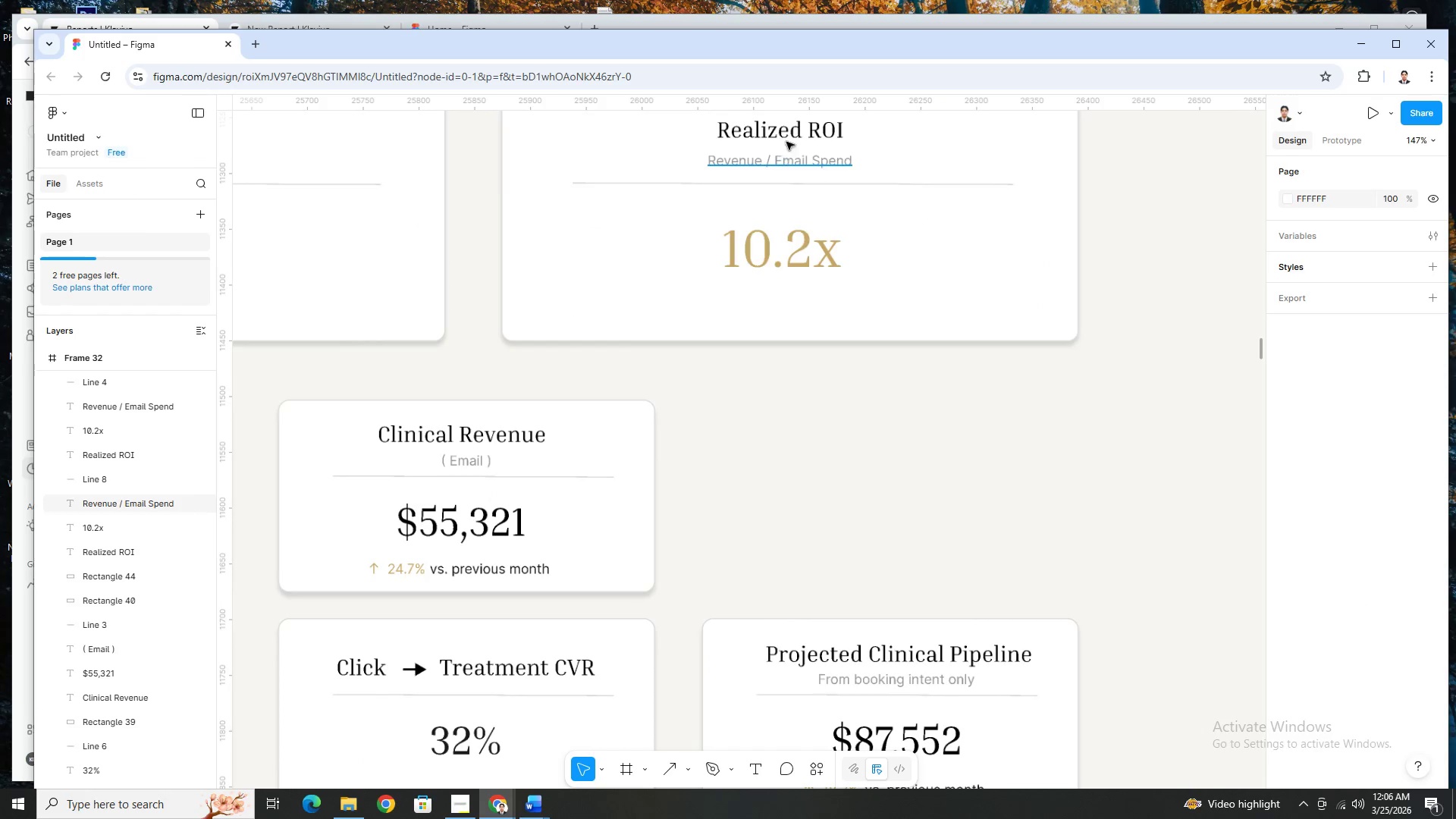 
double_click([789, 134])
 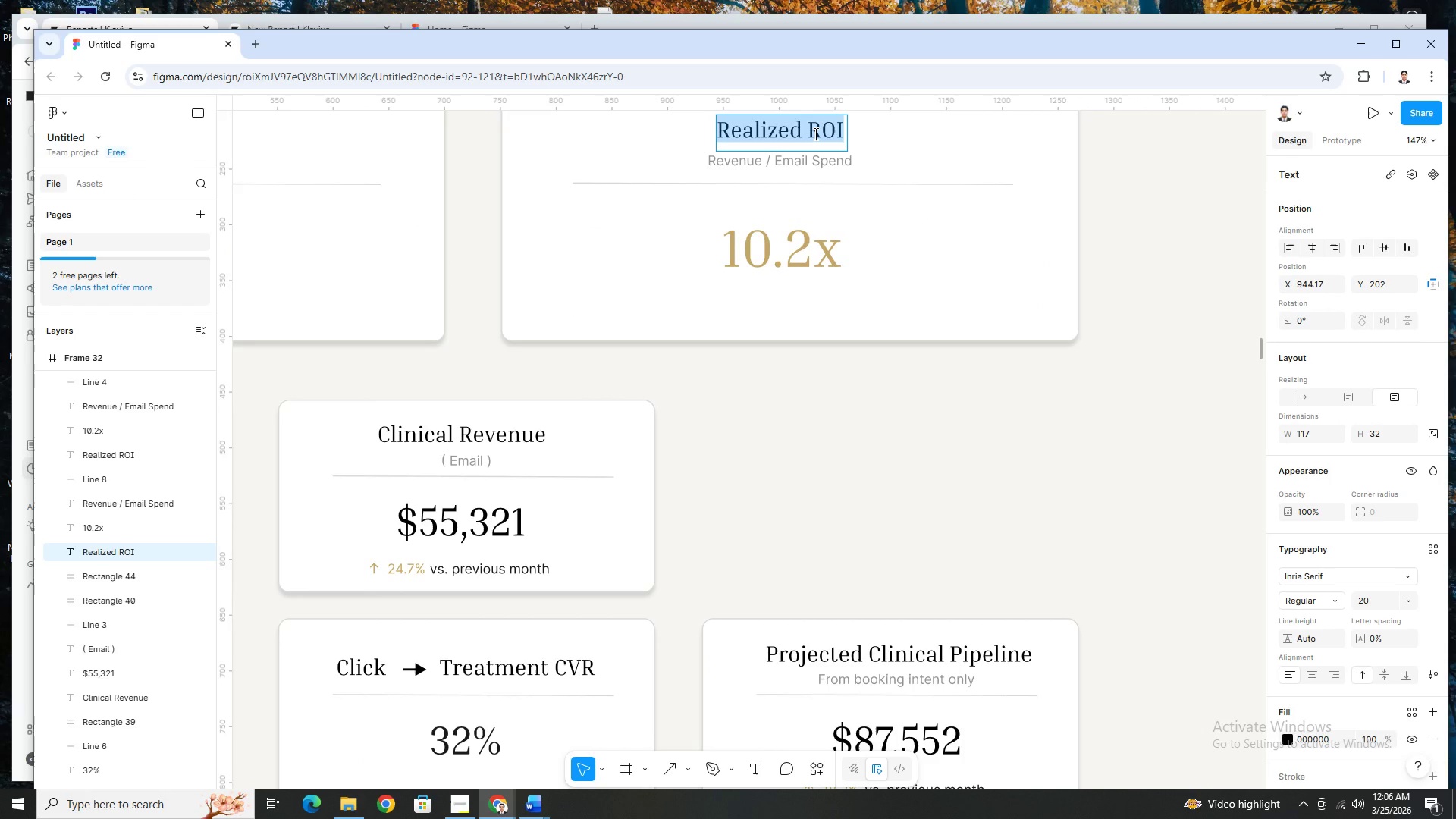 
type(Service-Bridge ROI)
 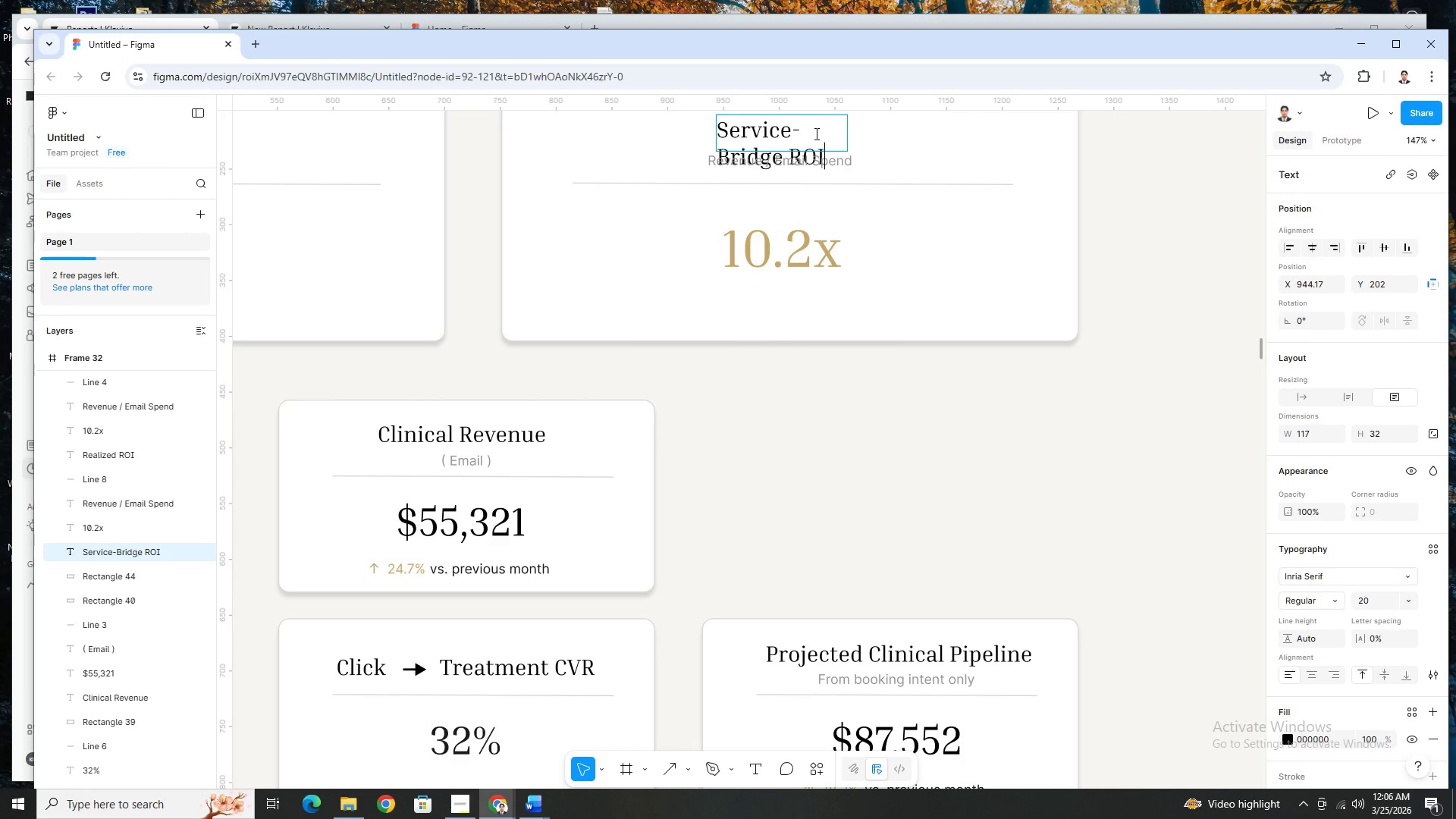 
left_click([871, 143])
 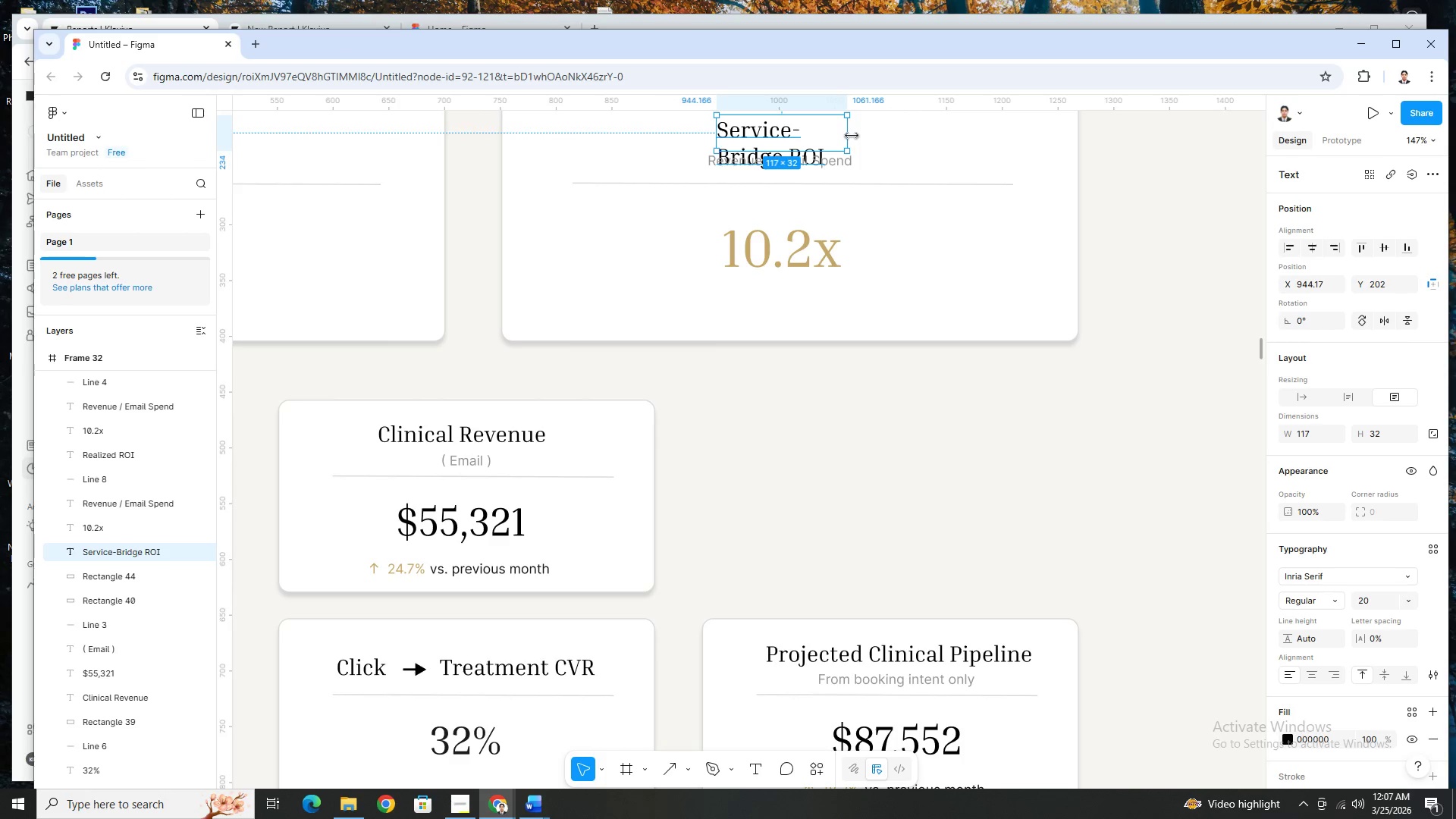 
left_click_drag(start_coordinate=[849, 136], to_coordinate=[912, 132])
 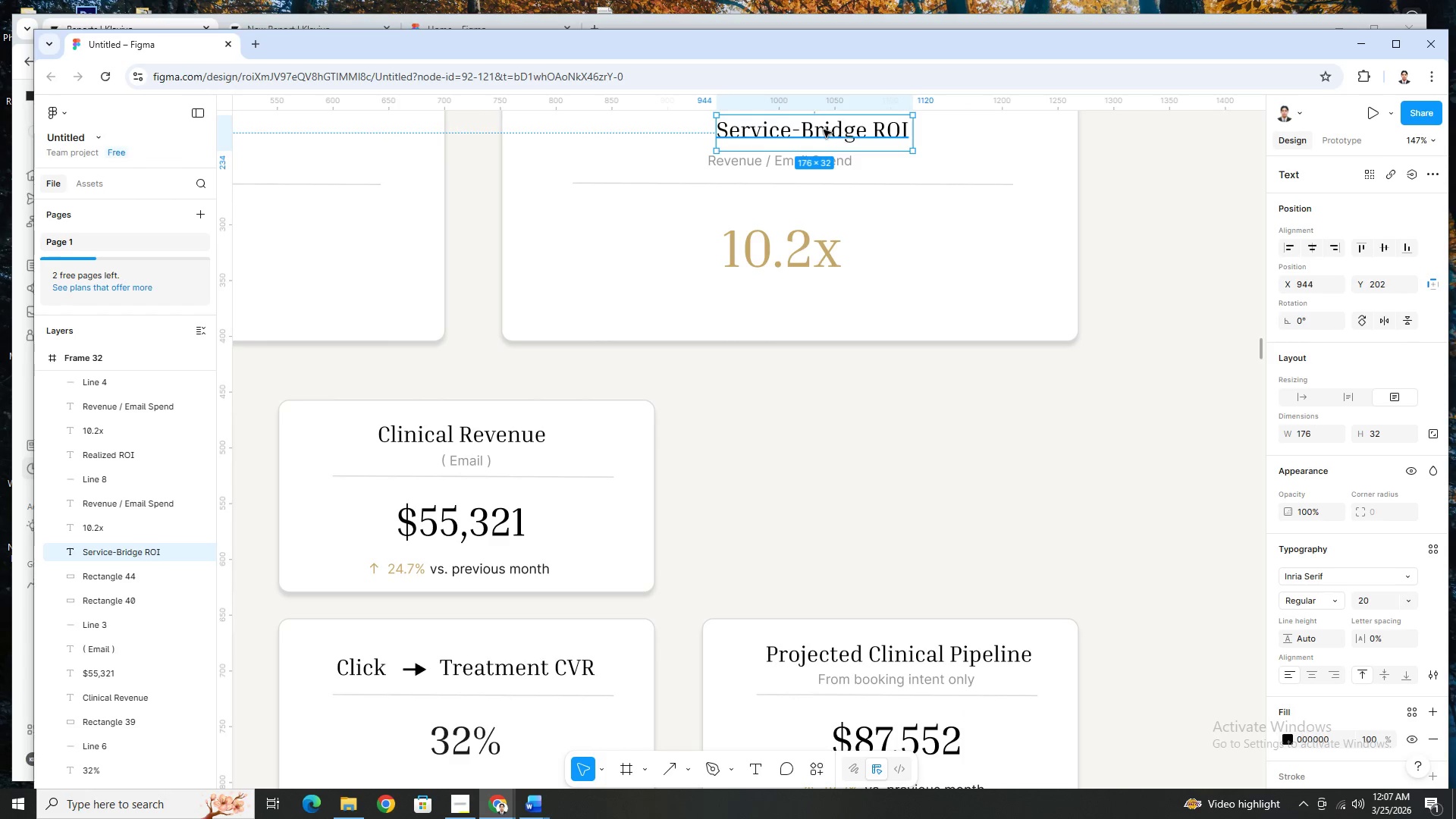 
left_click_drag(start_coordinate=[824, 130], to_coordinate=[793, 130])
 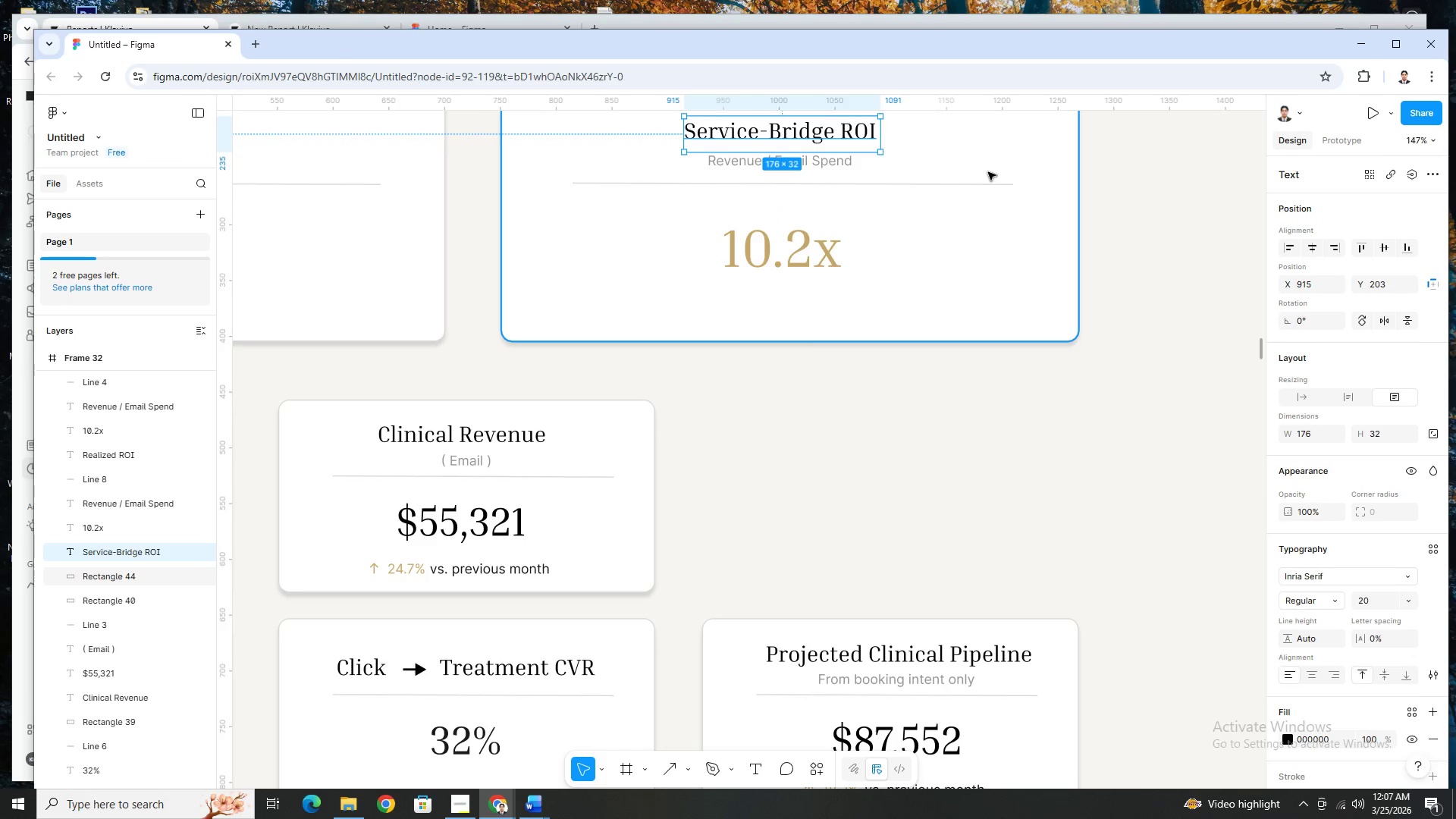 
hold_key(key=ControlLeft, duration=1.08)
 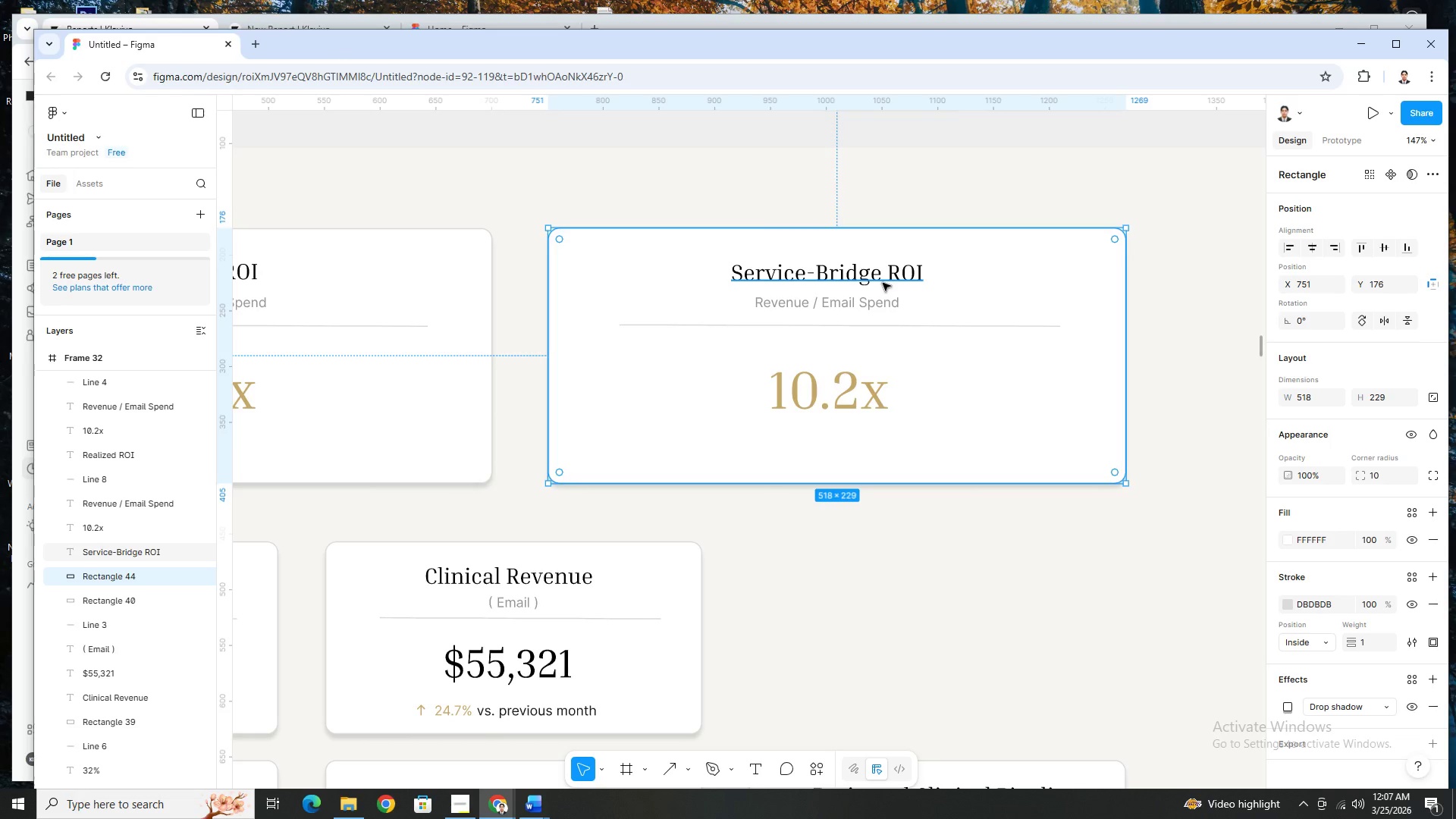 
scroll: coordinate [952, 181], scroll_direction: up, amount: 5.0
 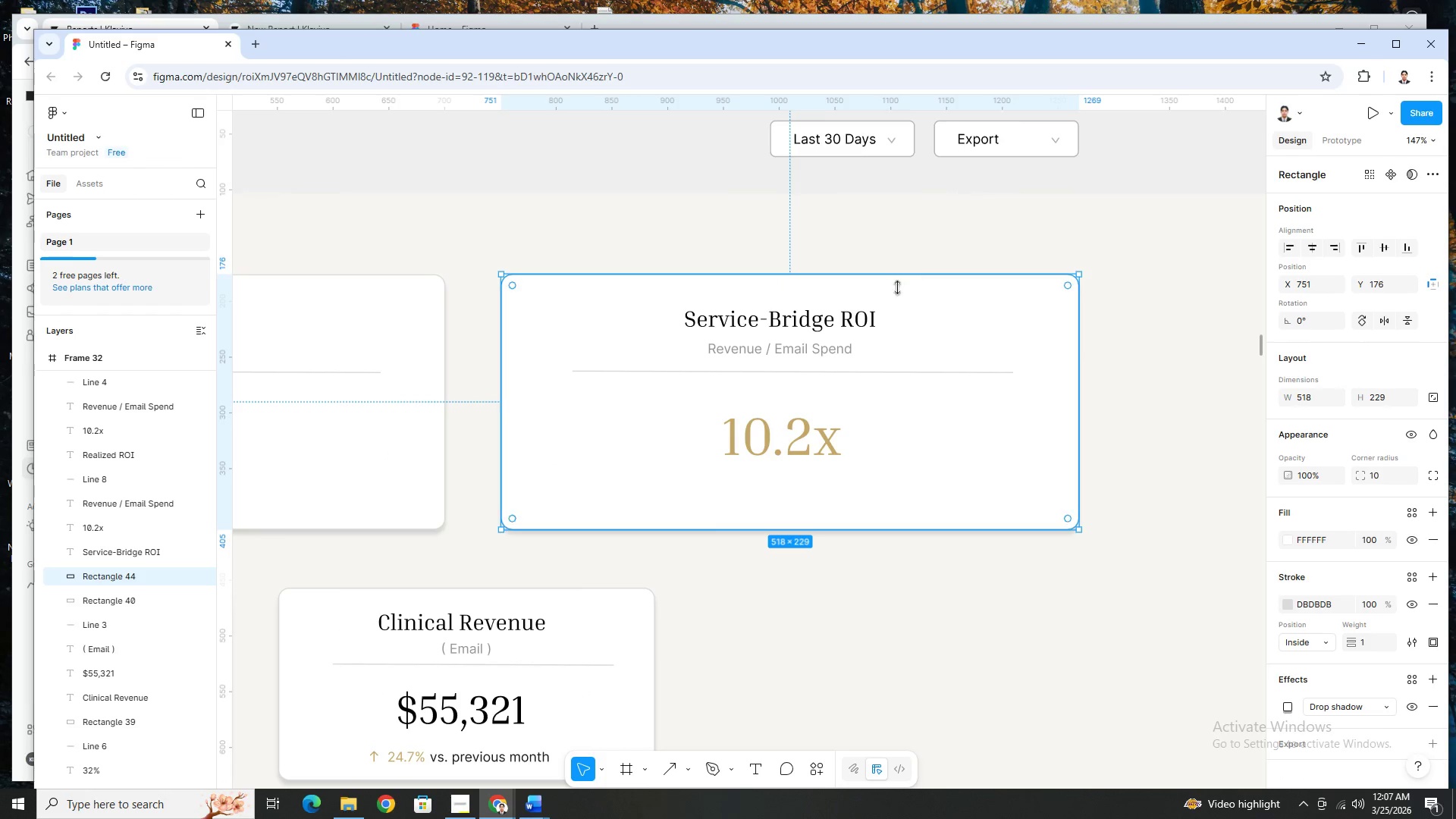 
left_click([881, 279])
 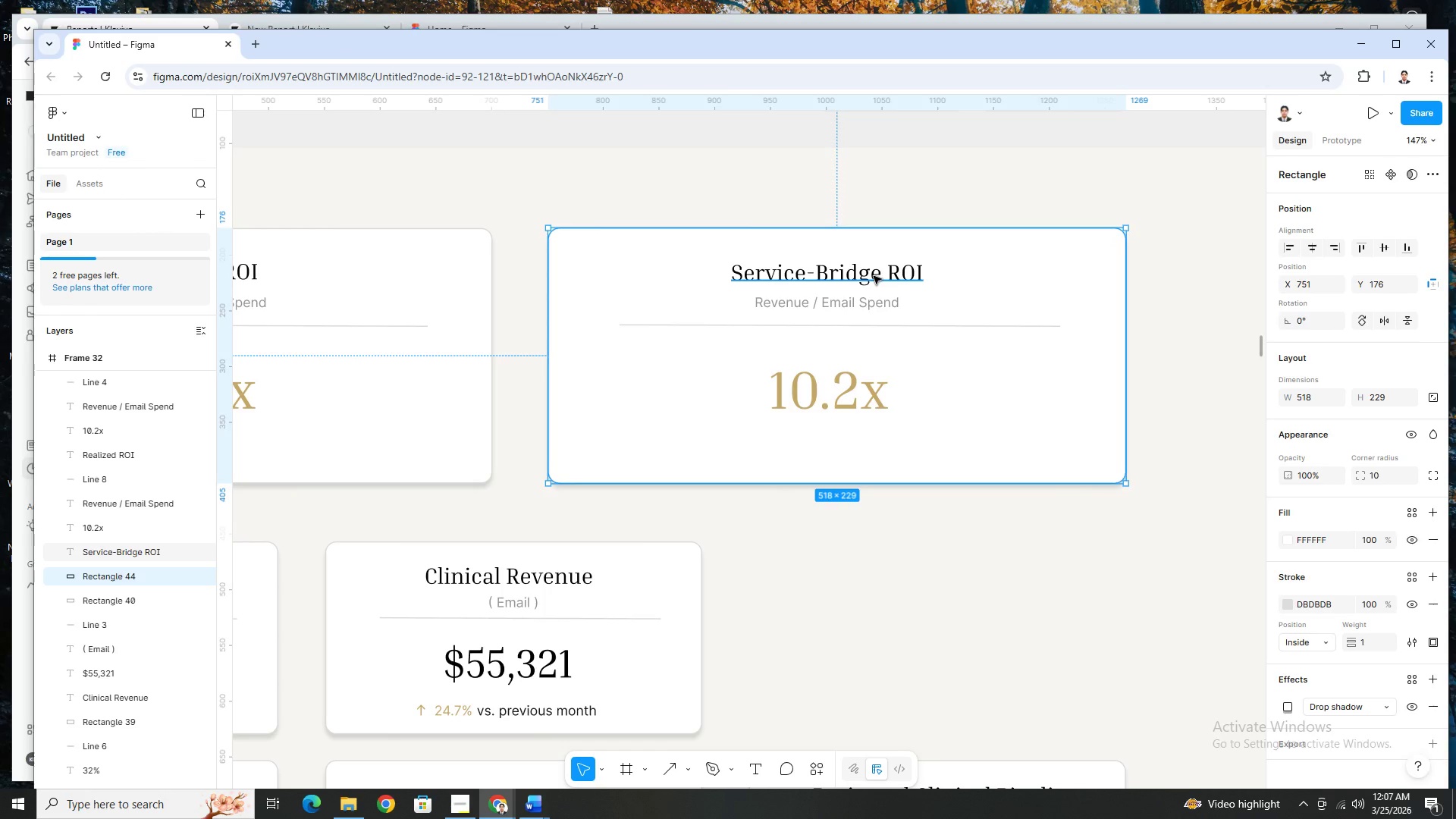 
scroll: coordinate [811, 410], scroll_direction: down, amount: 2.0
 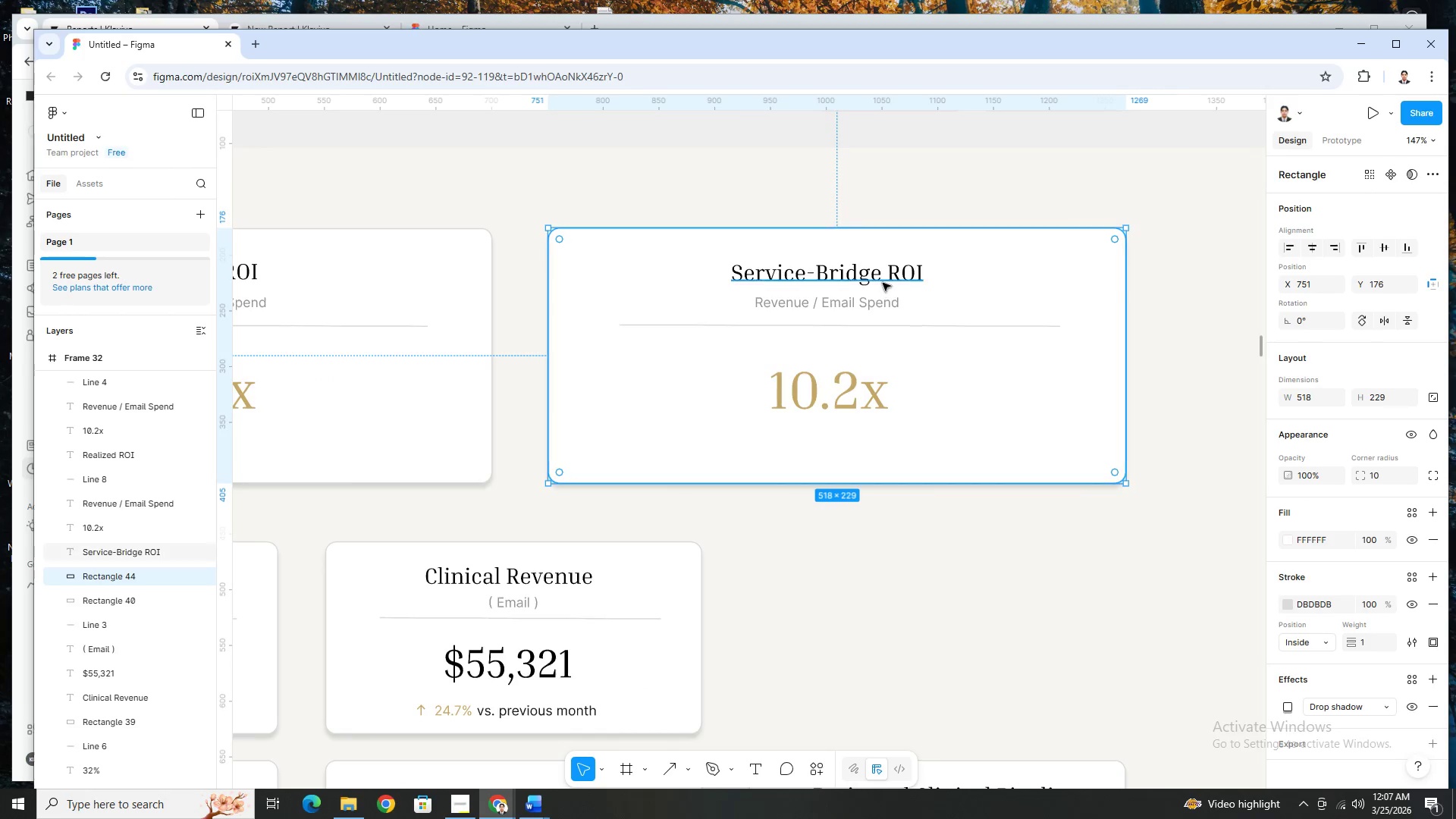 
left_click_drag(start_coordinate=[874, 276], to_coordinate=[883, 275])
 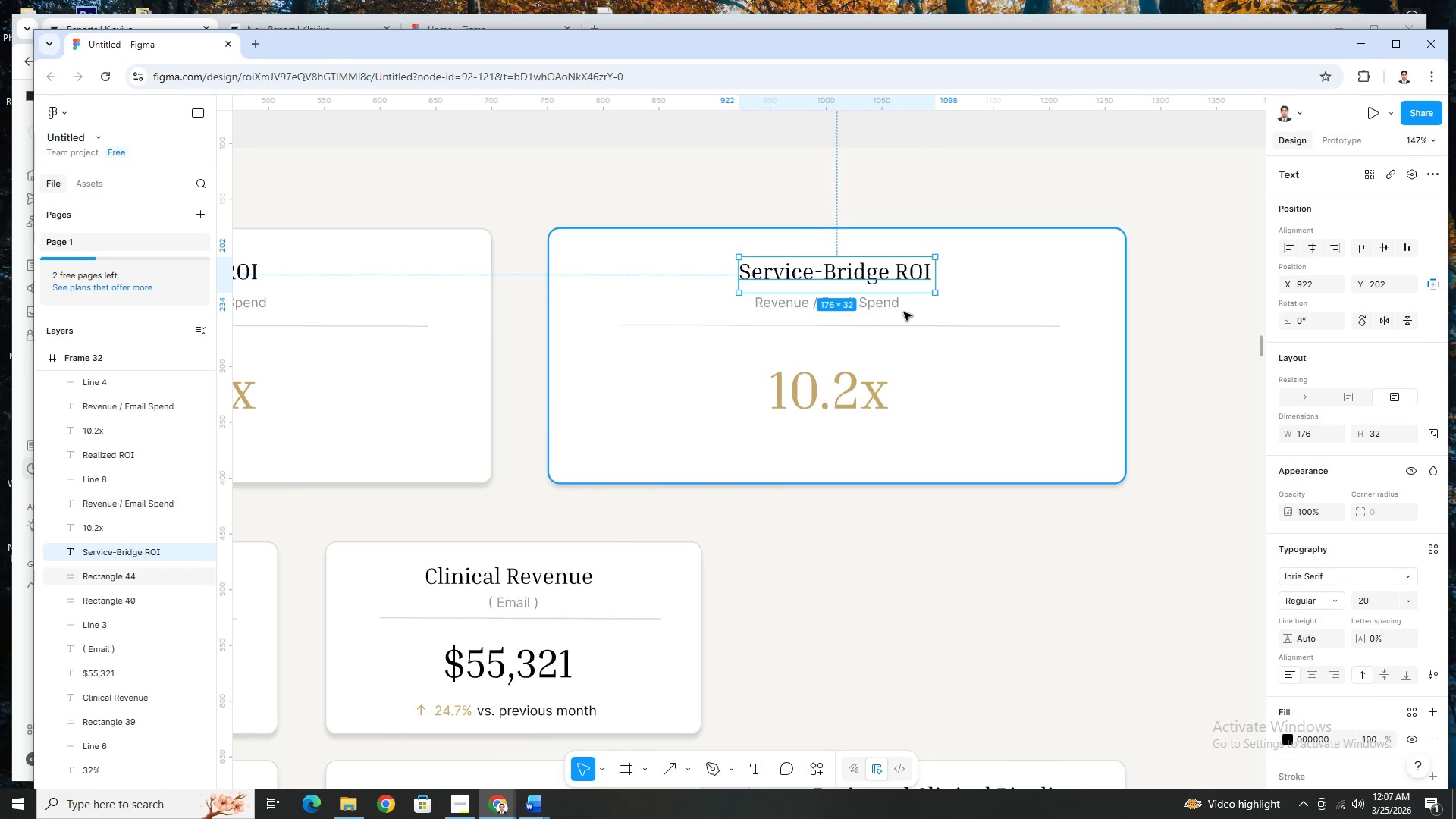 
left_click([904, 312])
 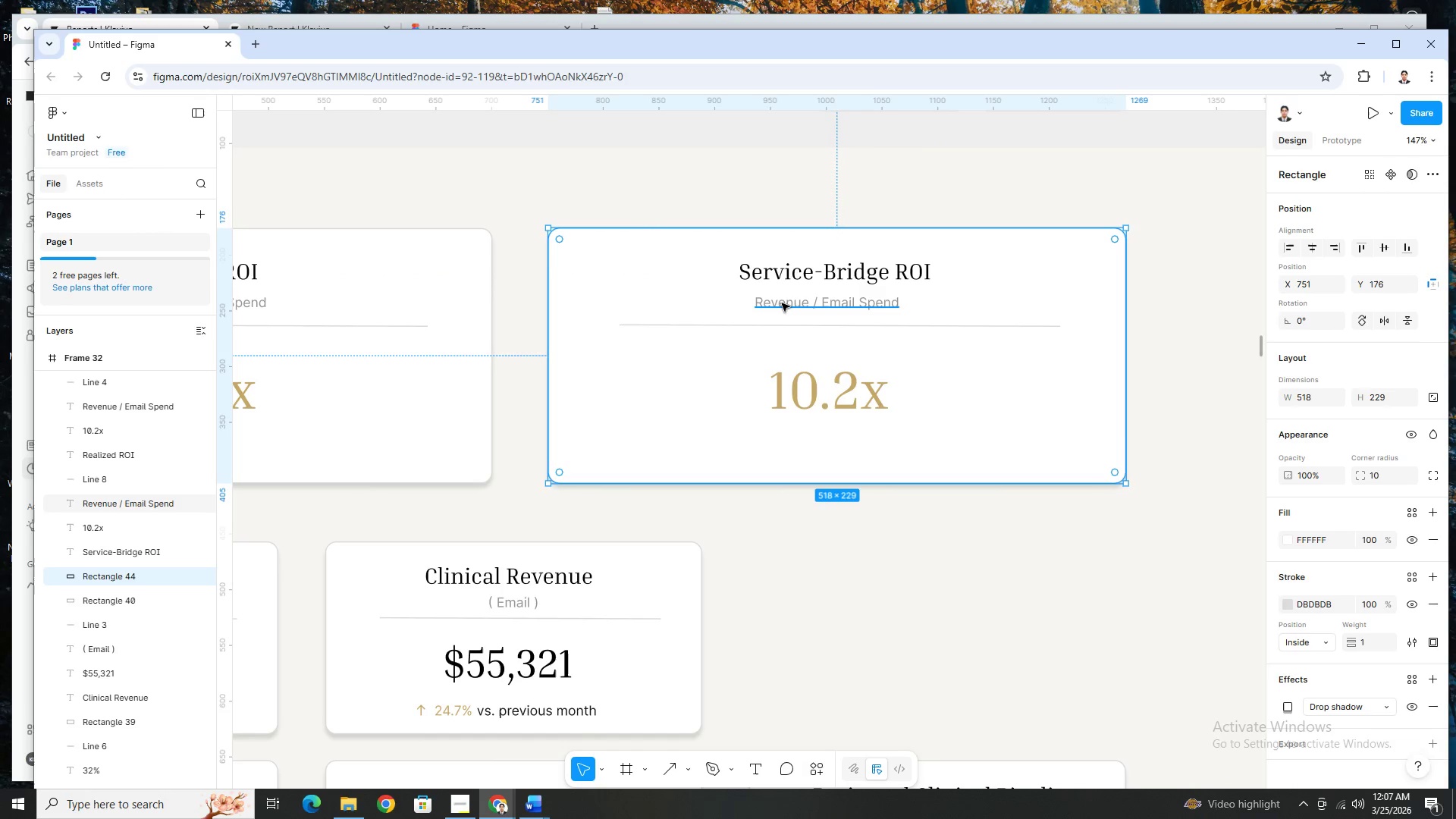 
double_click([782, 303])
 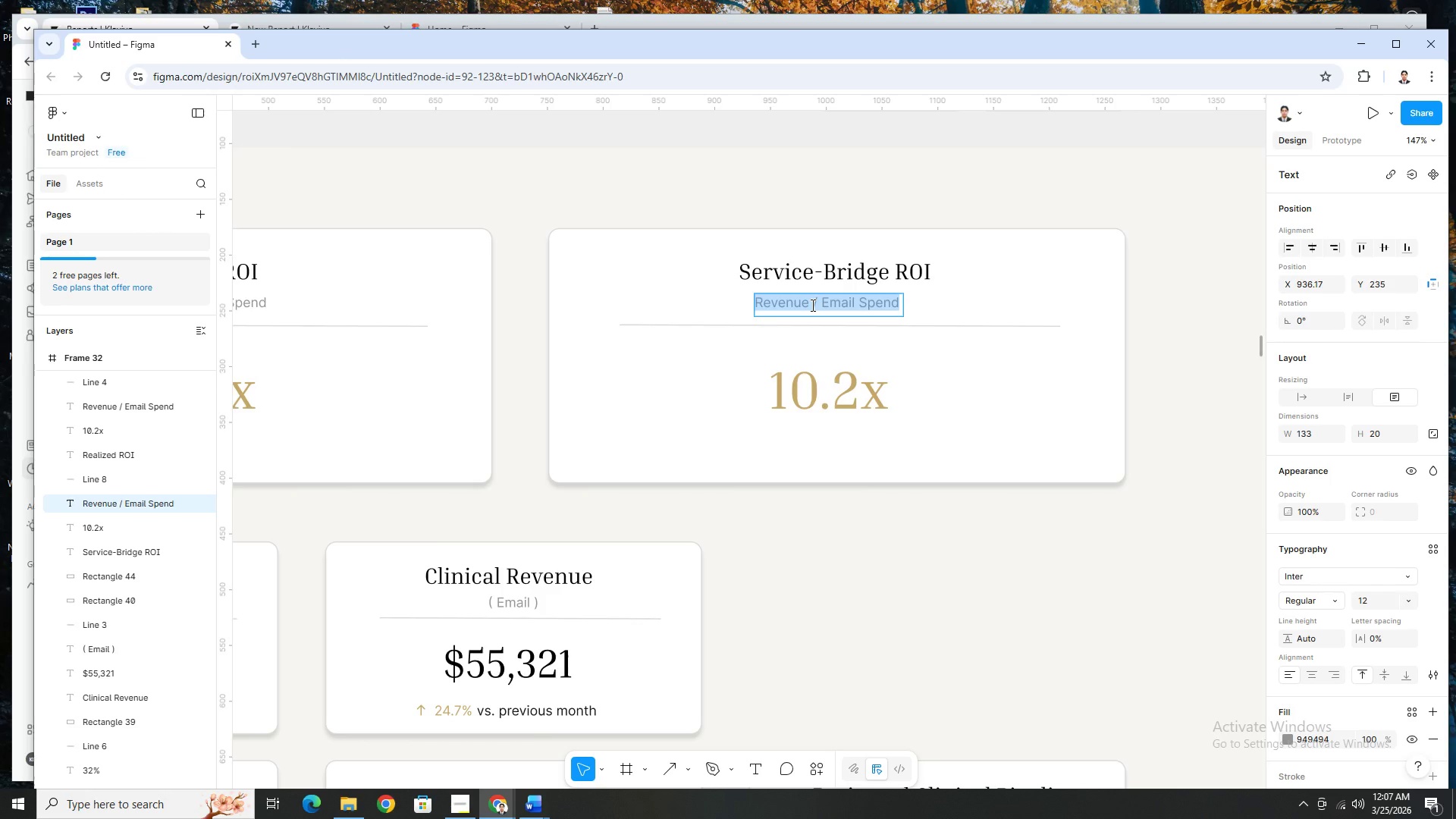 
left_click([811, 305])
 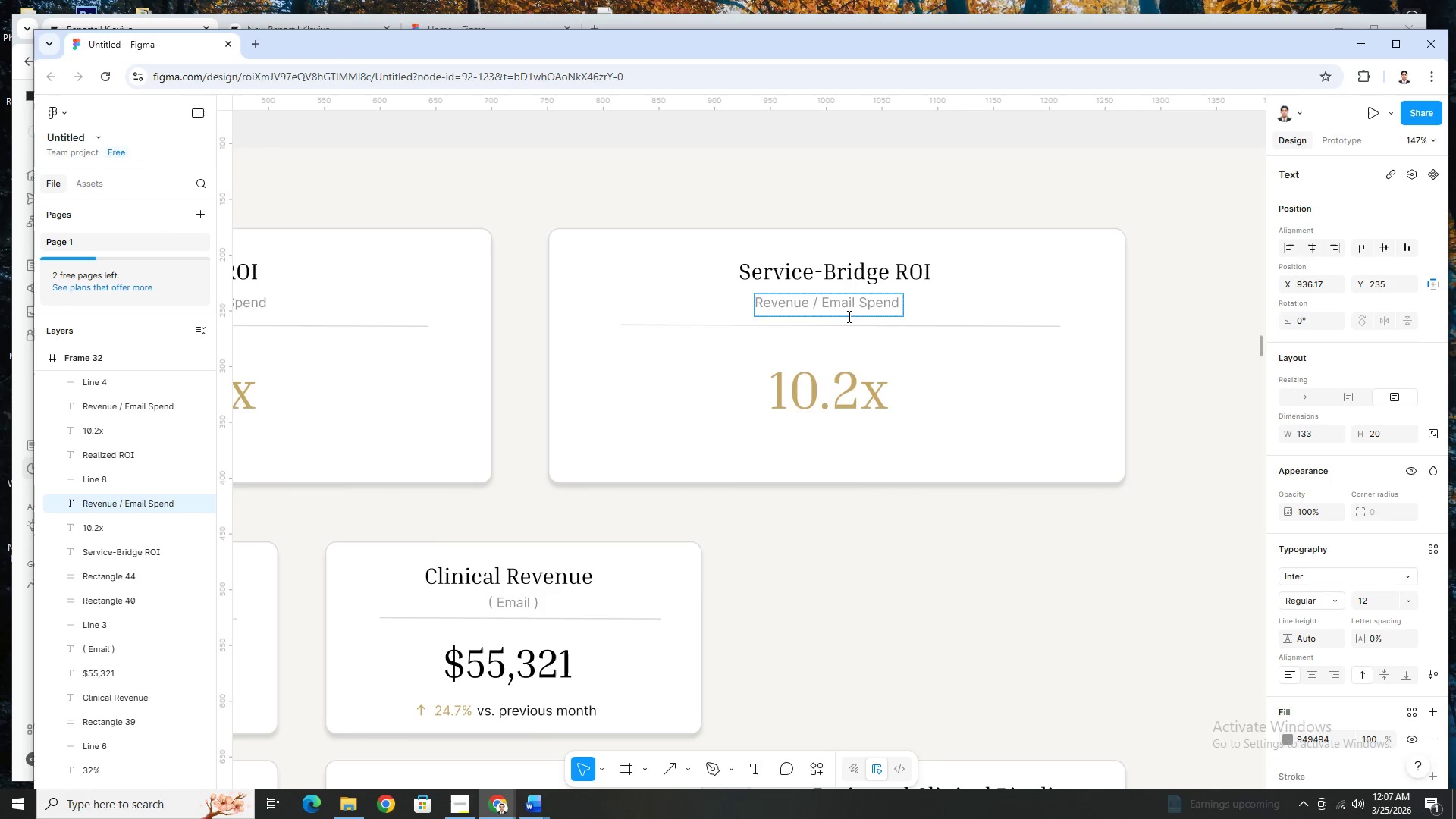 
type(+ Projected)
 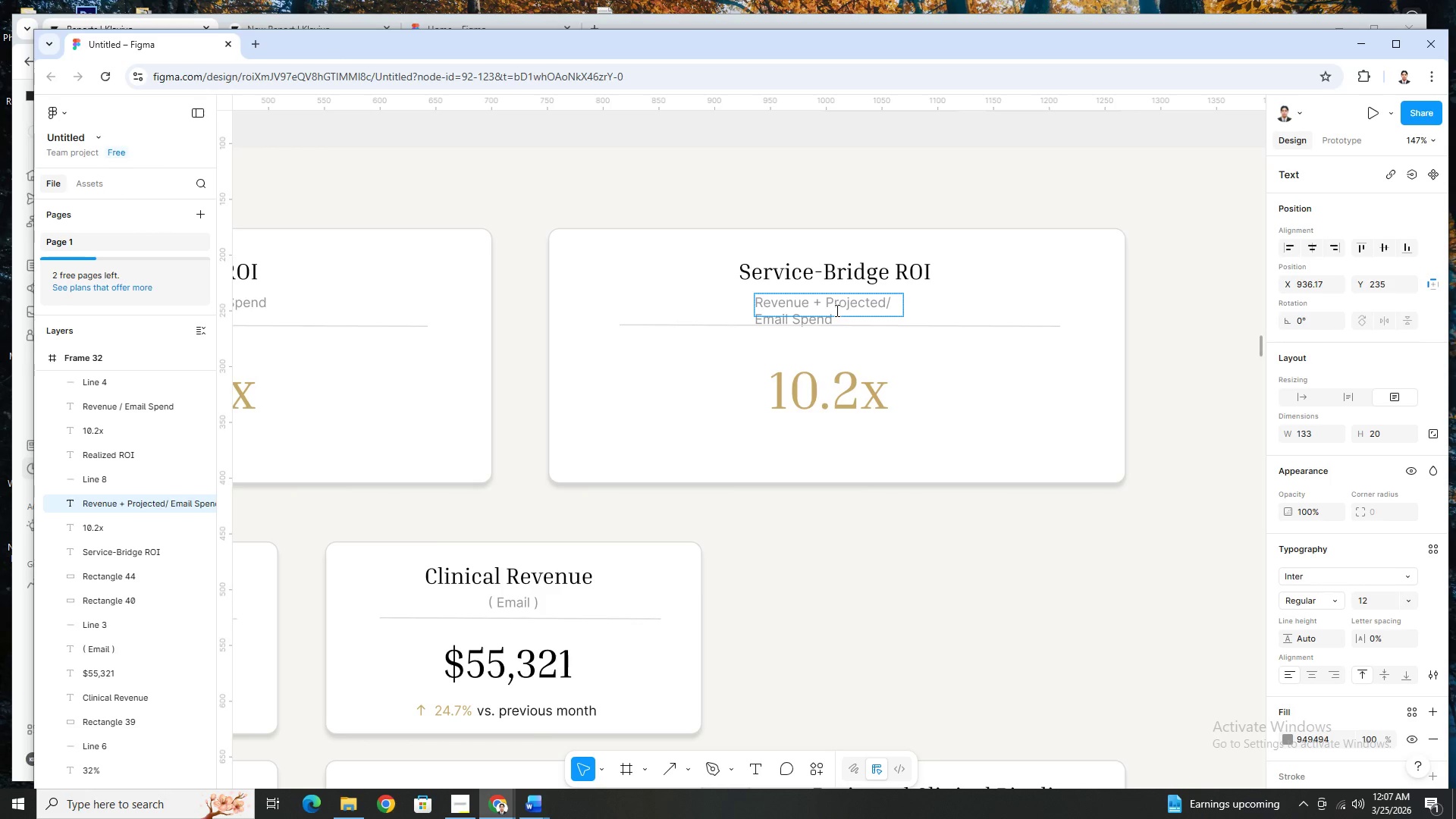 
scroll: coordinate [982, 443], scroll_direction: down, amount: 4.0
 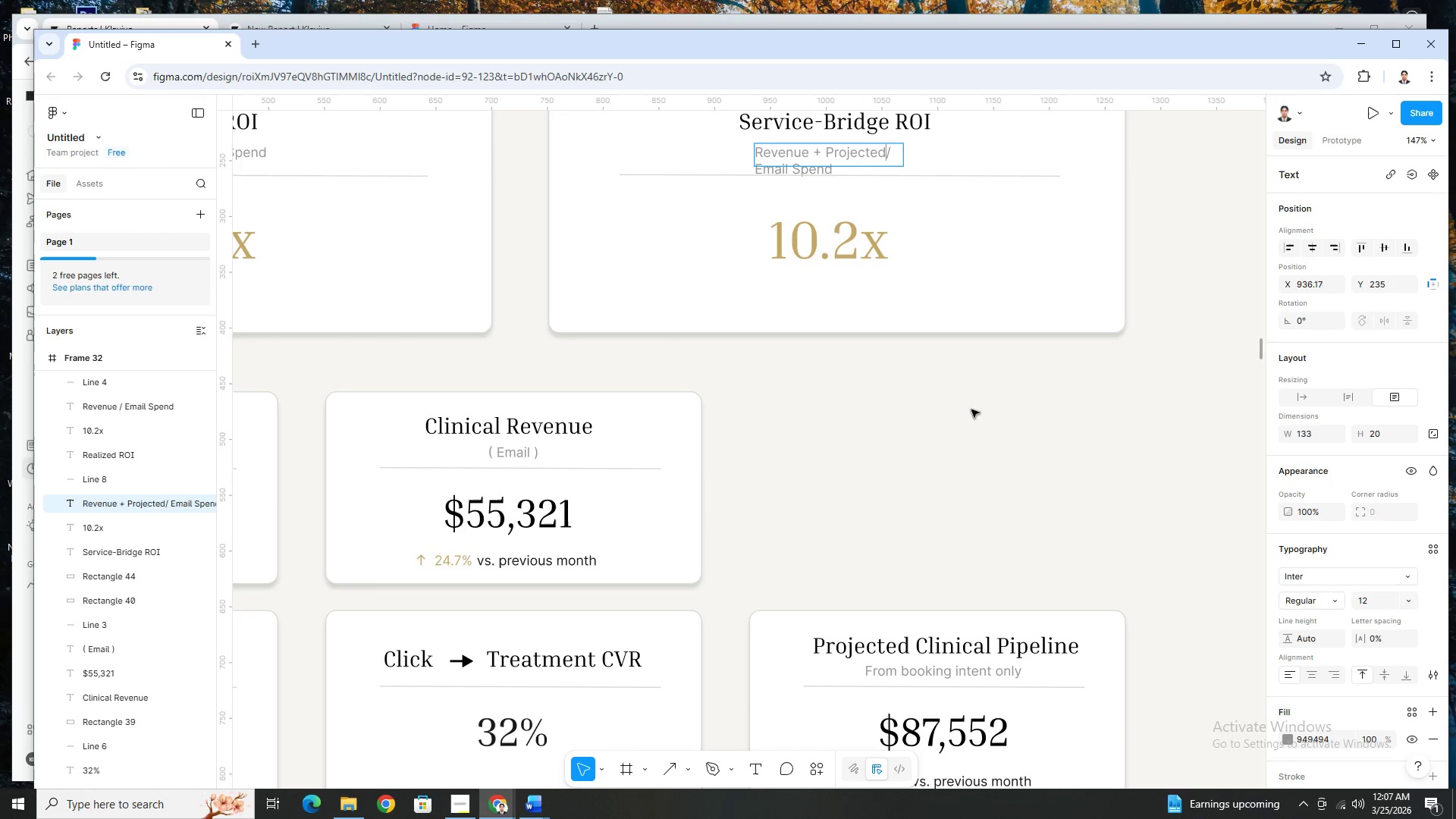 
scroll: coordinate [964, 339], scroll_direction: up, amount: 4.0
 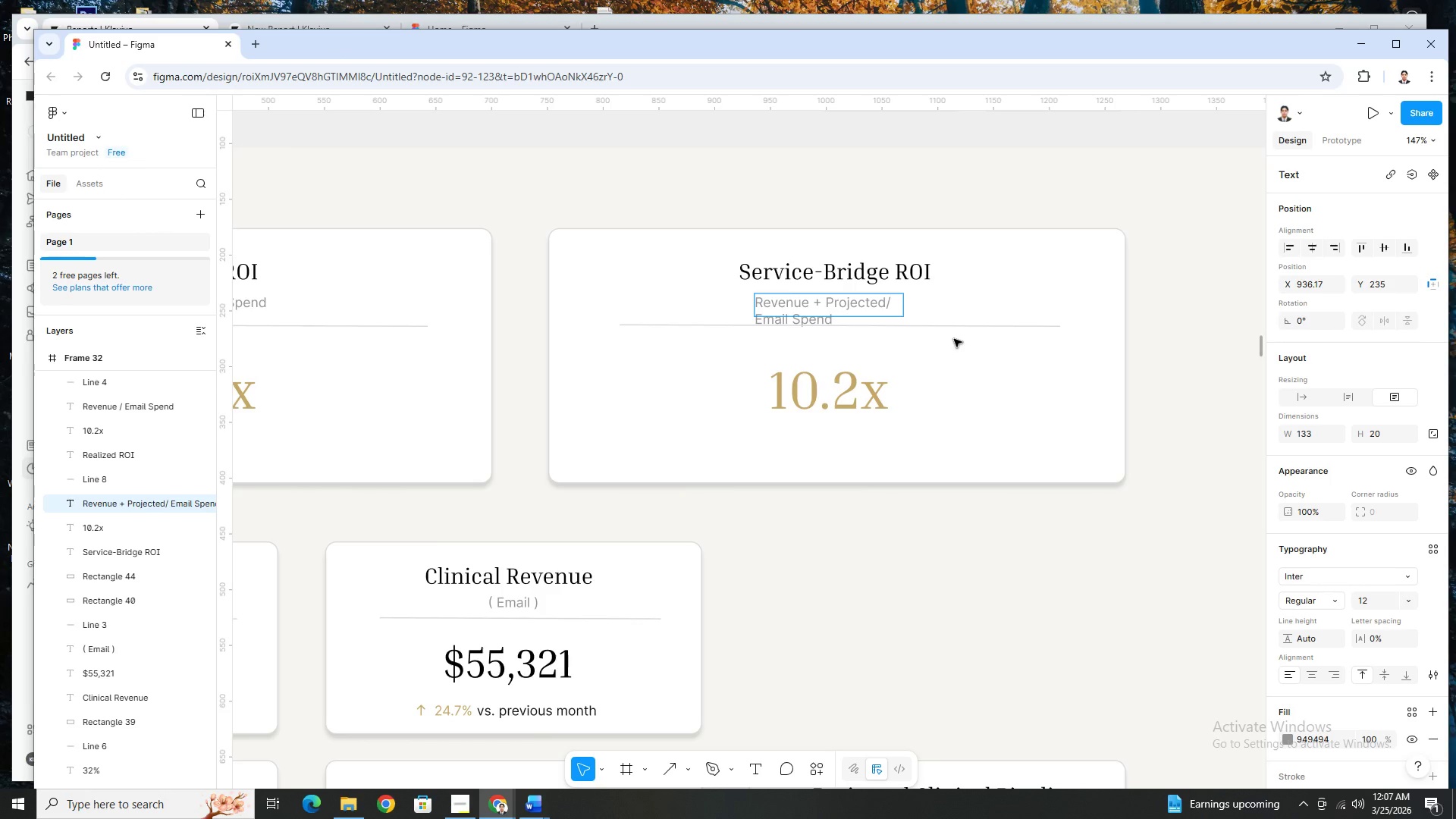 
key(Space)
 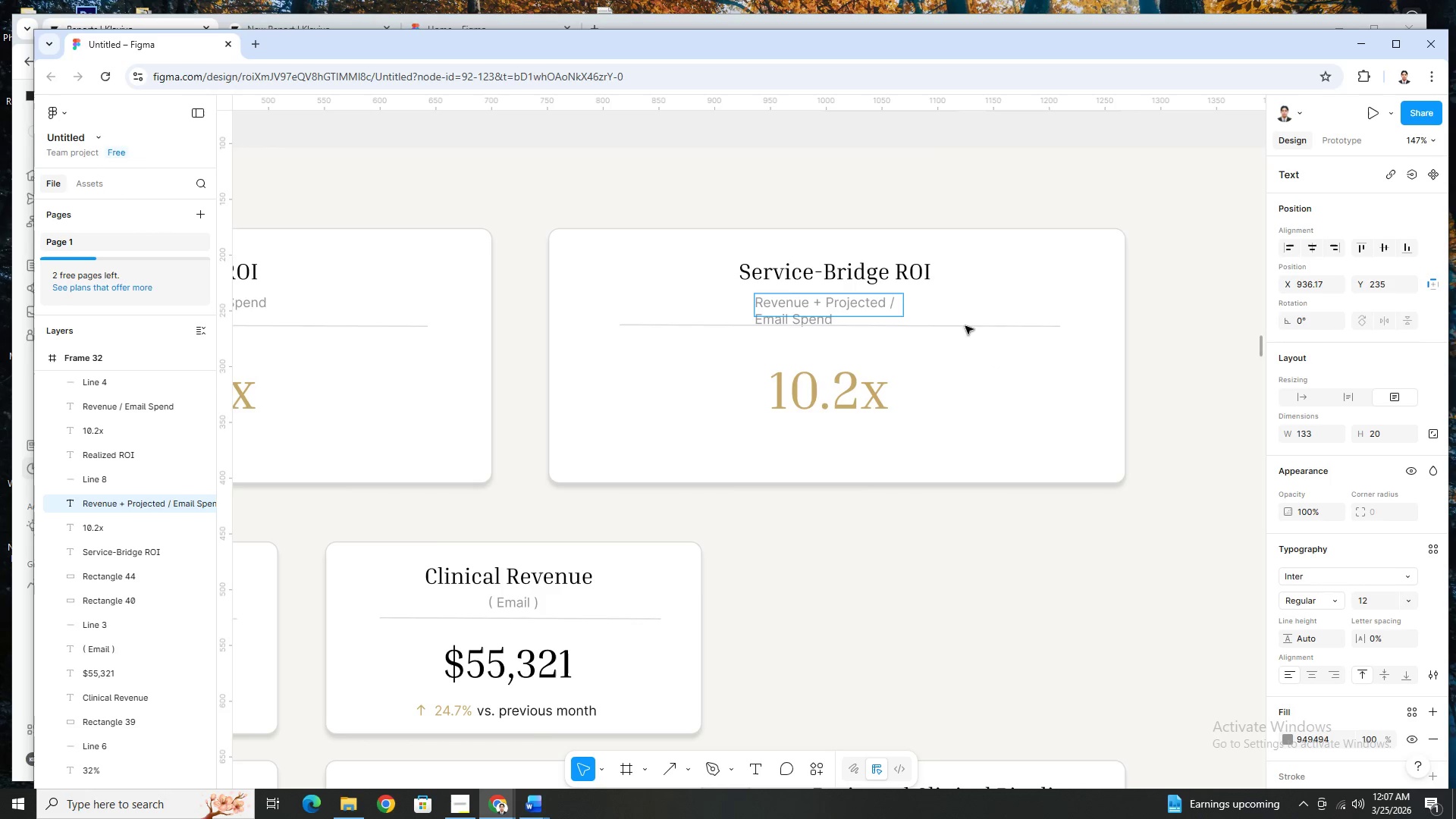 
left_click([947, 307])
 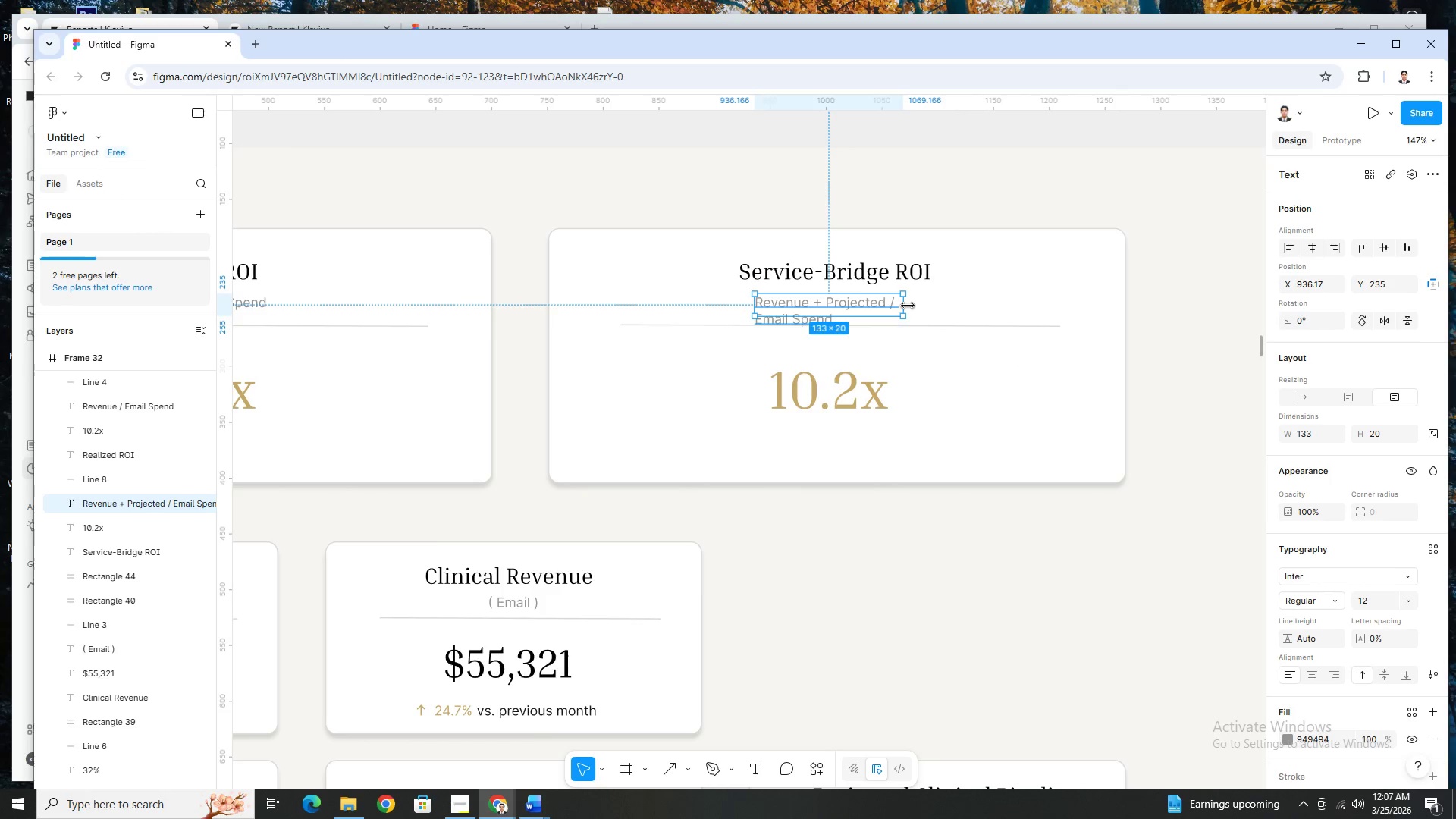 
left_click_drag(start_coordinate=[908, 306], to_coordinate=[979, 303])
 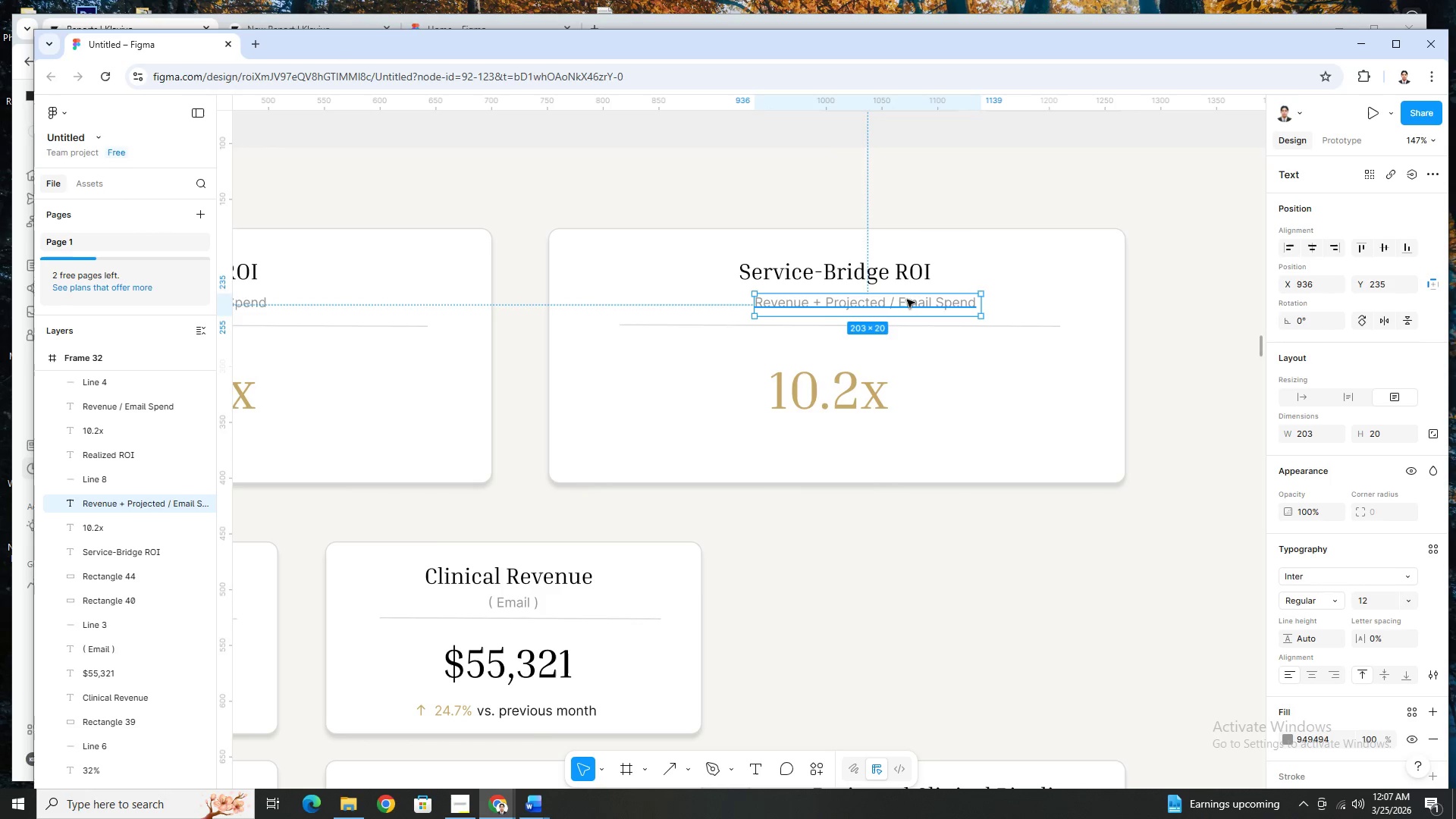 
left_click_drag(start_coordinate=[904, 301], to_coordinate=[869, 301])
 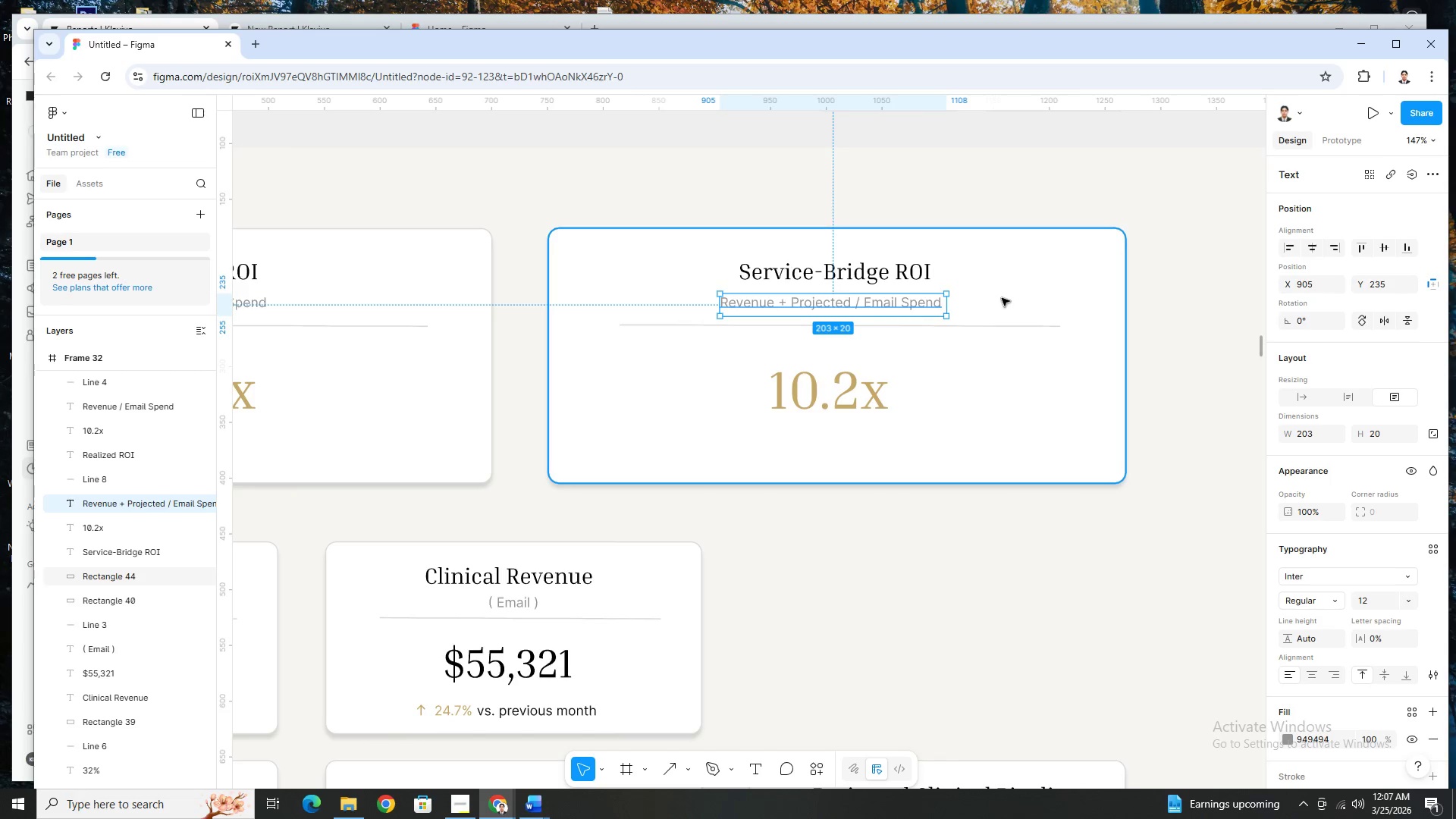 
left_click([1002, 298])
 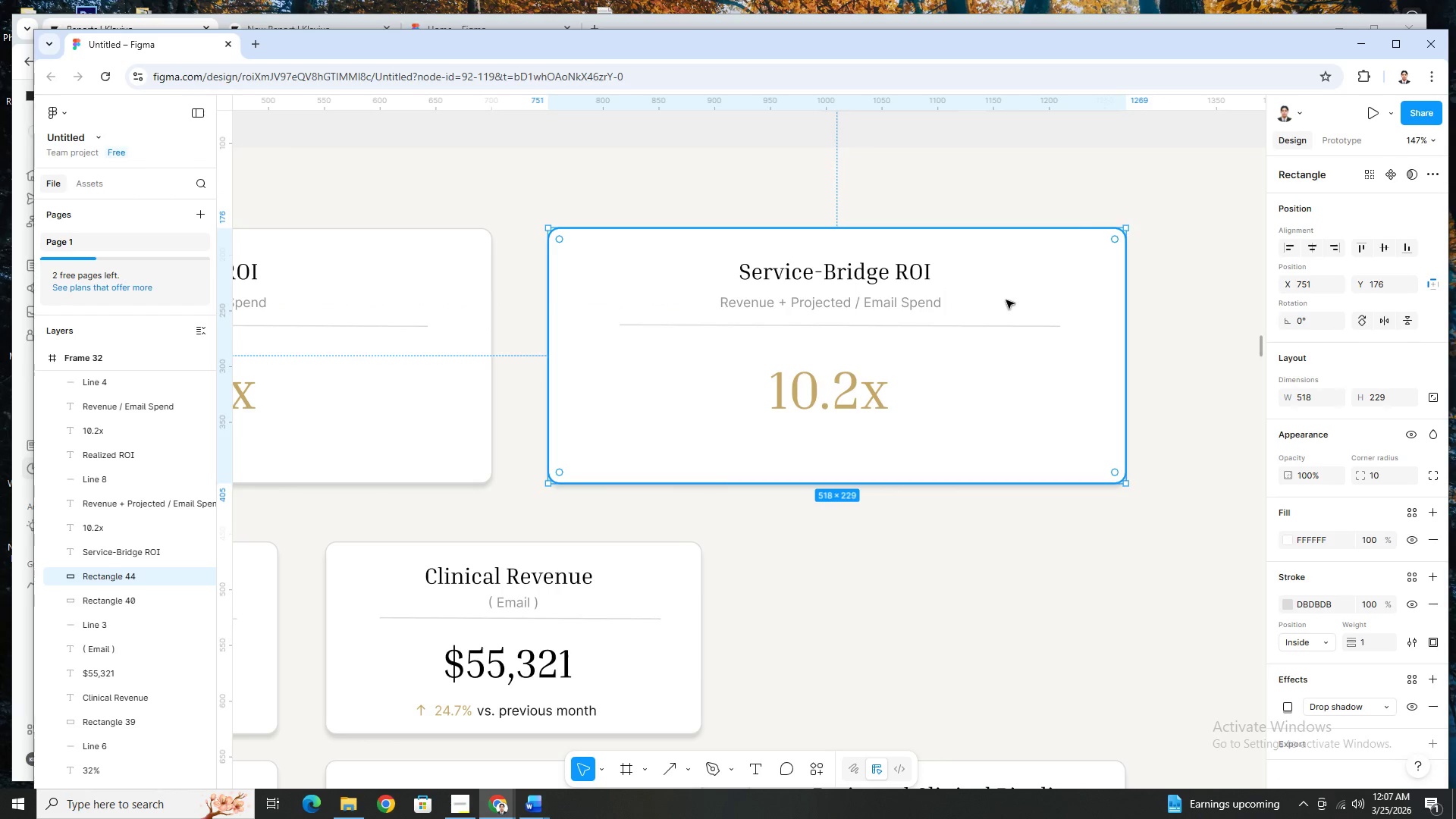 
hold_key(key=ControlLeft, duration=1.36)
scroll: coordinate [1015, 312], scroll_direction: down, amount: 7.0
 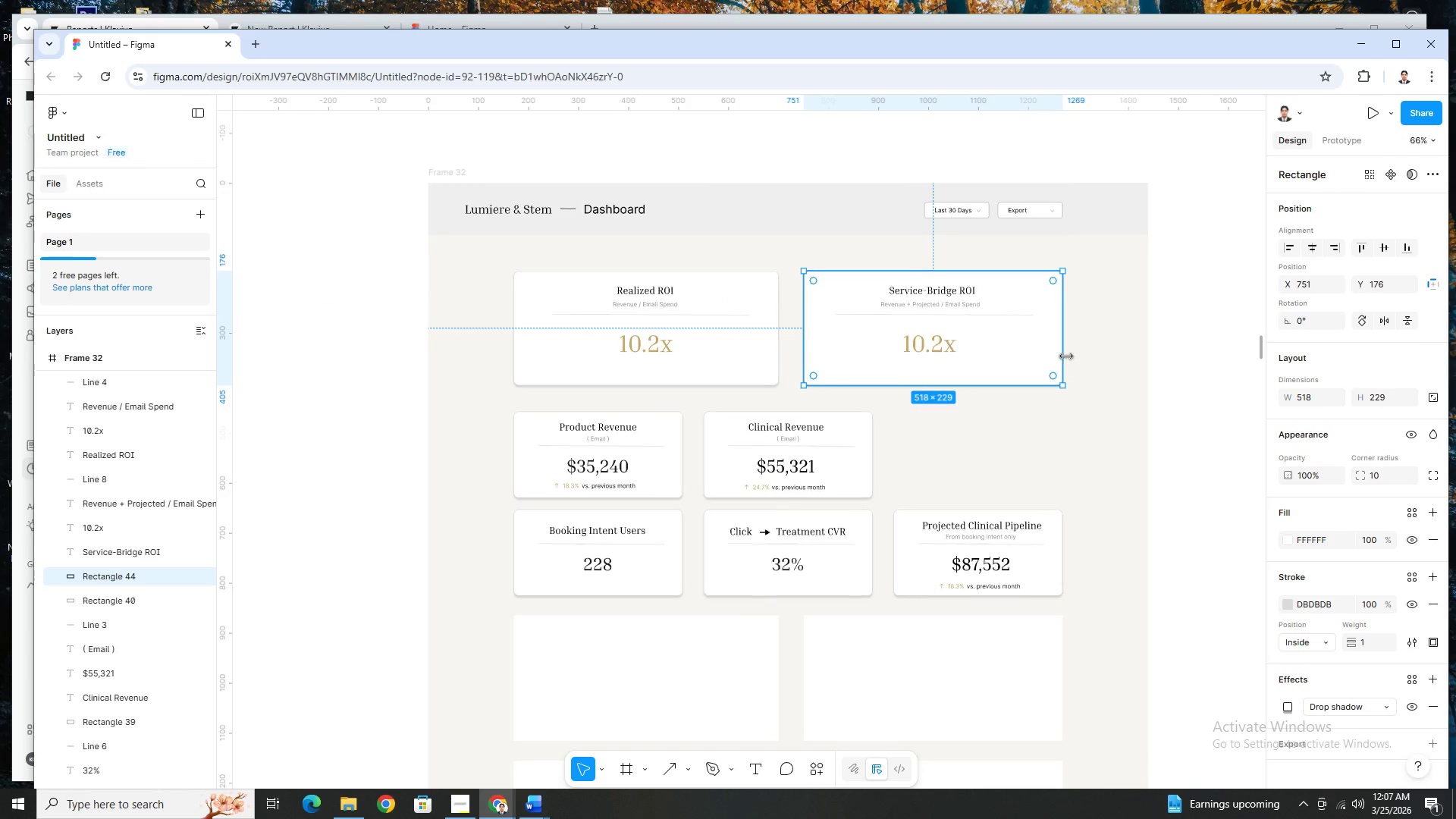 
left_click([1027, 443])
 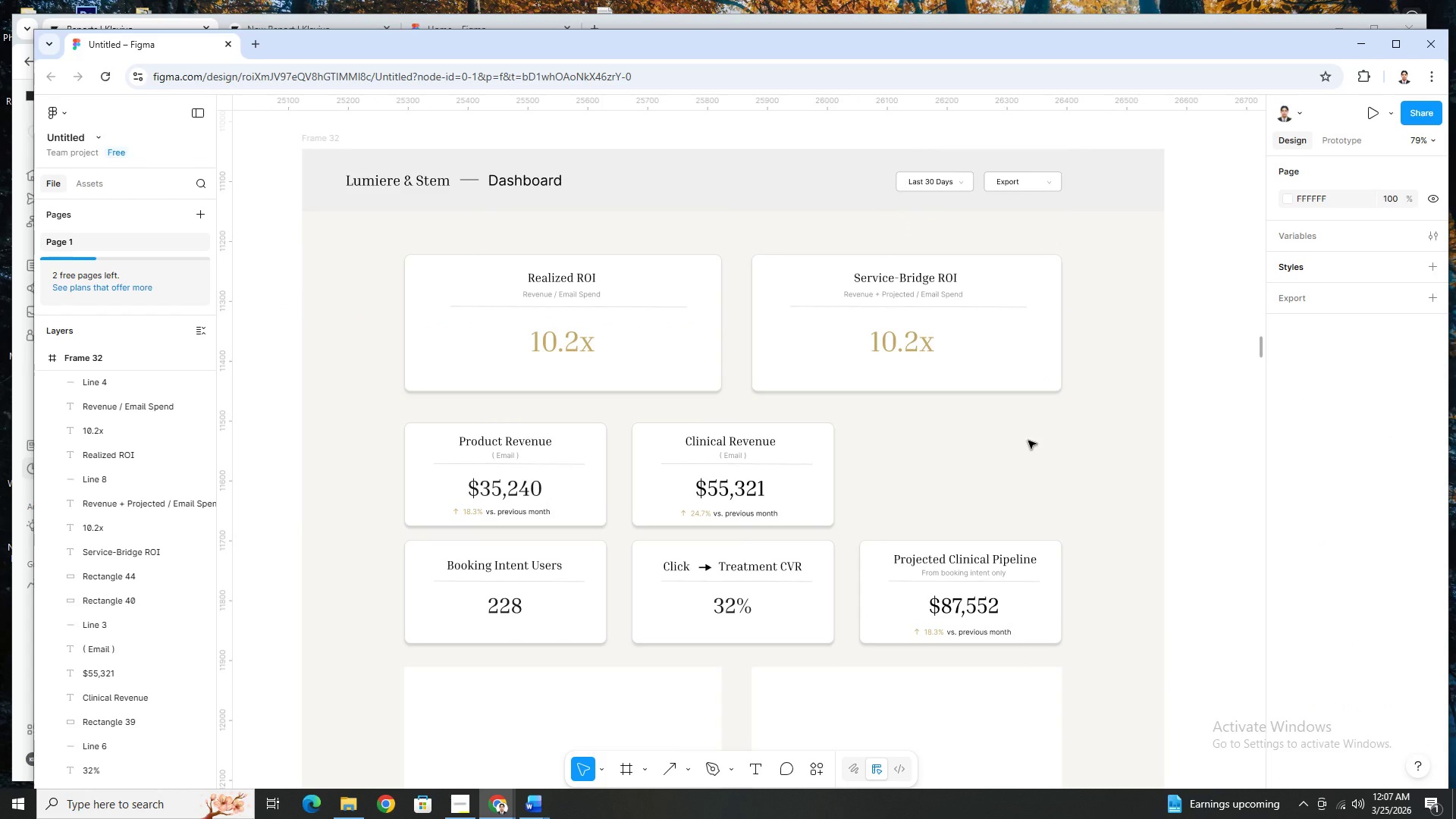 
scroll: coordinate [1066, 356], scroll_direction: up, amount: 3.0
 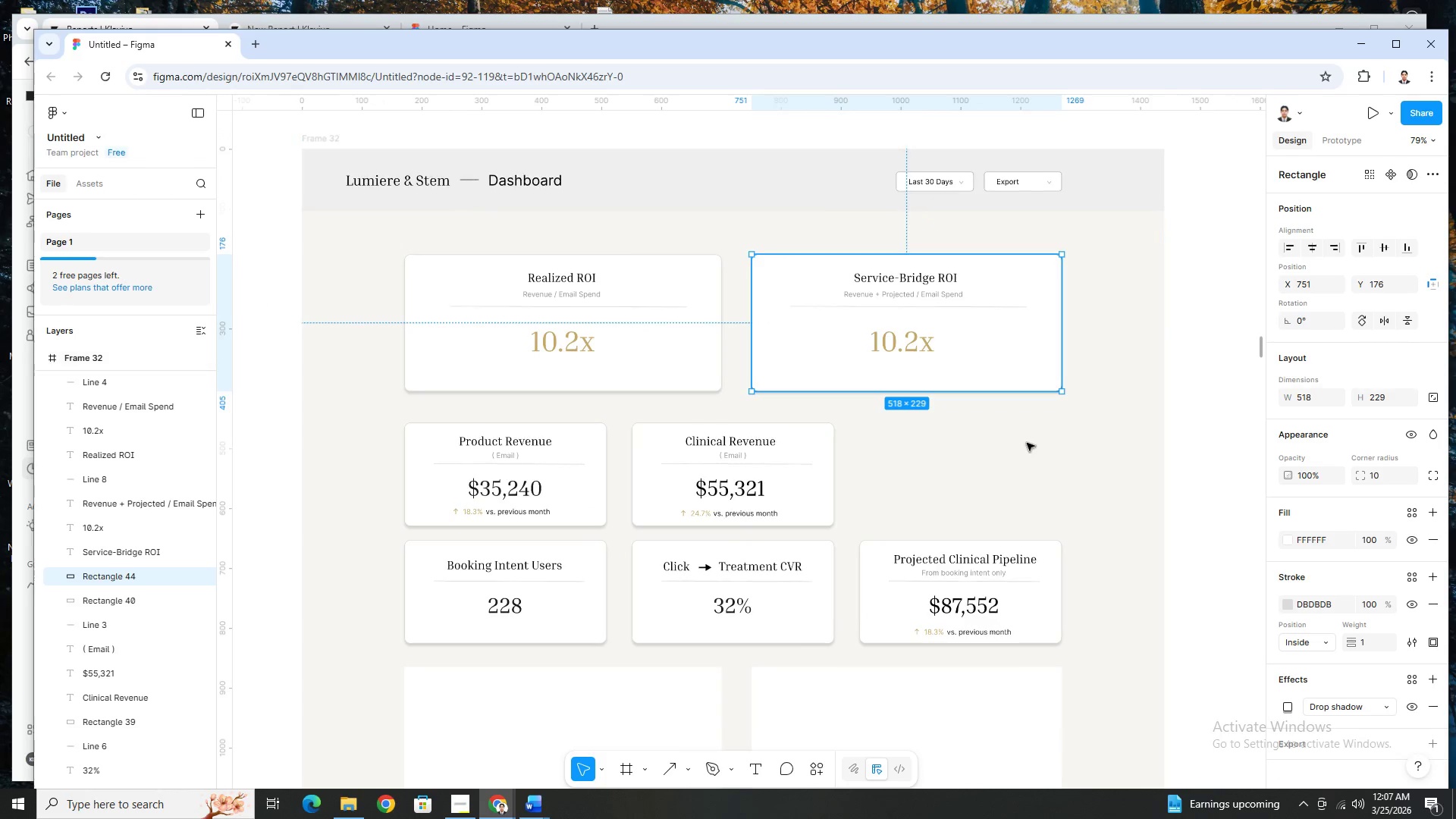 
wait(7.92)
 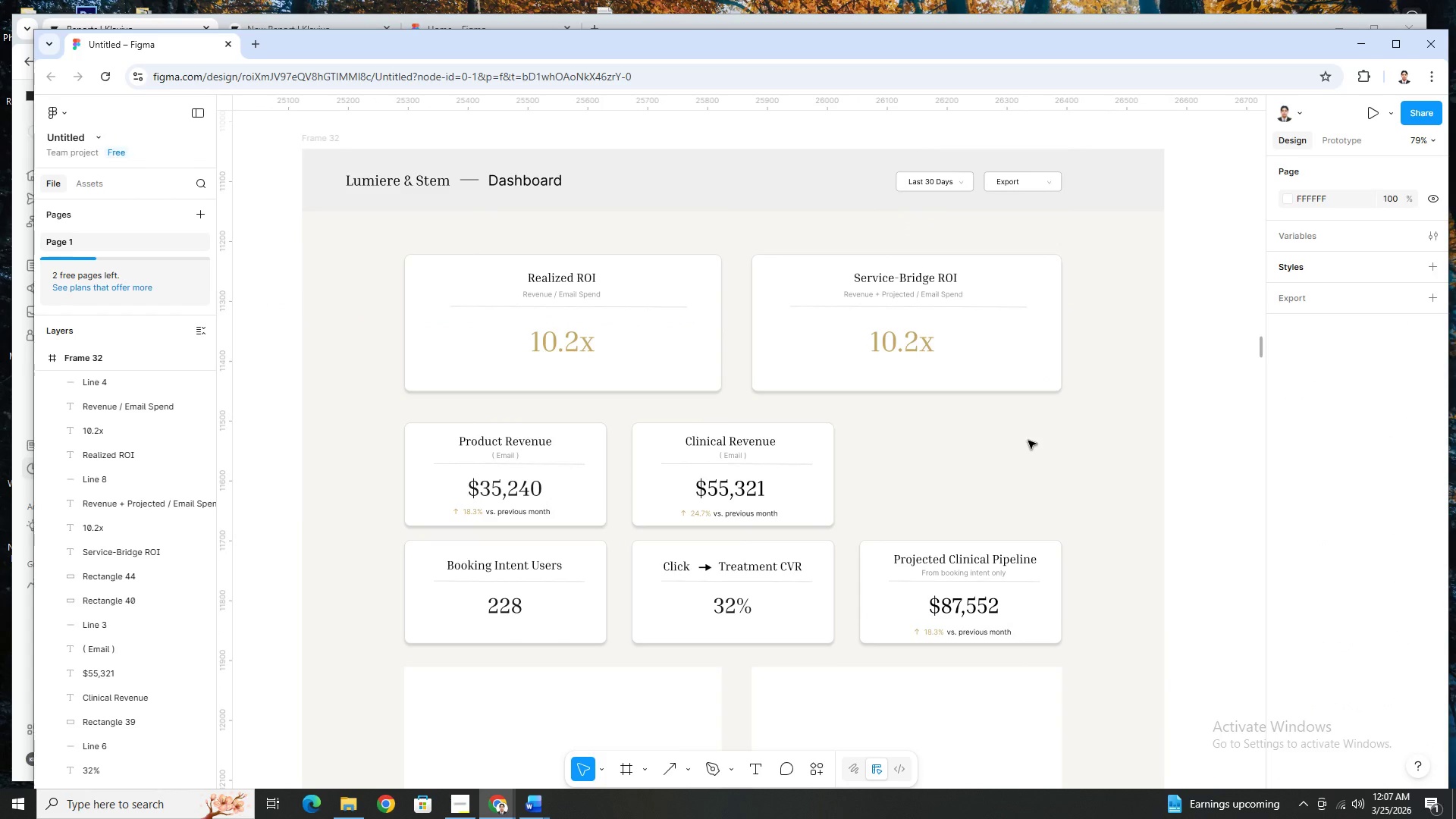 
left_click_drag(start_coordinate=[1109, 636], to_coordinate=[900, 544])
 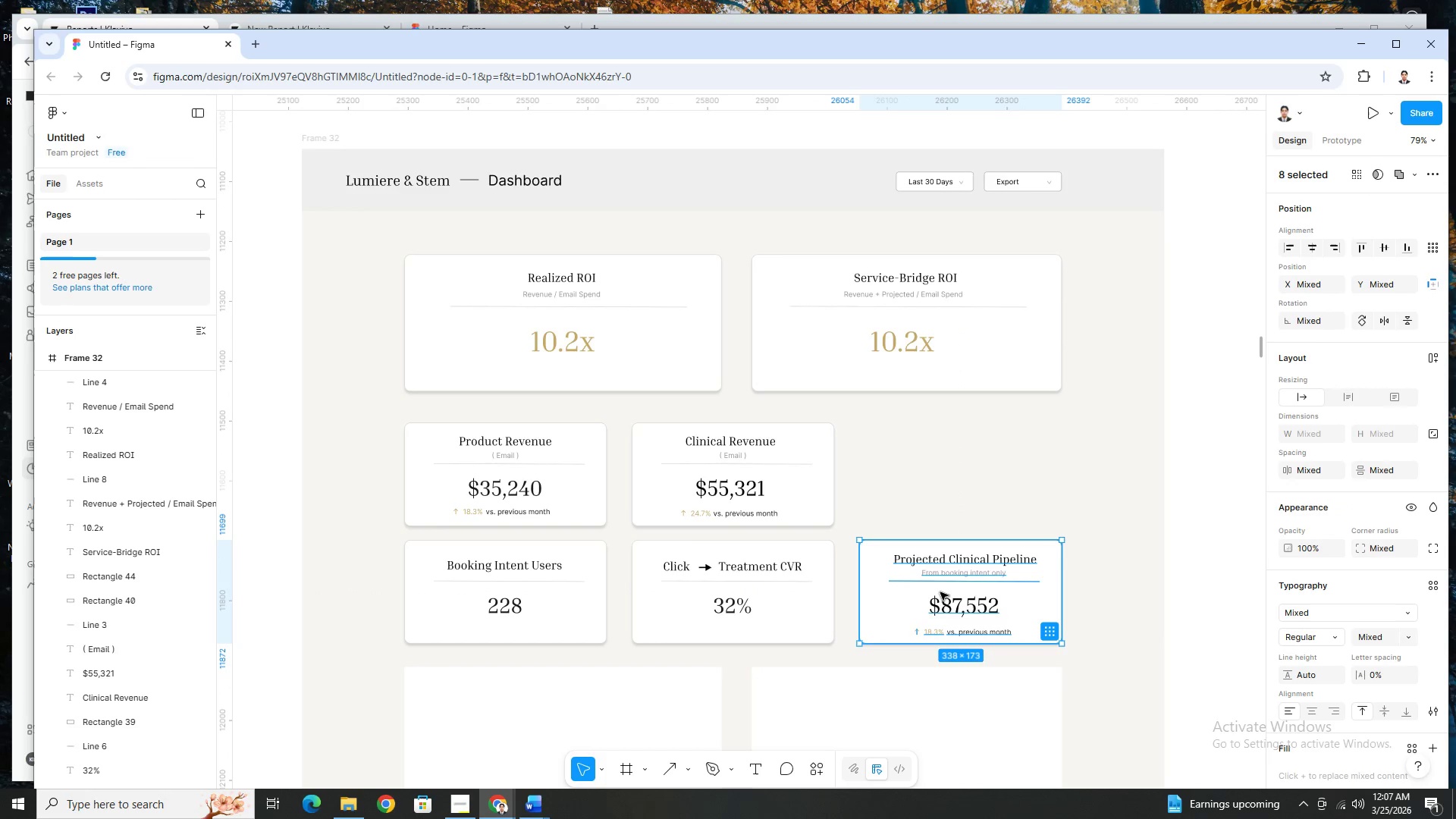 
left_click_drag(start_coordinate=[940, 592], to_coordinate=[940, 475])
 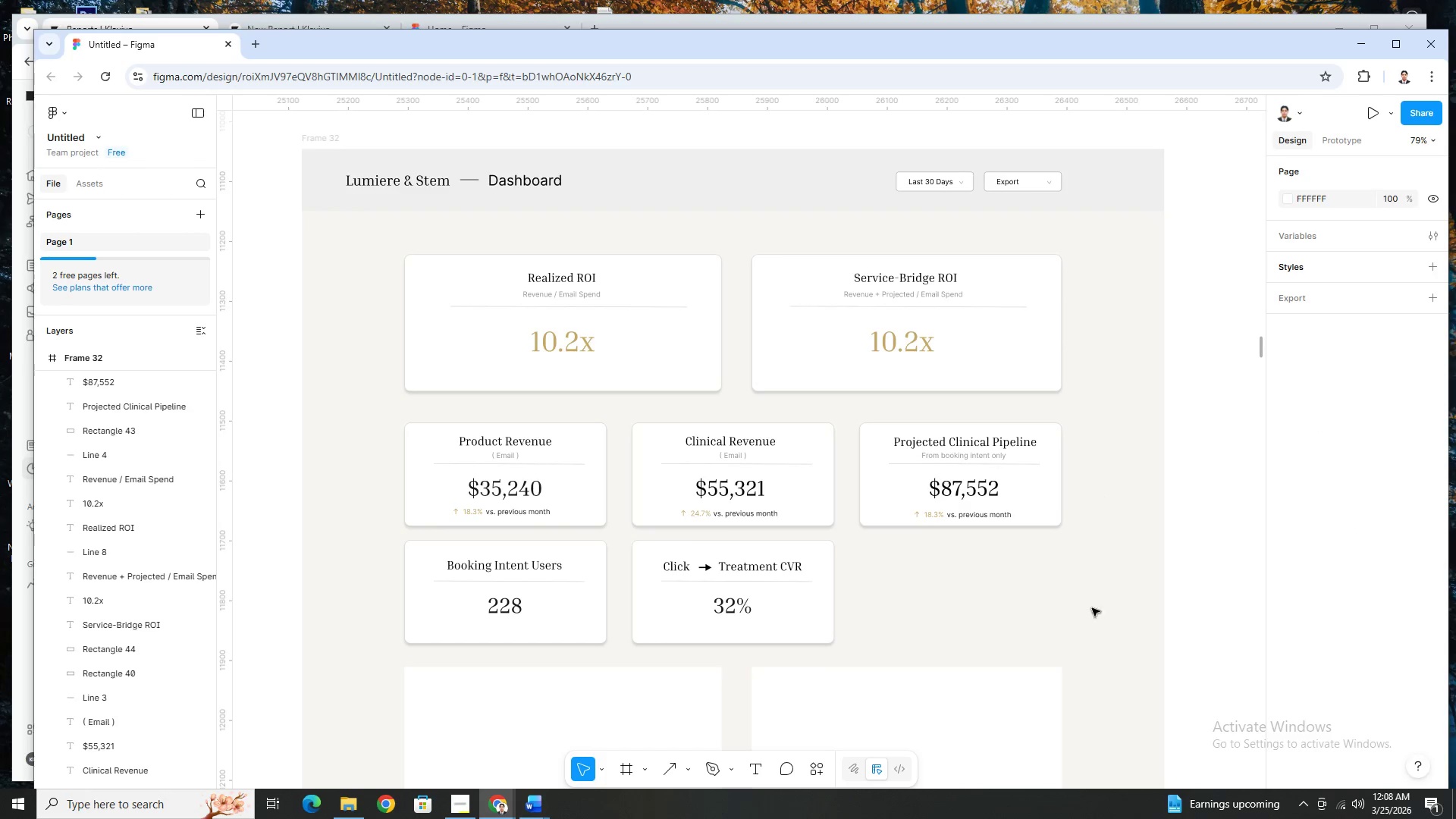 
hold_key(key=ControlLeft, duration=1.09)
scroll: coordinate [1083, 664], scroll_direction: none, amount: 0.0
 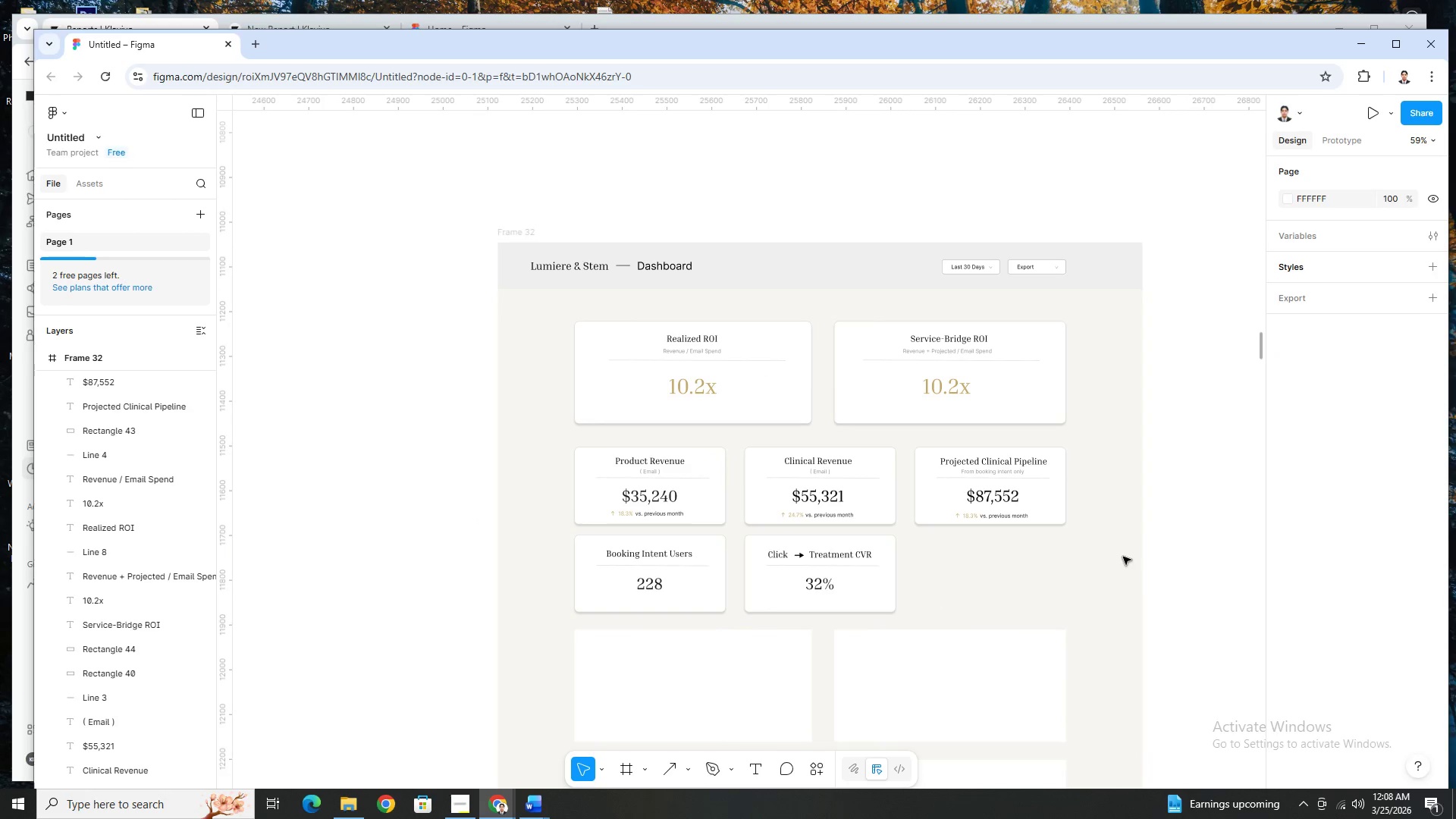 
hold_key(key=ControlLeft, duration=0.36)
scroll: coordinate [1109, 554], scroll_direction: up, amount: 5.0
 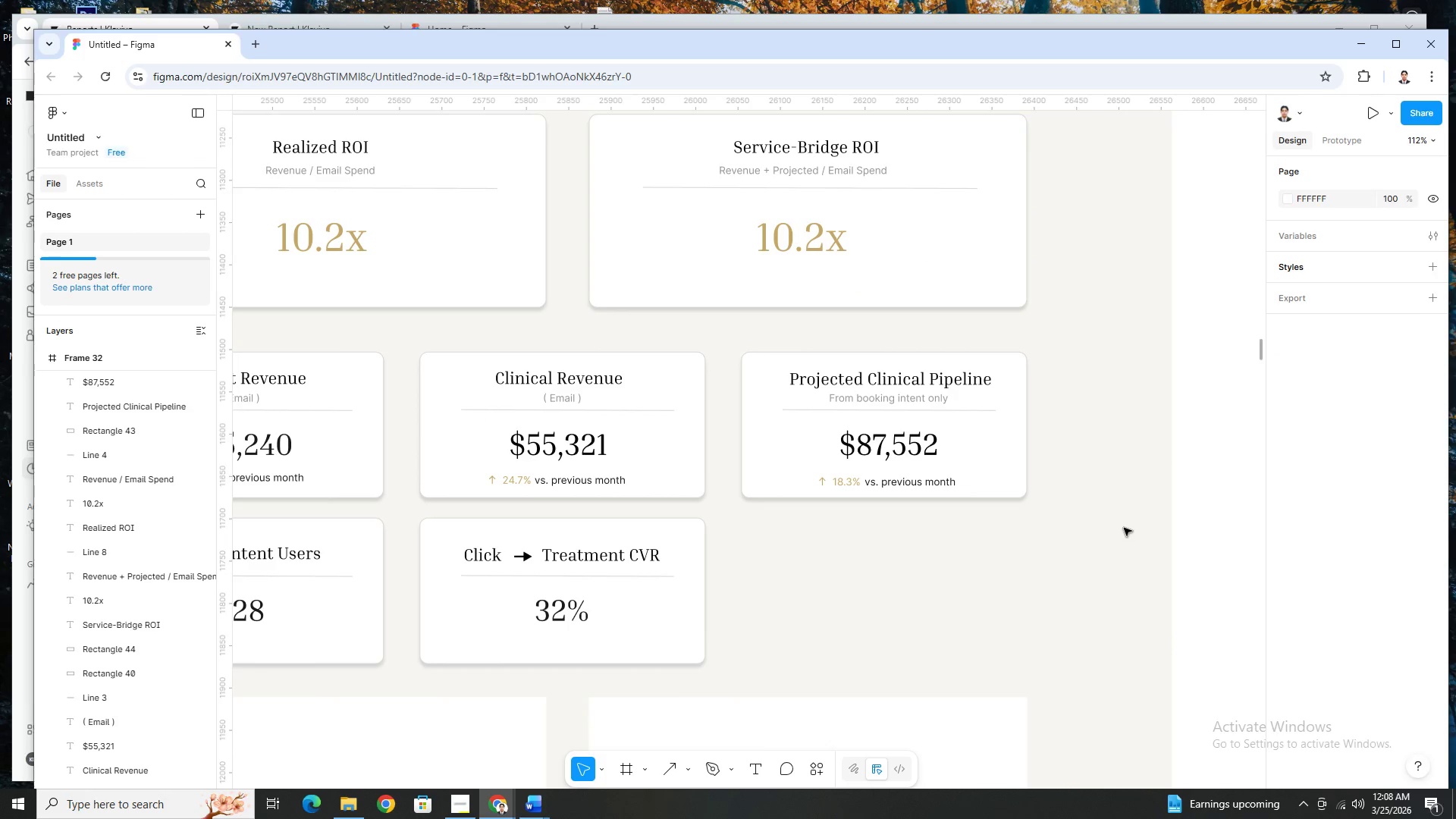 
hold_key(key=ControlLeft, duration=0.42)
 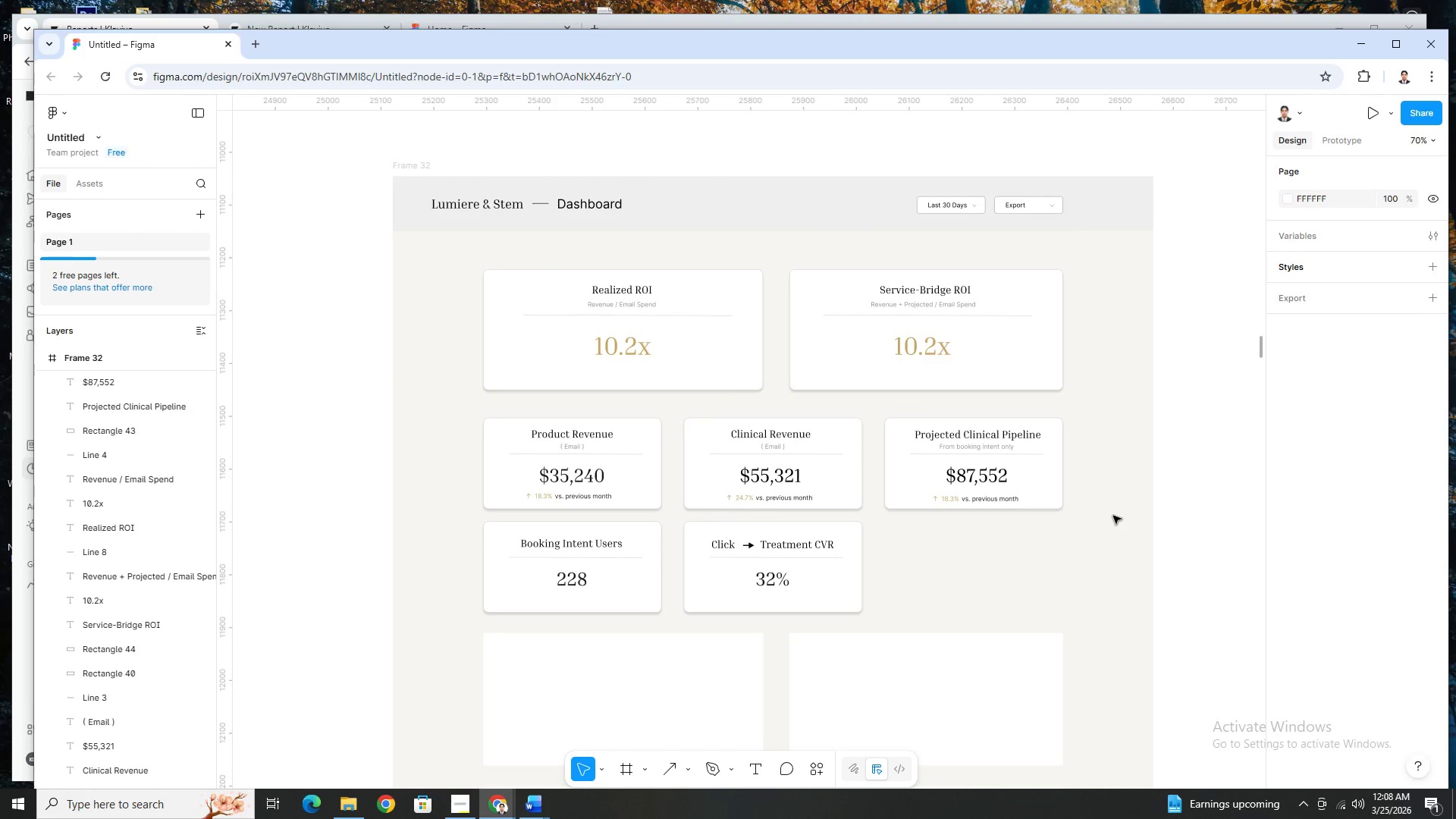 
left_click_drag(start_coordinate=[1113, 515], to_coordinate=[463, 416])
 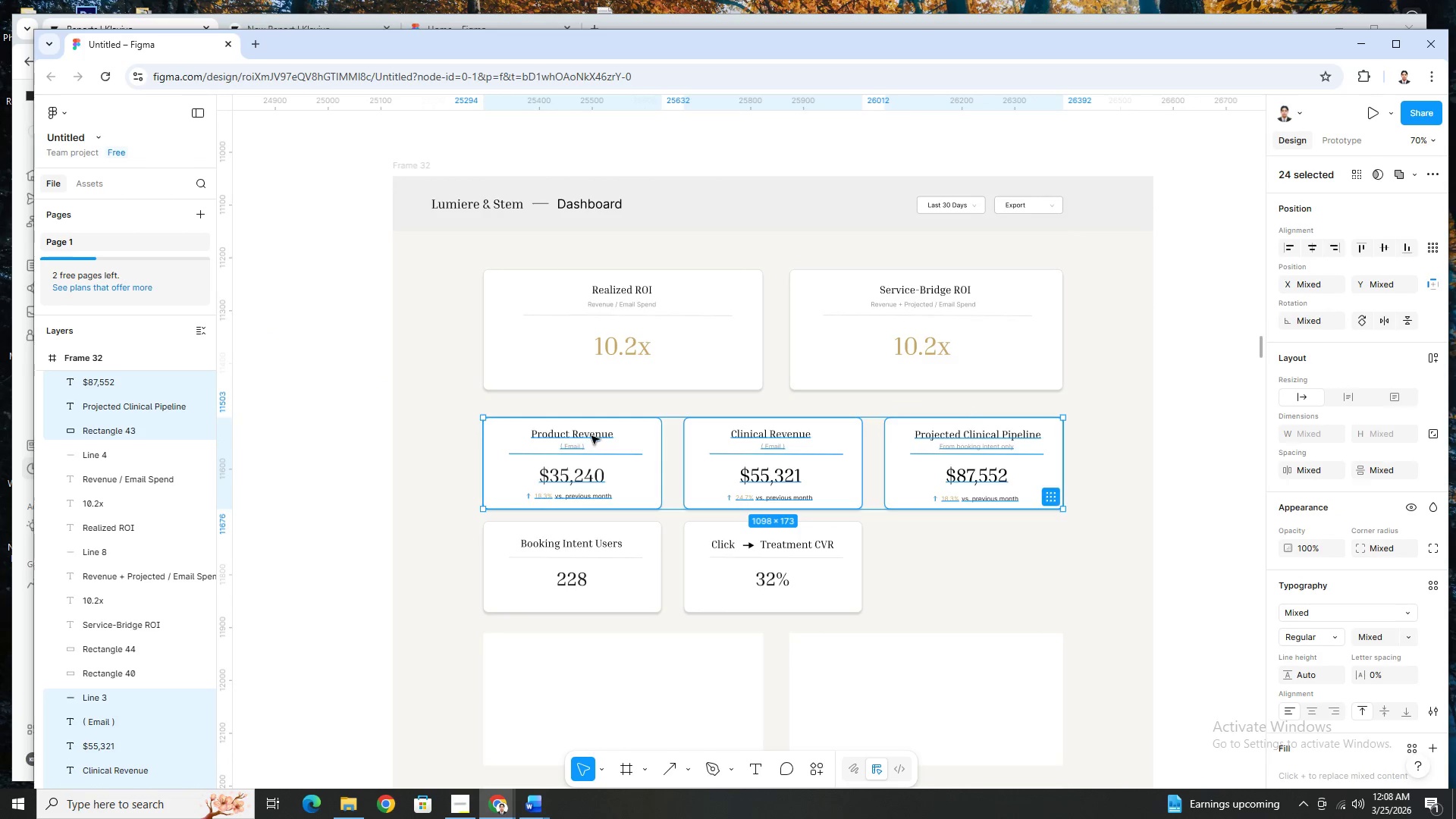 
scroll: coordinate [1122, 527], scroll_direction: down, amount: 4.0
 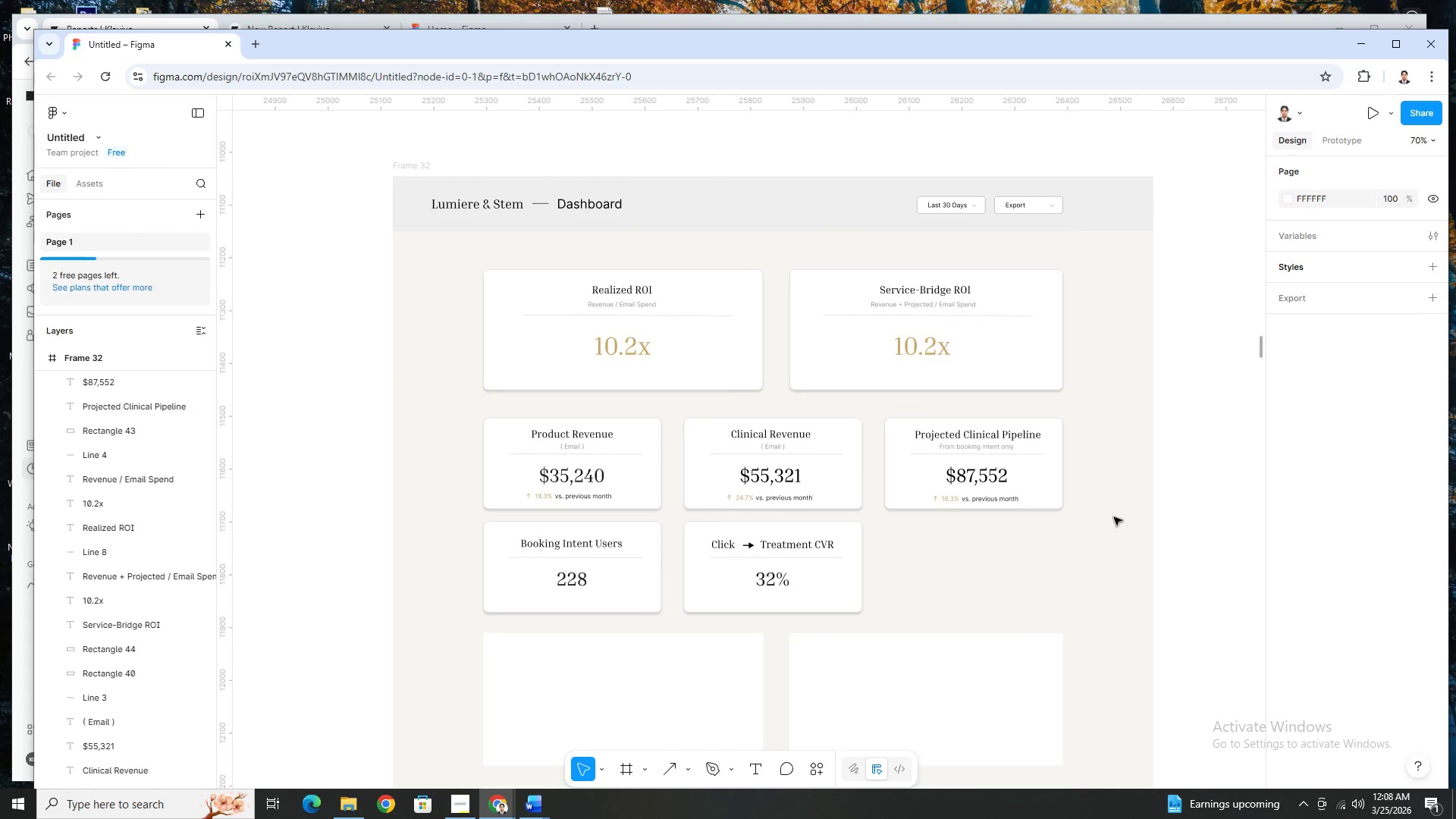 
hold_key(key=ArrowUp, duration=1.38)
 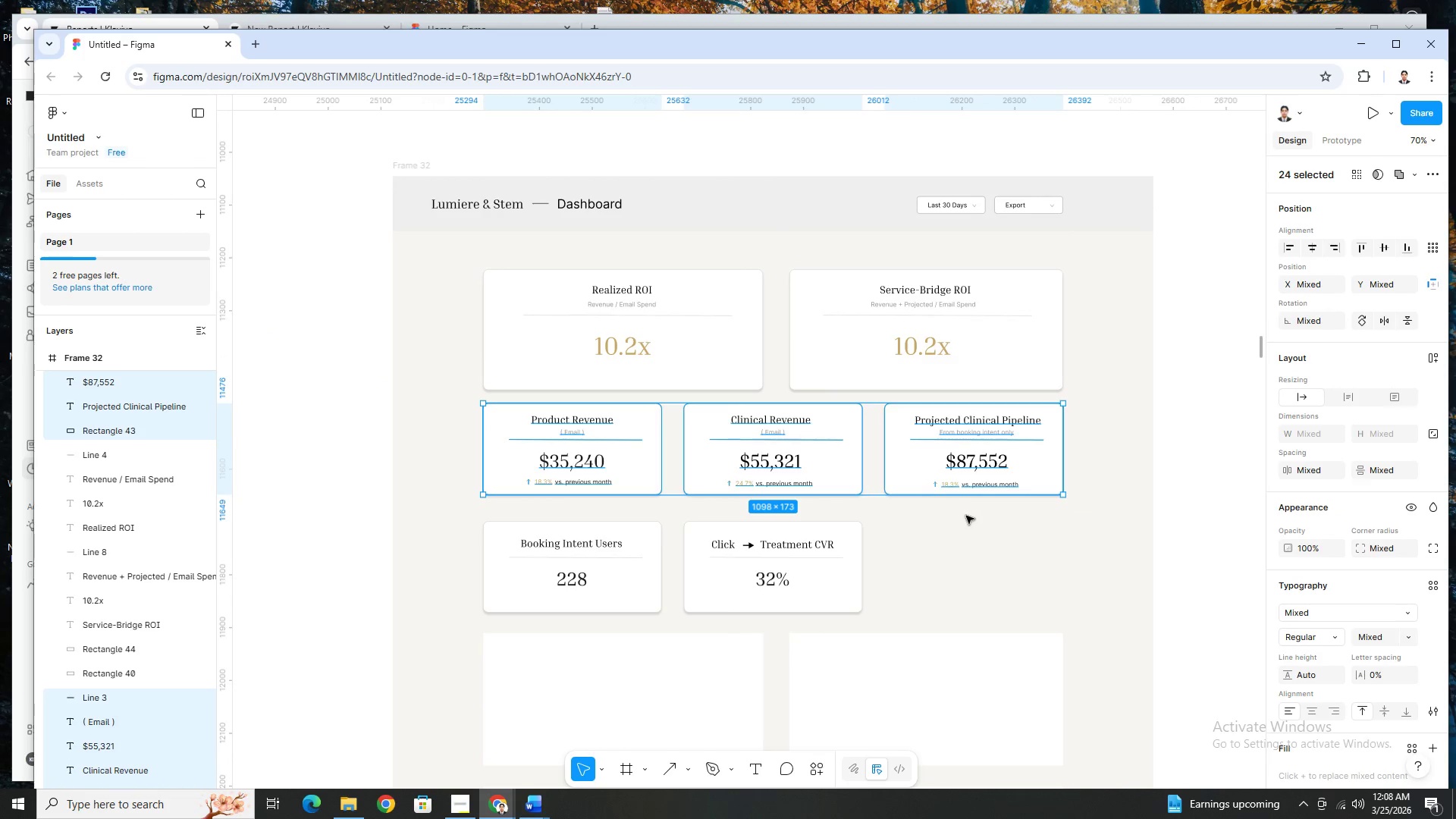 
key(ArrowUp)
 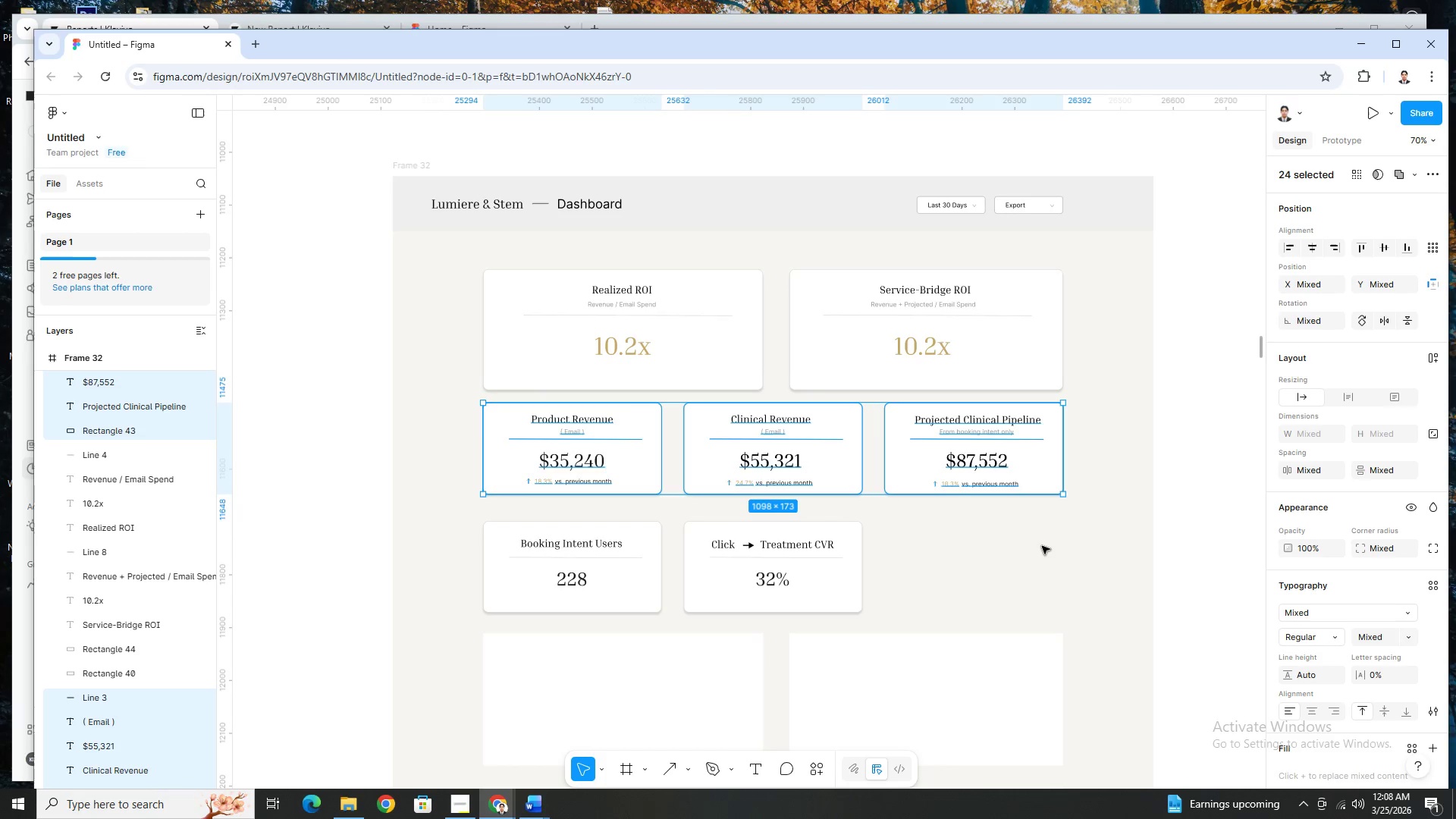 
left_click([1044, 550])
 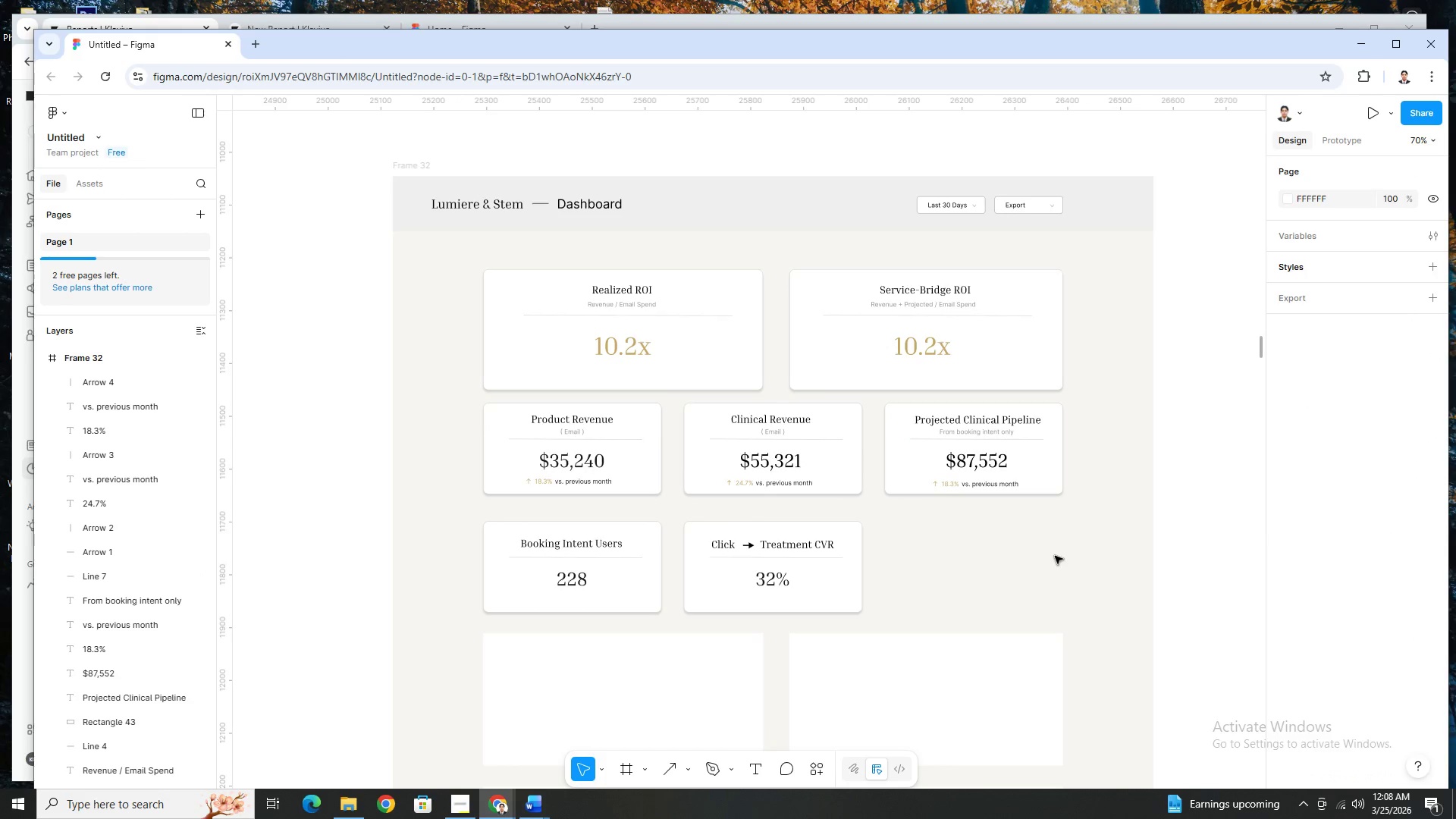 
hold_key(key=ControlLeft, duration=1.16)
scroll: coordinate [1078, 592], scroll_direction: down, amount: 1.0
 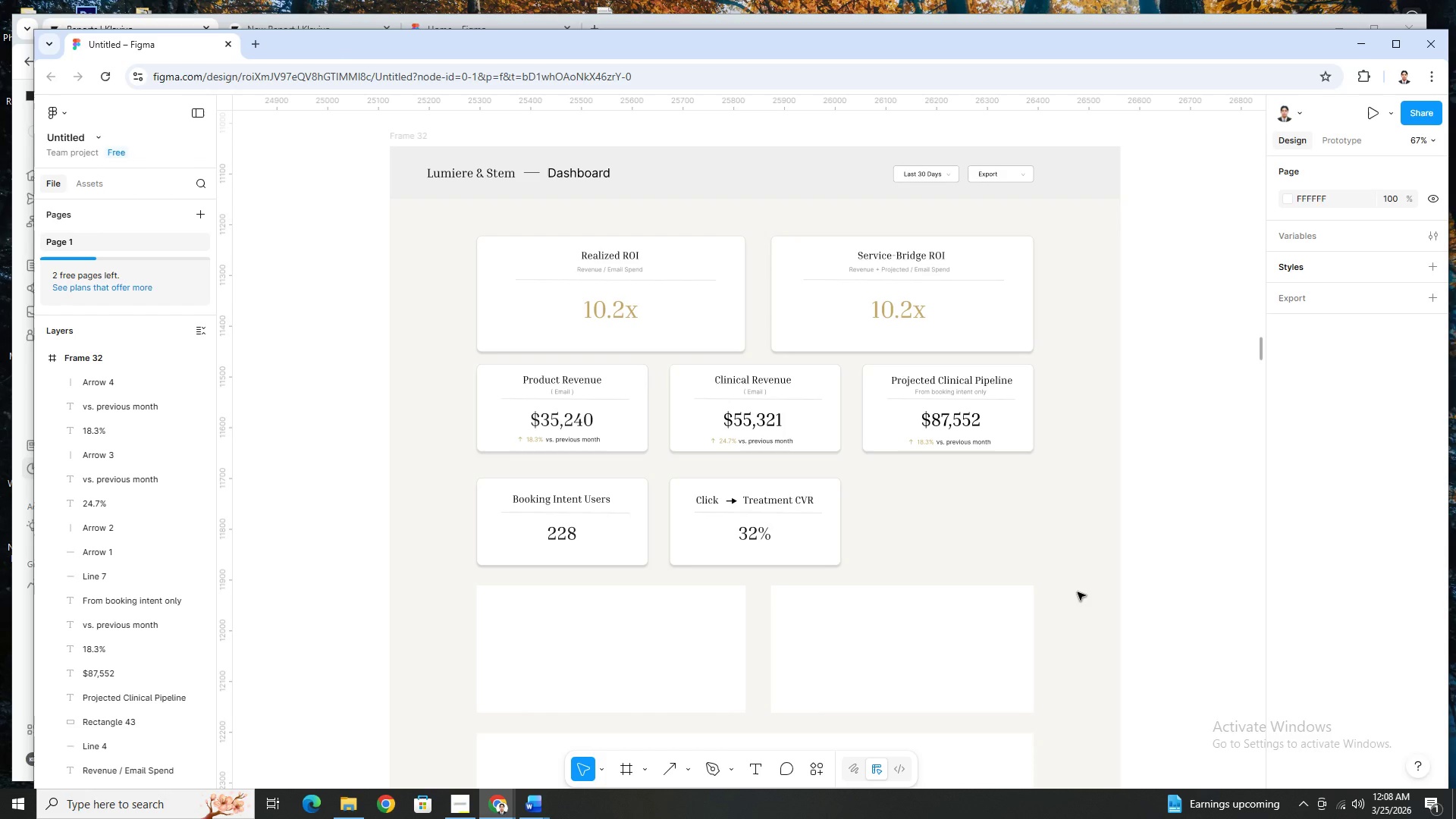 
wait(20.33)
 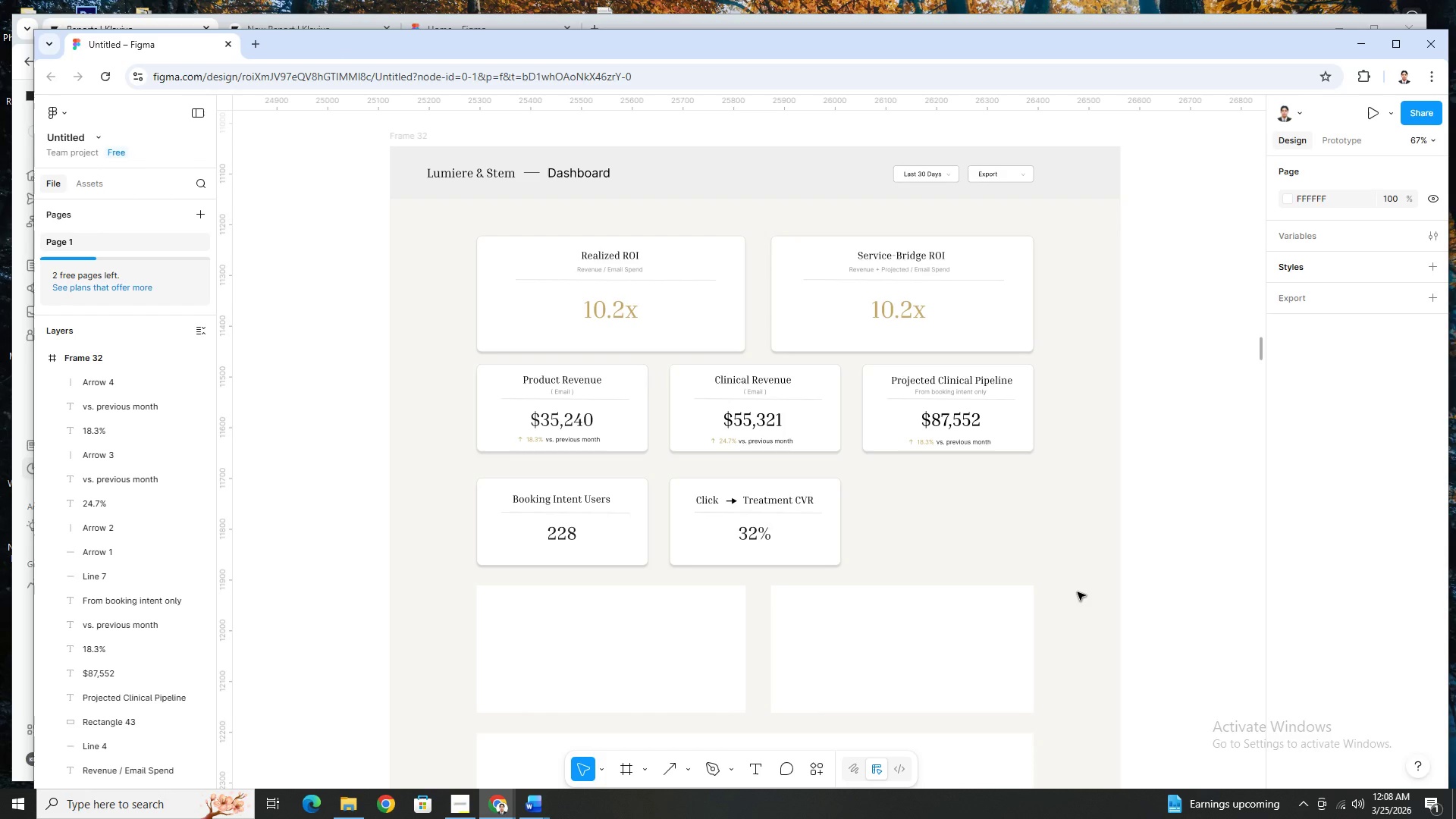 
hold_key(key=ControlLeft, duration=1.5)
 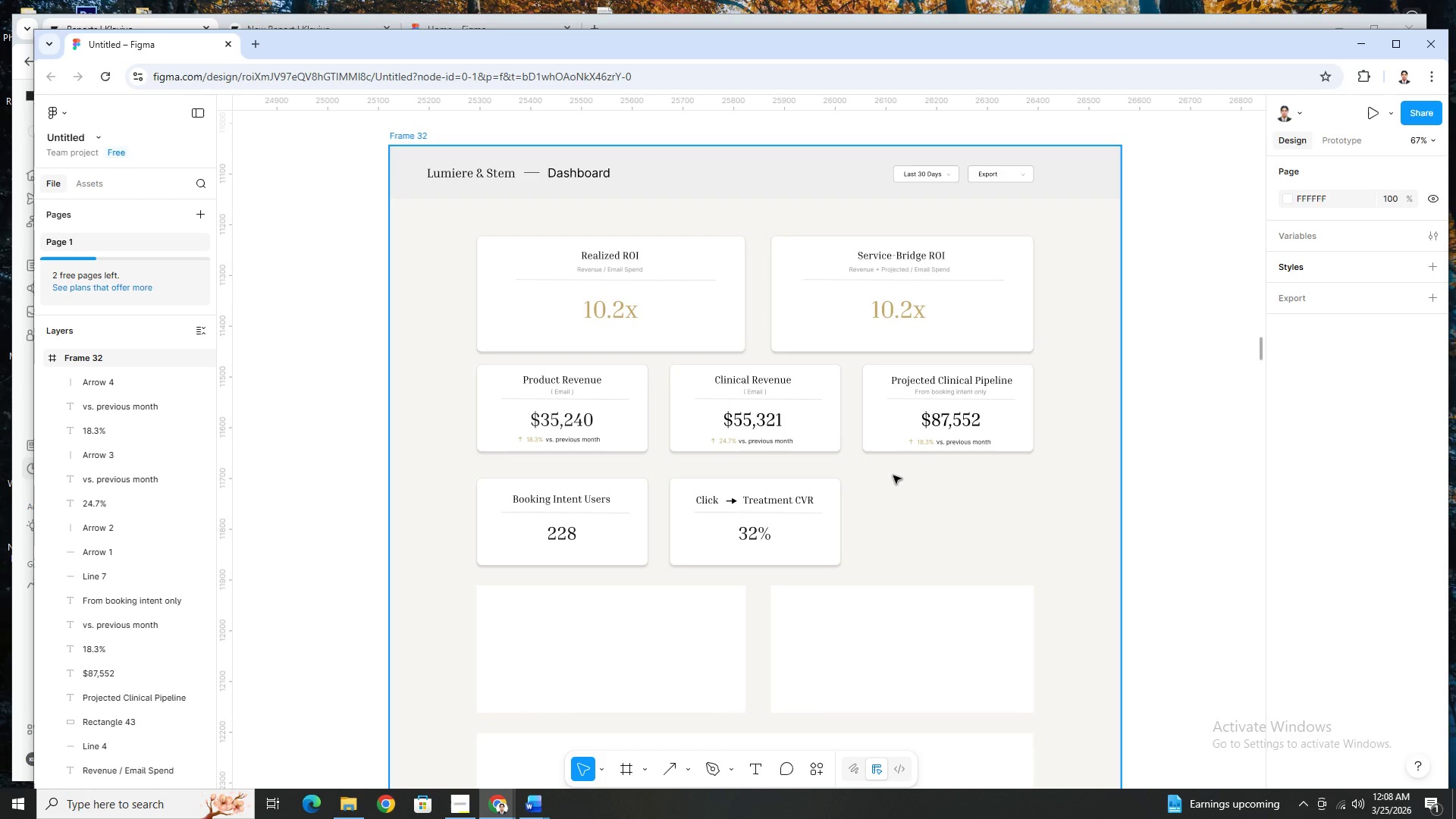 
hold_key(key=ControlLeft, duration=1.5)
 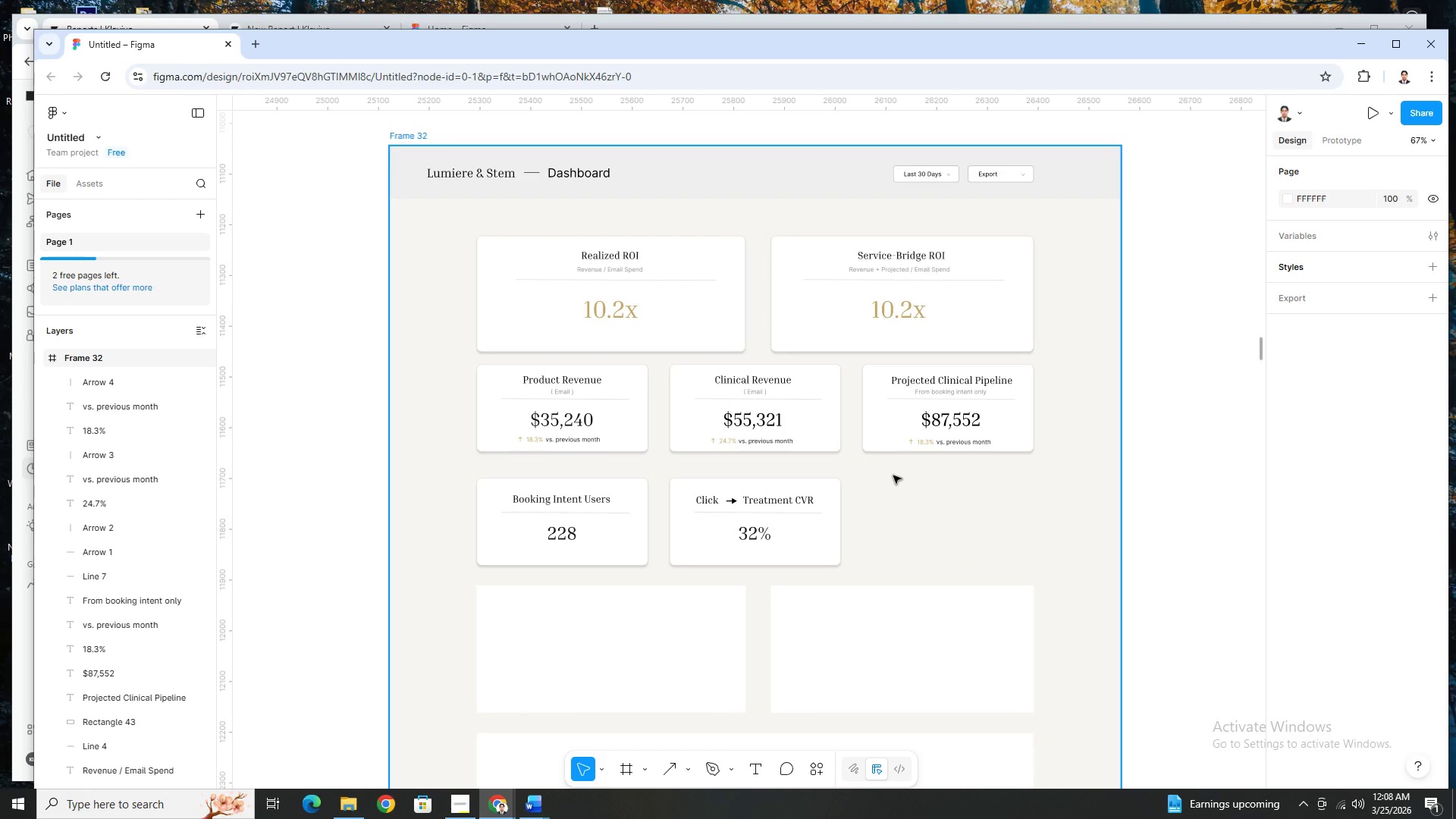 
hold_key(key=ControlLeft, duration=1.5)
 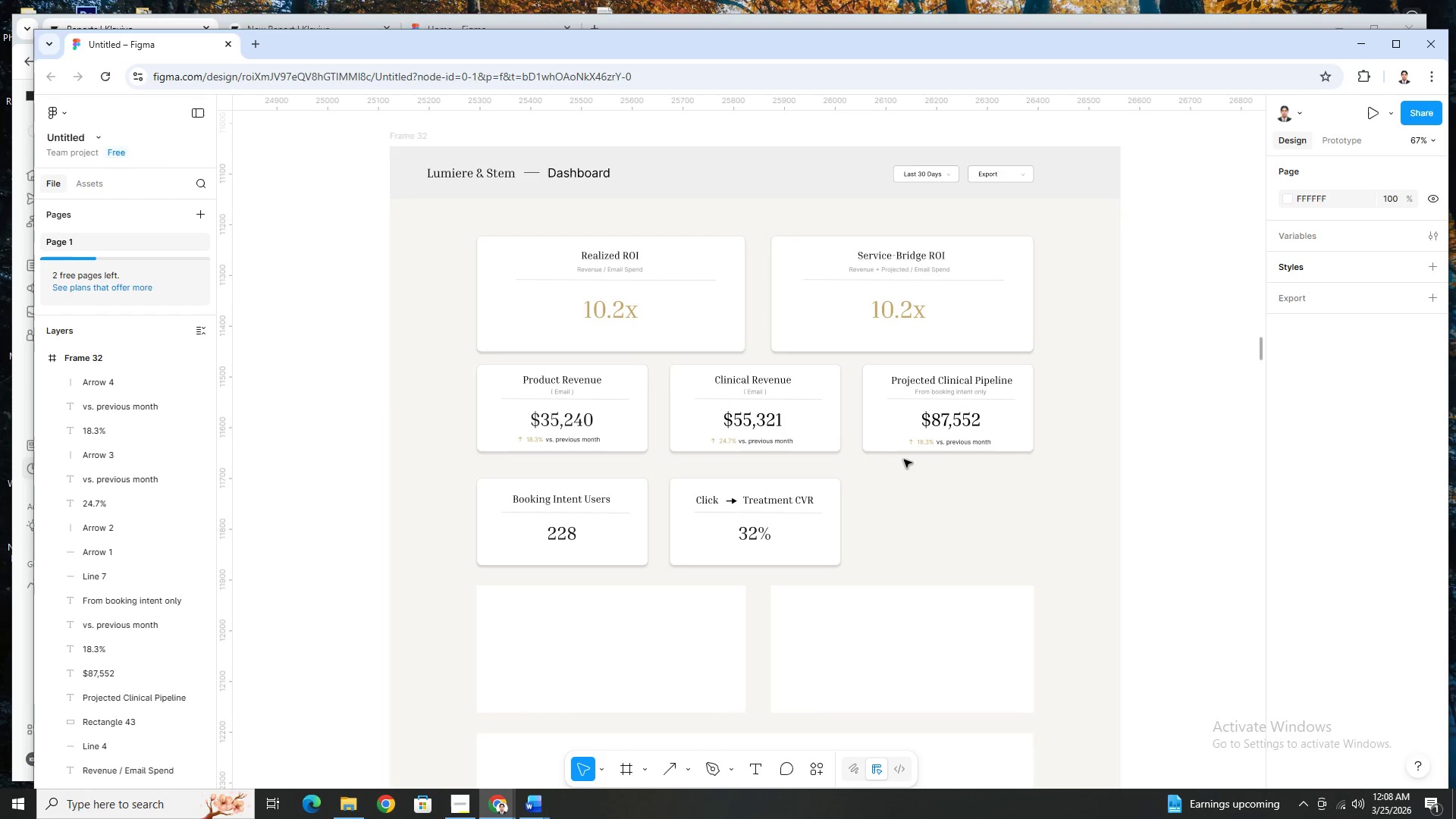 
key(Control+ControlLeft)
 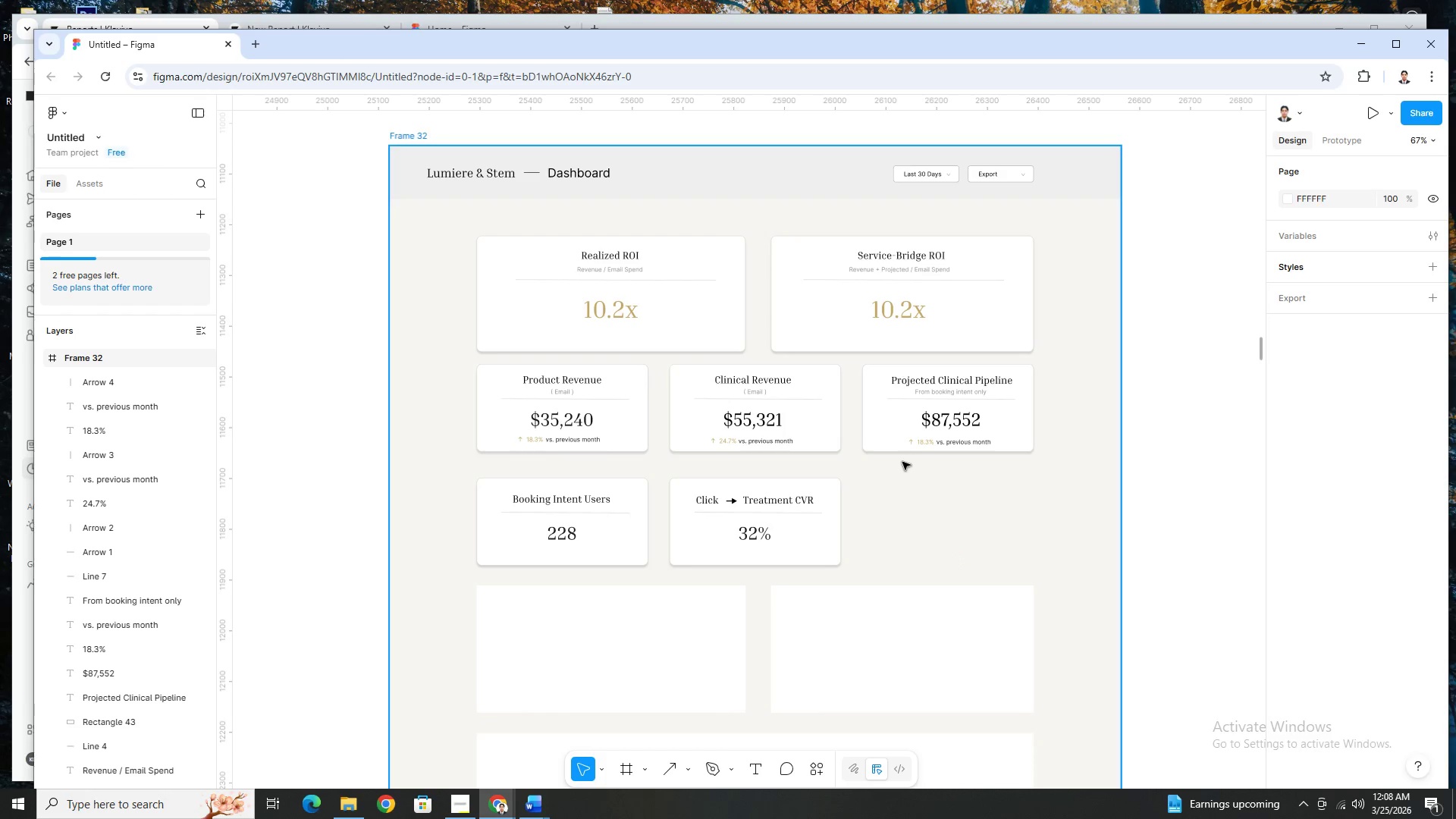 
key(Control+ControlLeft)
 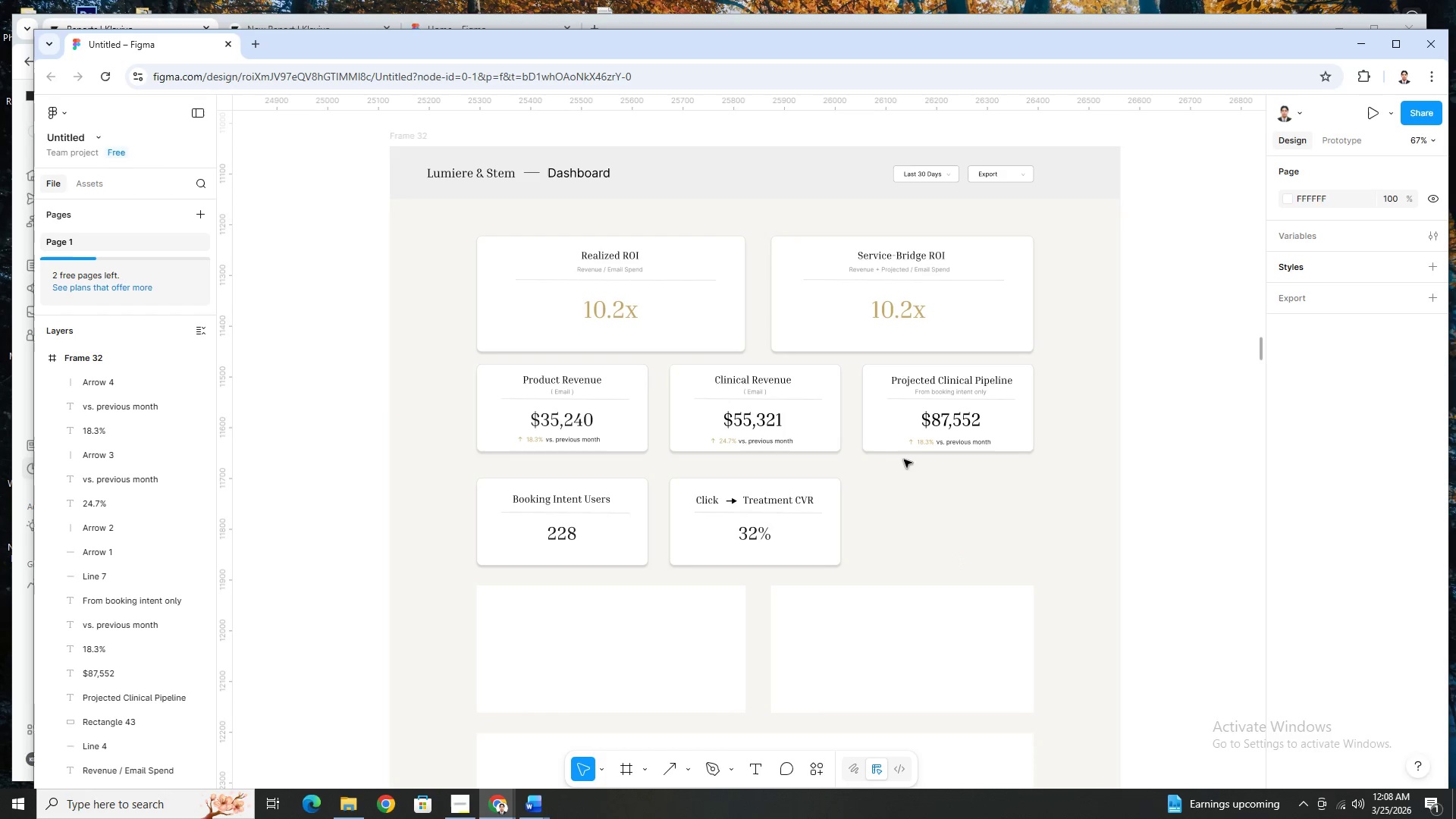 
hold_key(key=ControlLeft, duration=1.33)
scroll: coordinate [903, 445], scroll_direction: up, amount: 4.0
 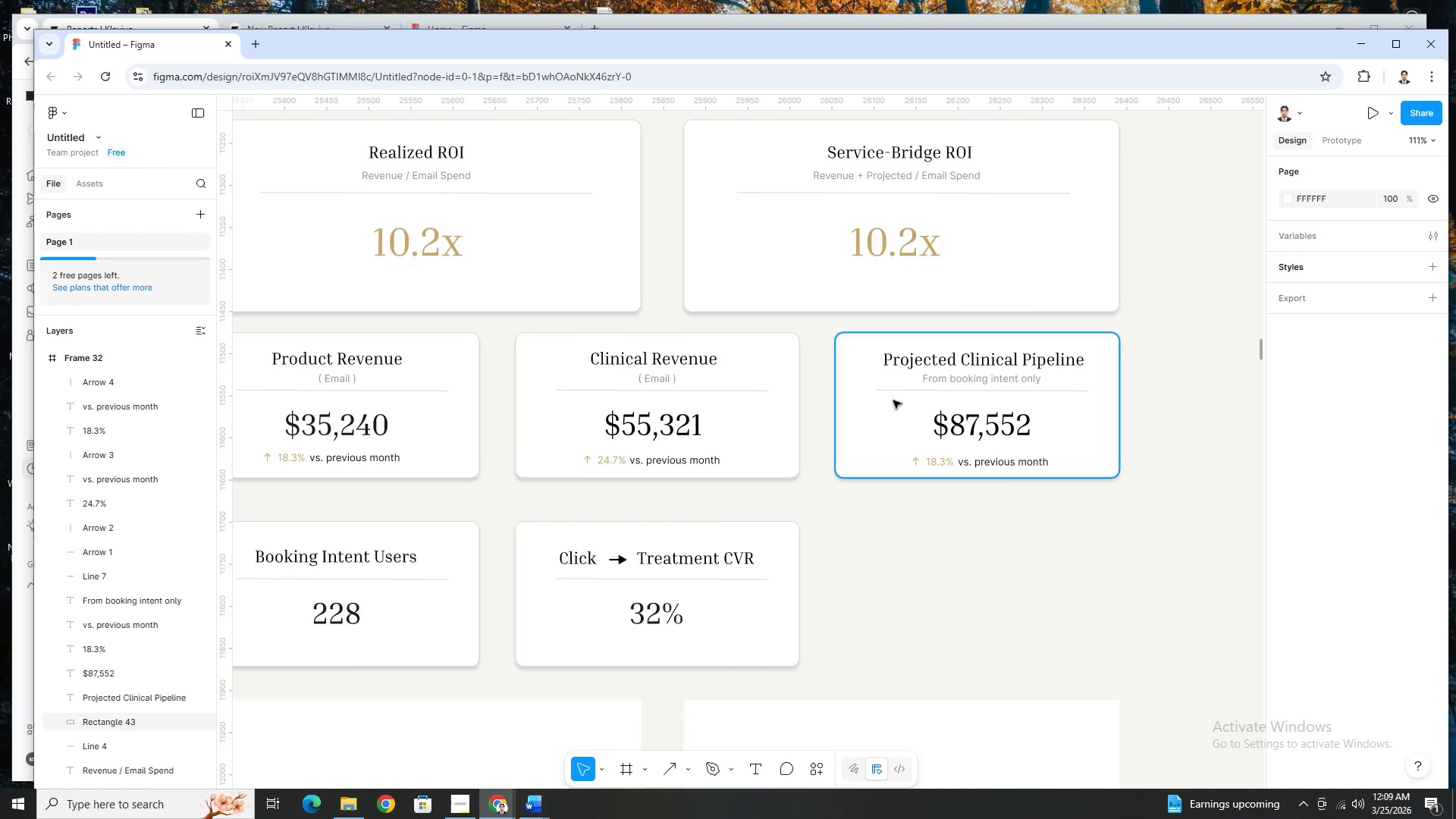 
wait(28.34)
 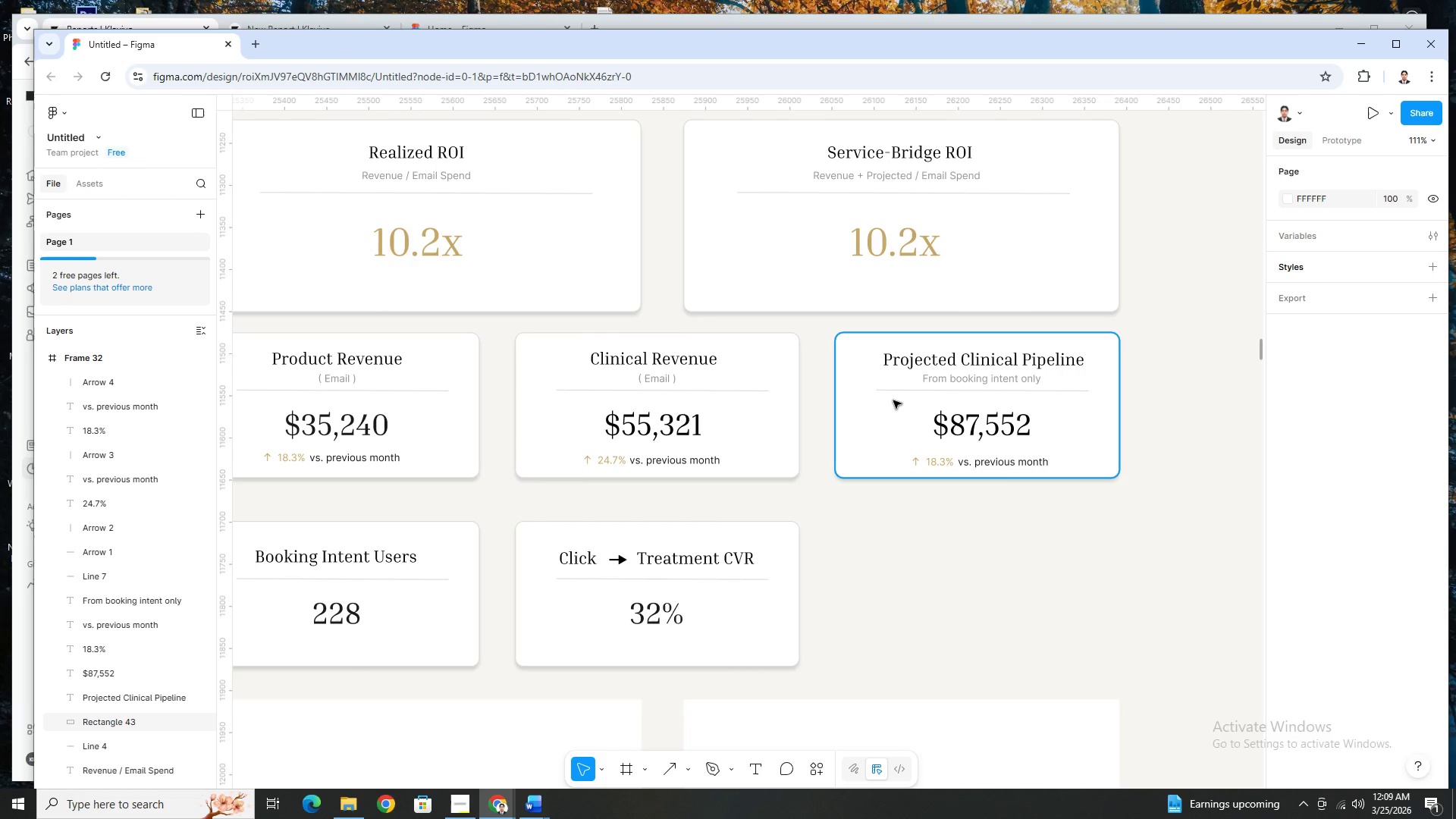 
scroll: coordinate [964, 455], scroll_direction: up, amount: 2.0
 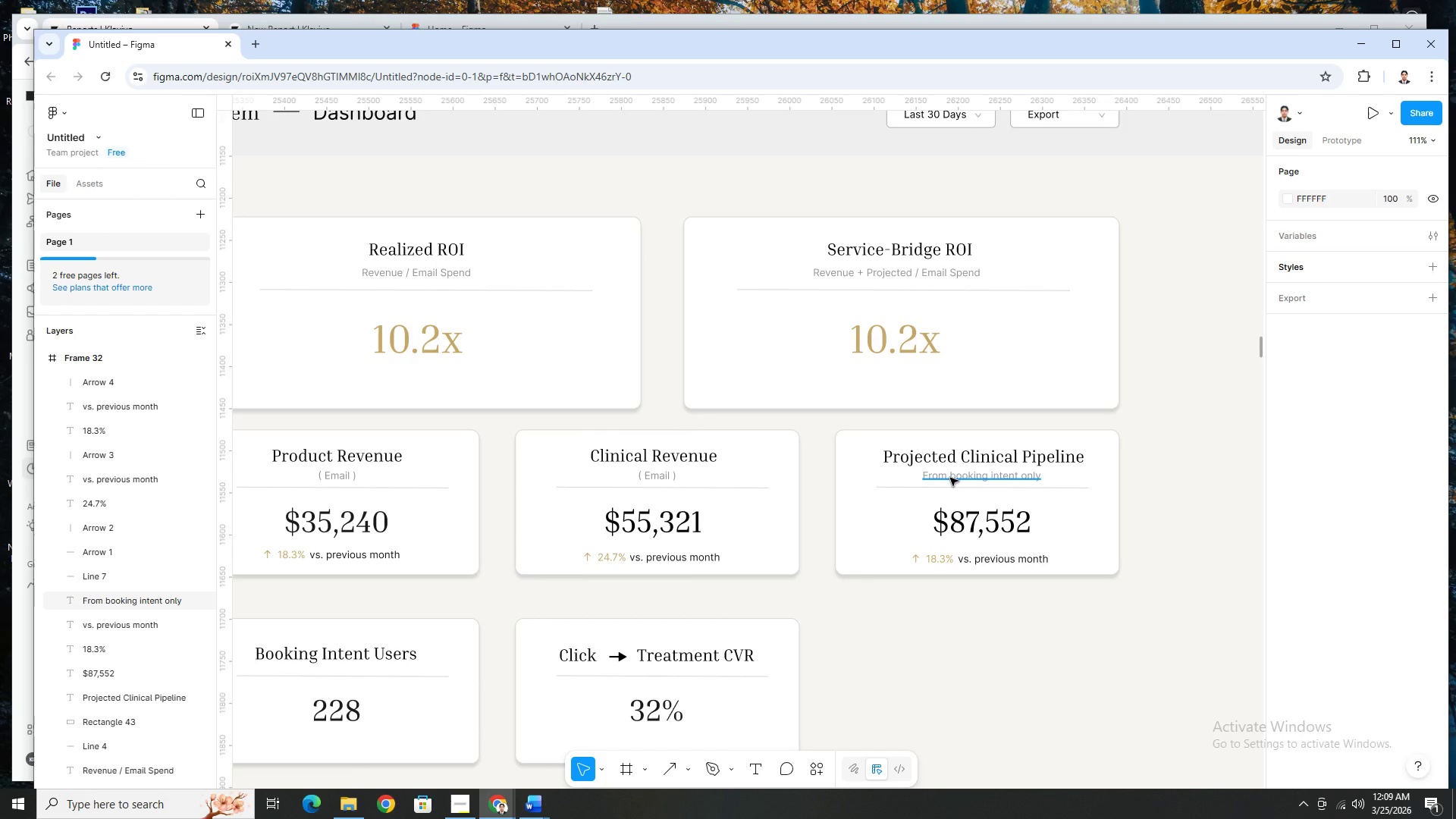 
wait(17.34)
 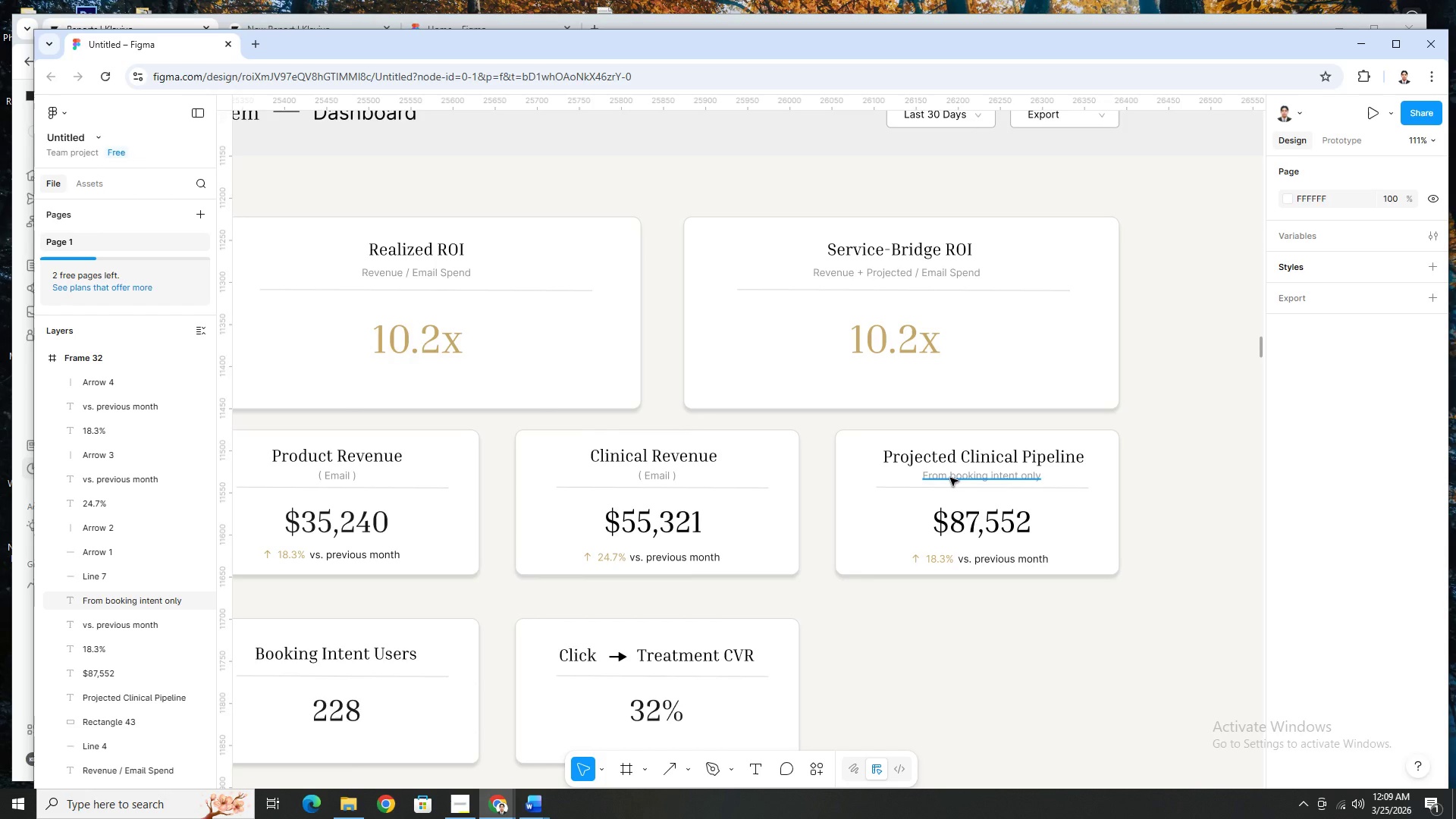 
scroll: coordinate [972, 482], scroll_direction: down, amount: 3.0
 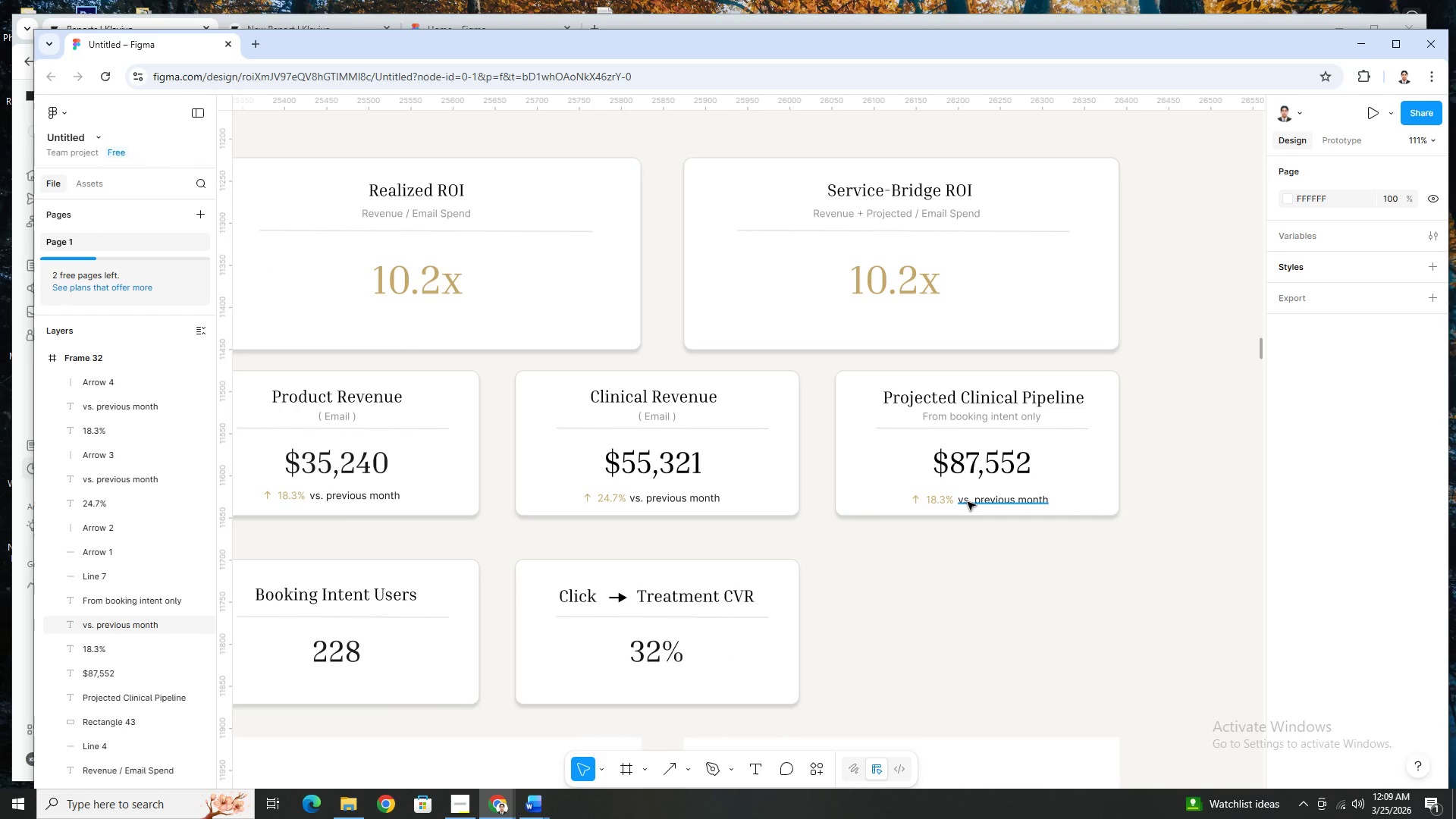 
wait(20.34)
 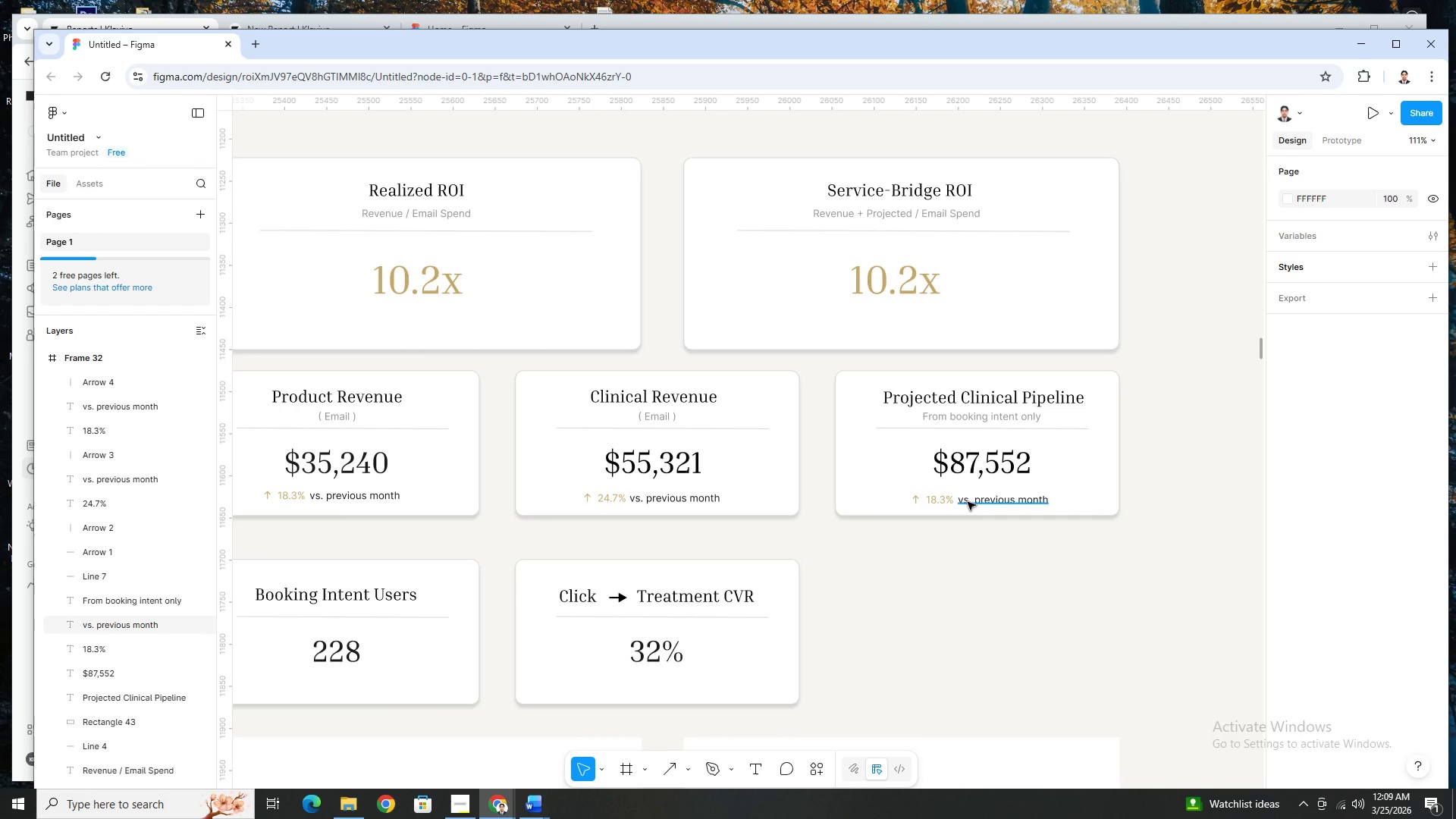 
scroll: coordinate [967, 504], scroll_direction: down, amount: 5.0
 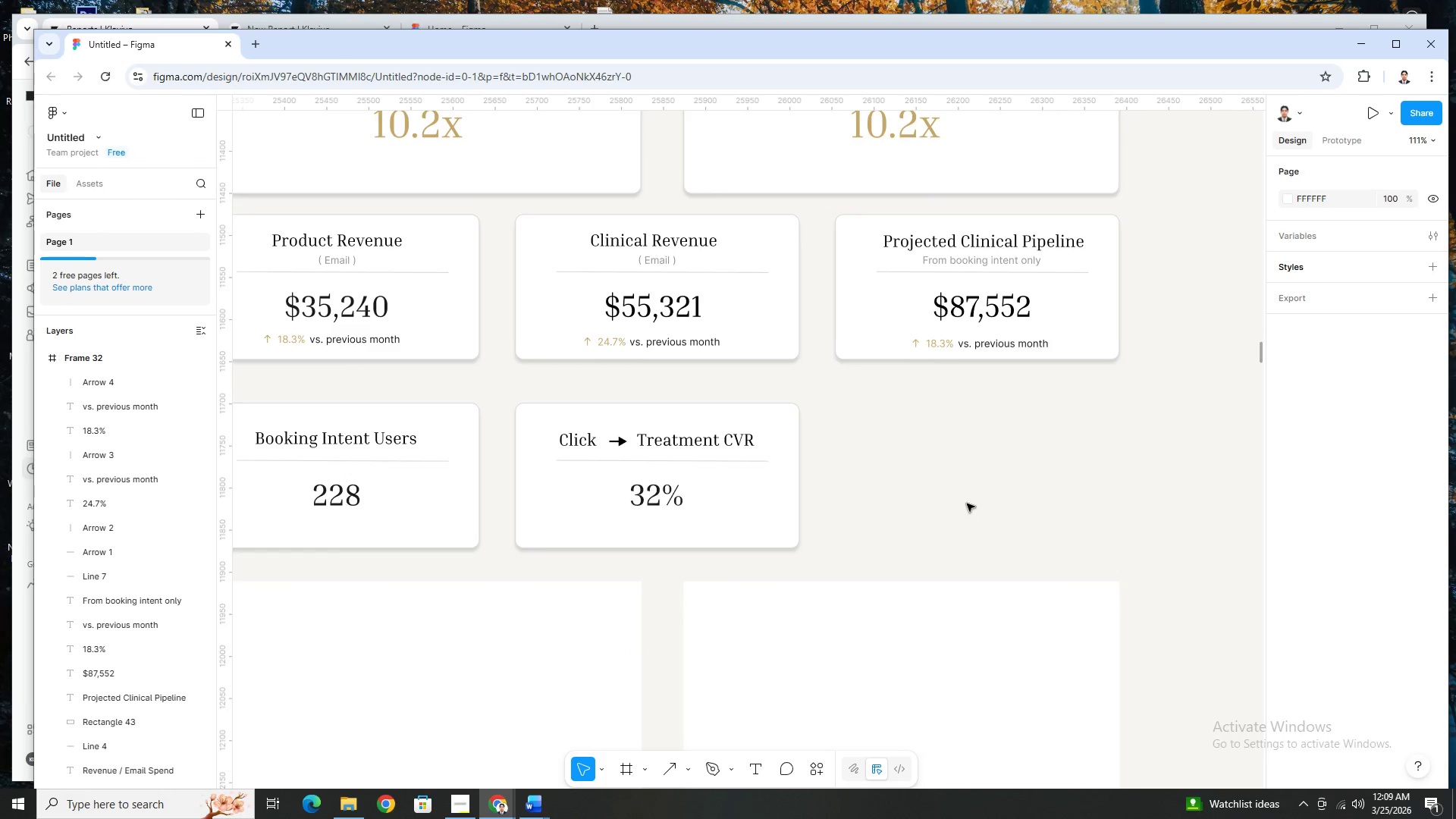 
scroll: coordinate [967, 504], scroll_direction: up, amount: 6.0
 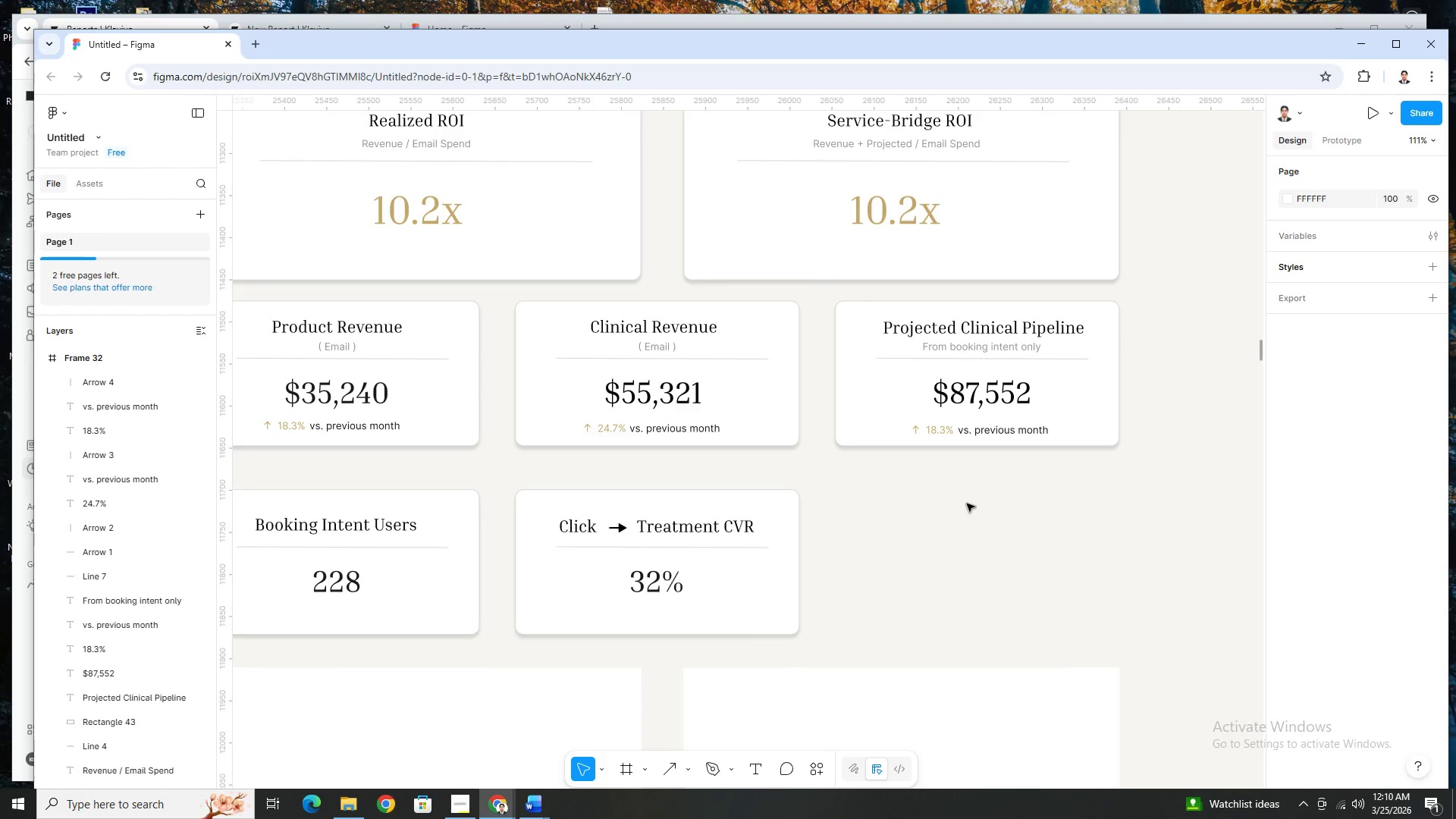 
wait(17.4)
 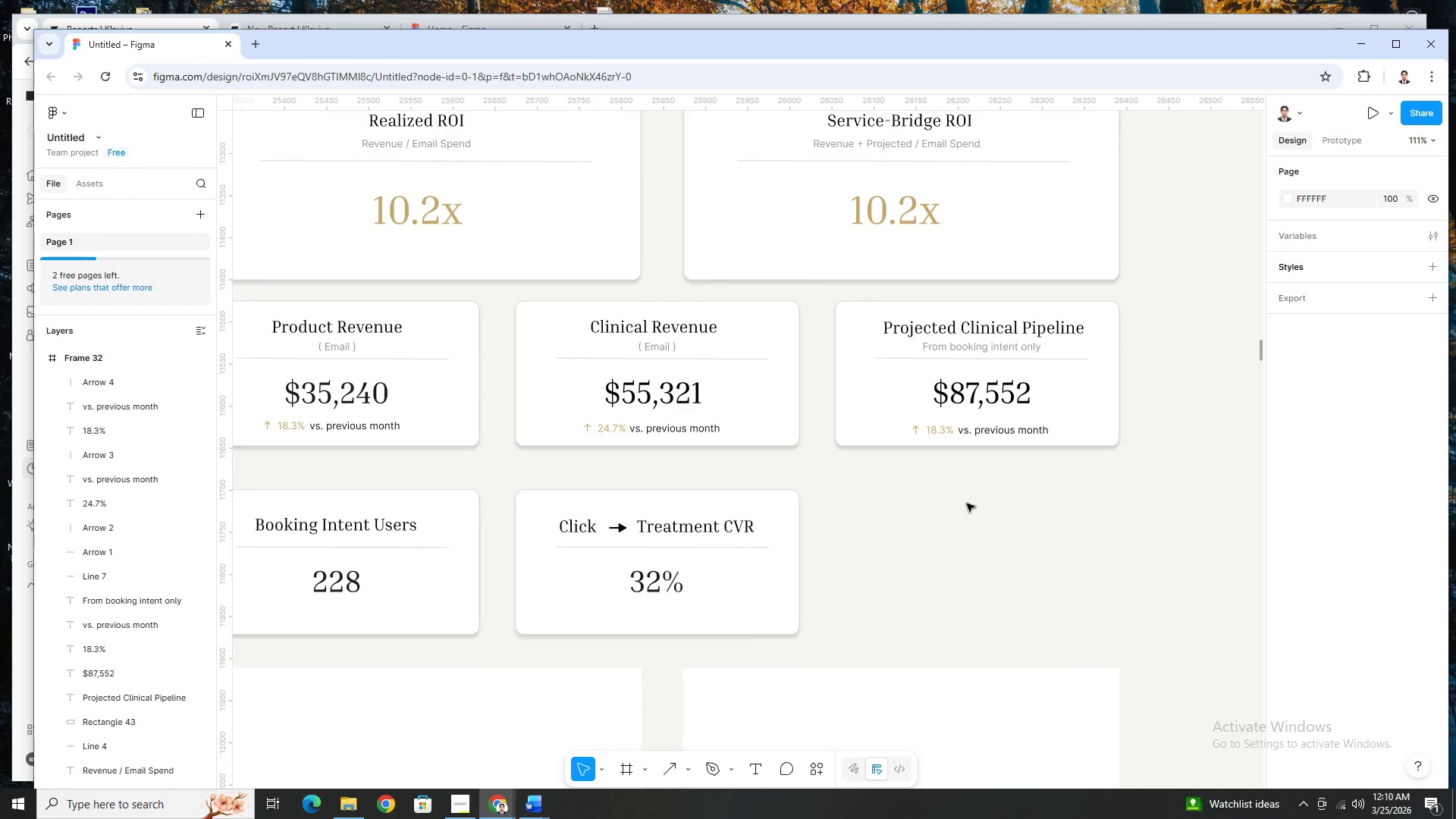 
scroll: coordinate [965, 557], scroll_direction: down, amount: 4.0
 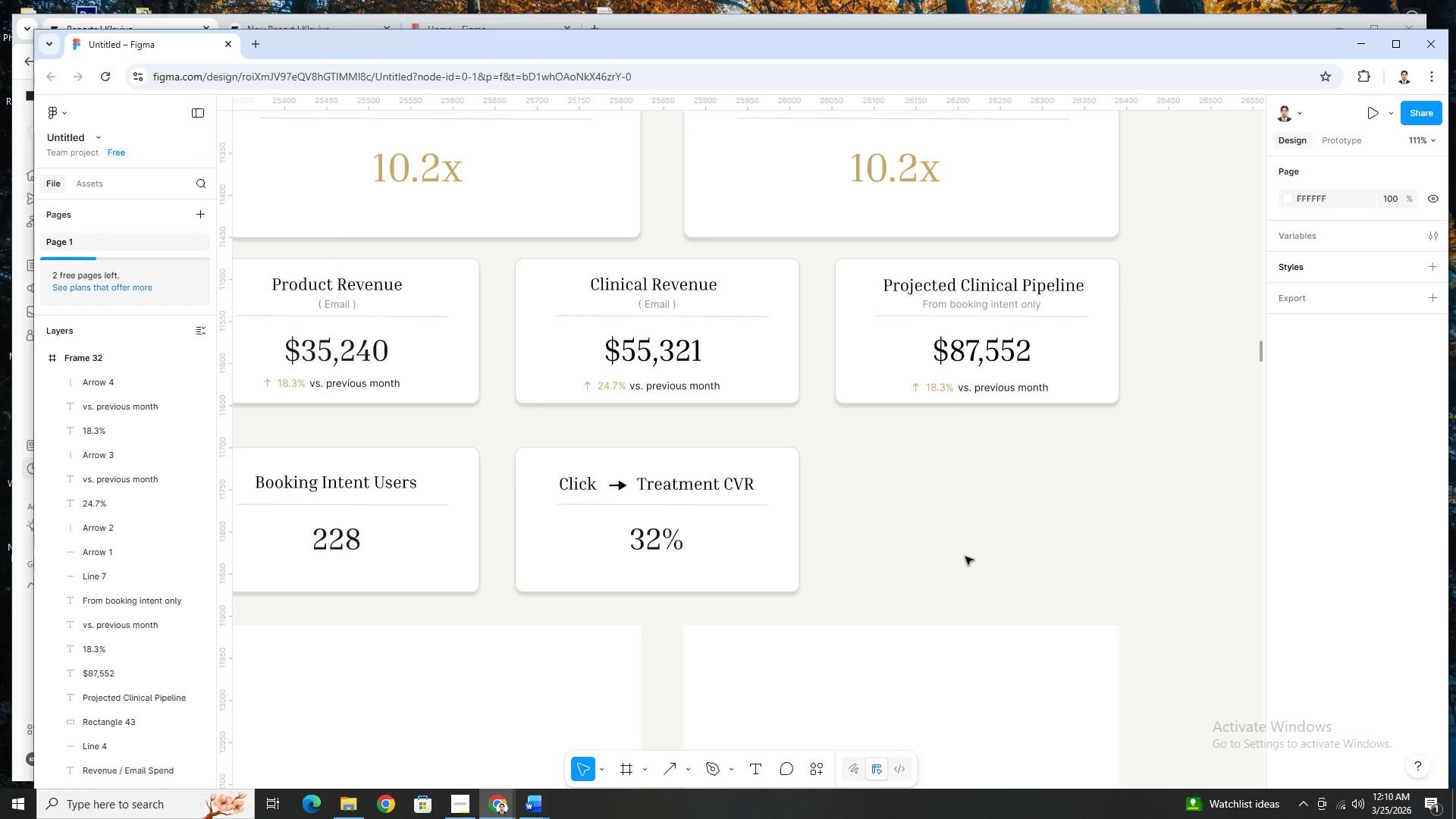 
scroll: coordinate [965, 557], scroll_direction: up, amount: 3.0
 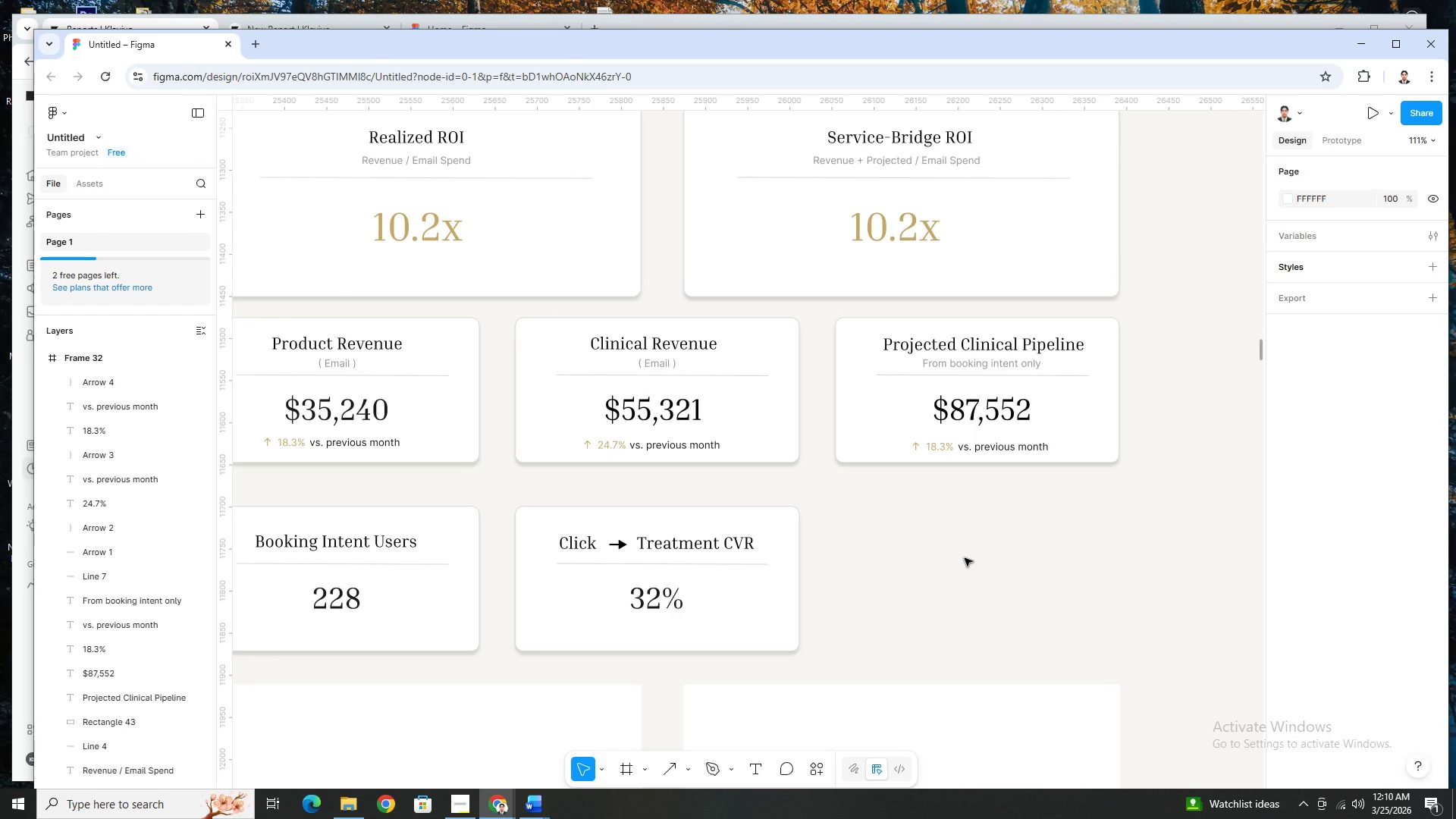 
left_click([538, 803])
 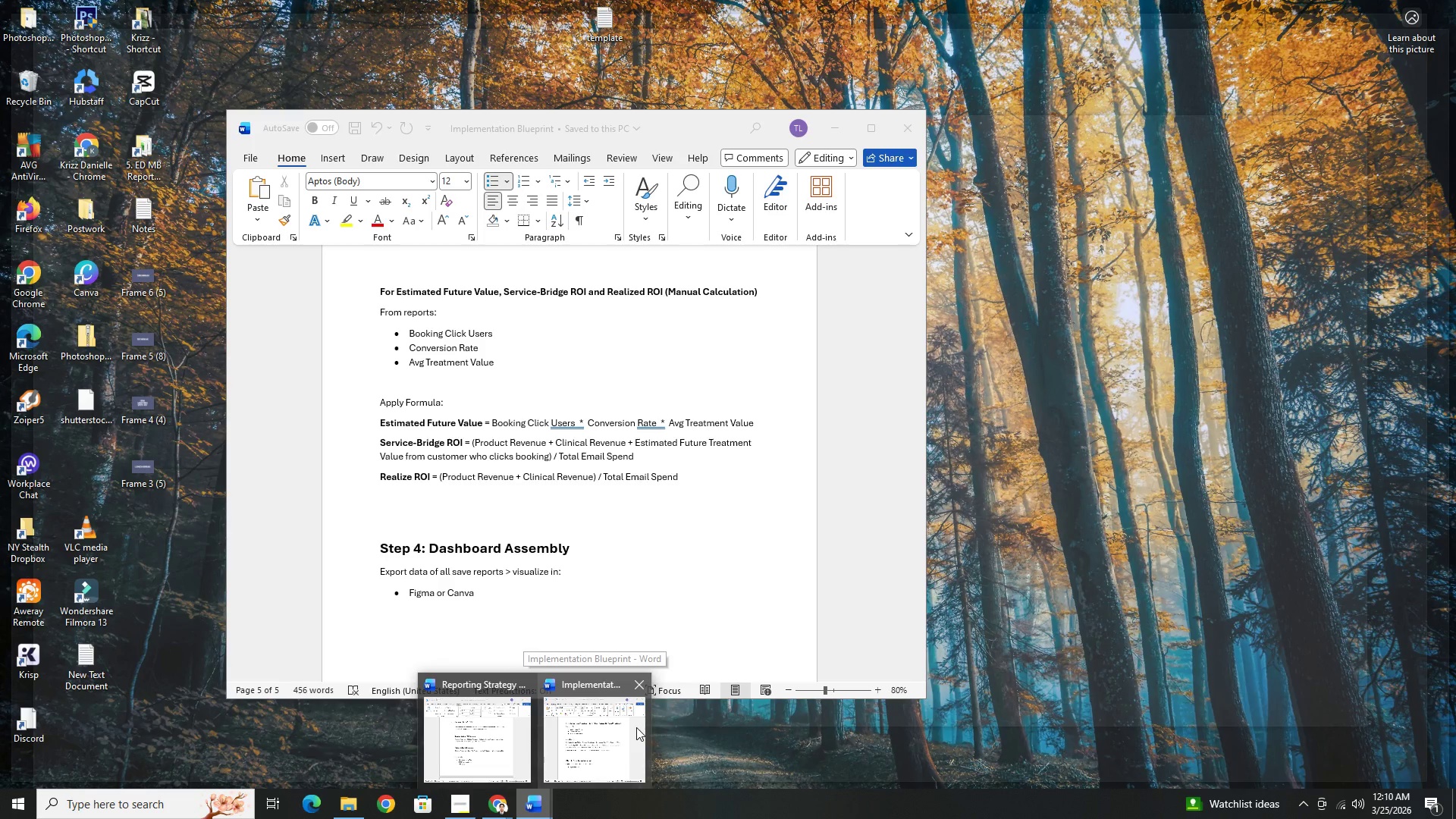 
left_click([636, 727])
 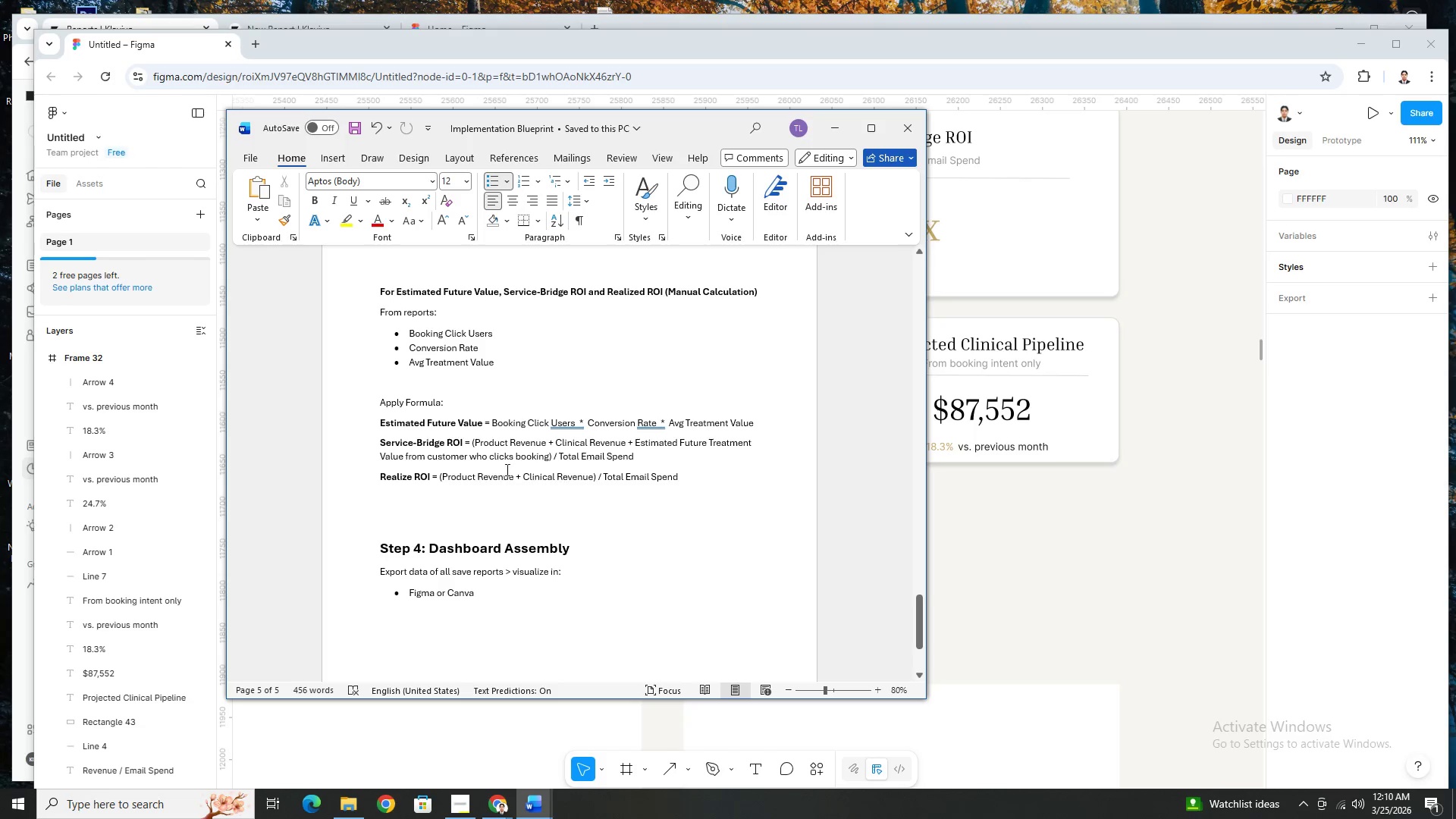 
left_click([494, 462])
 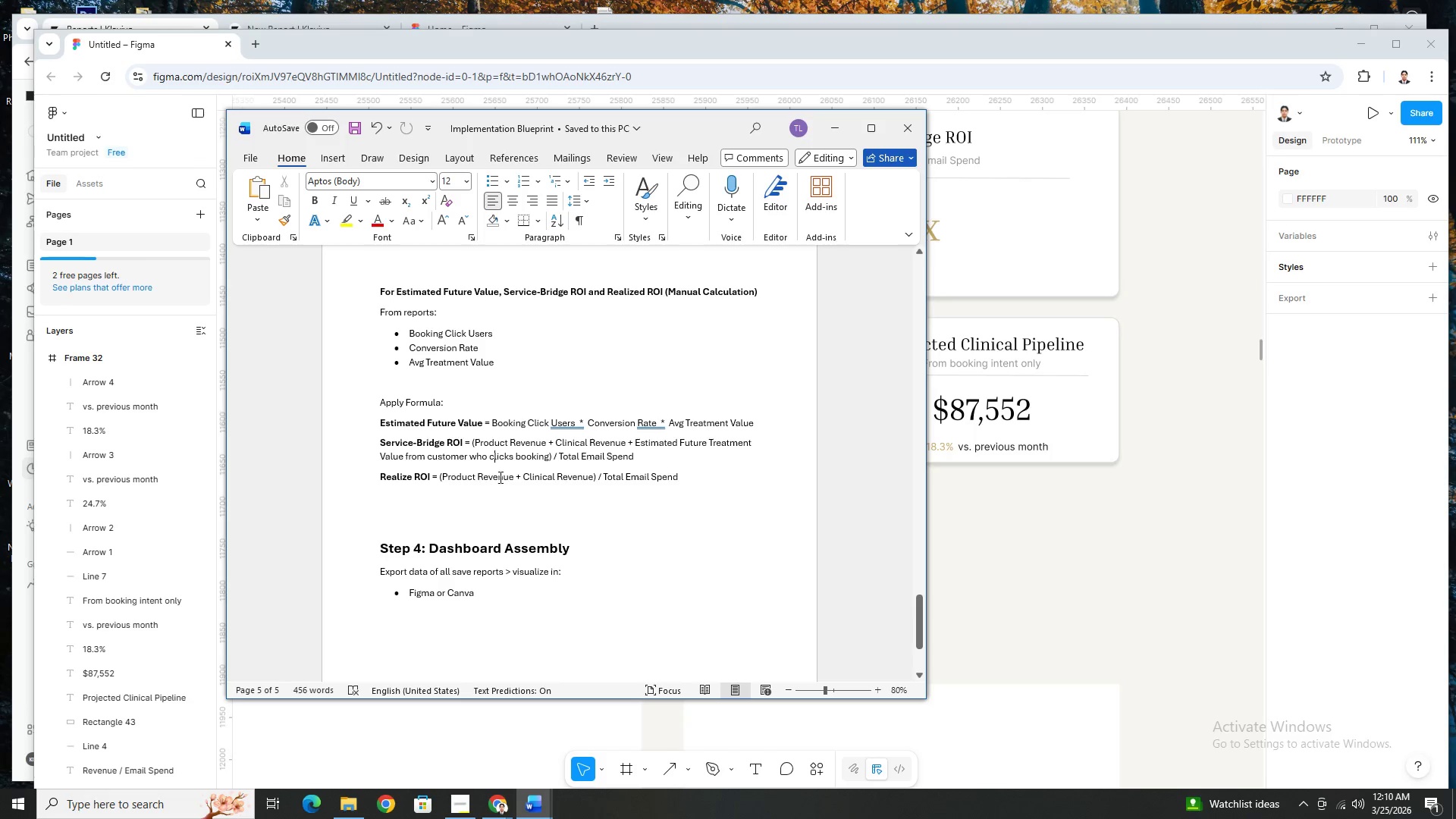 
left_click([500, 482])
 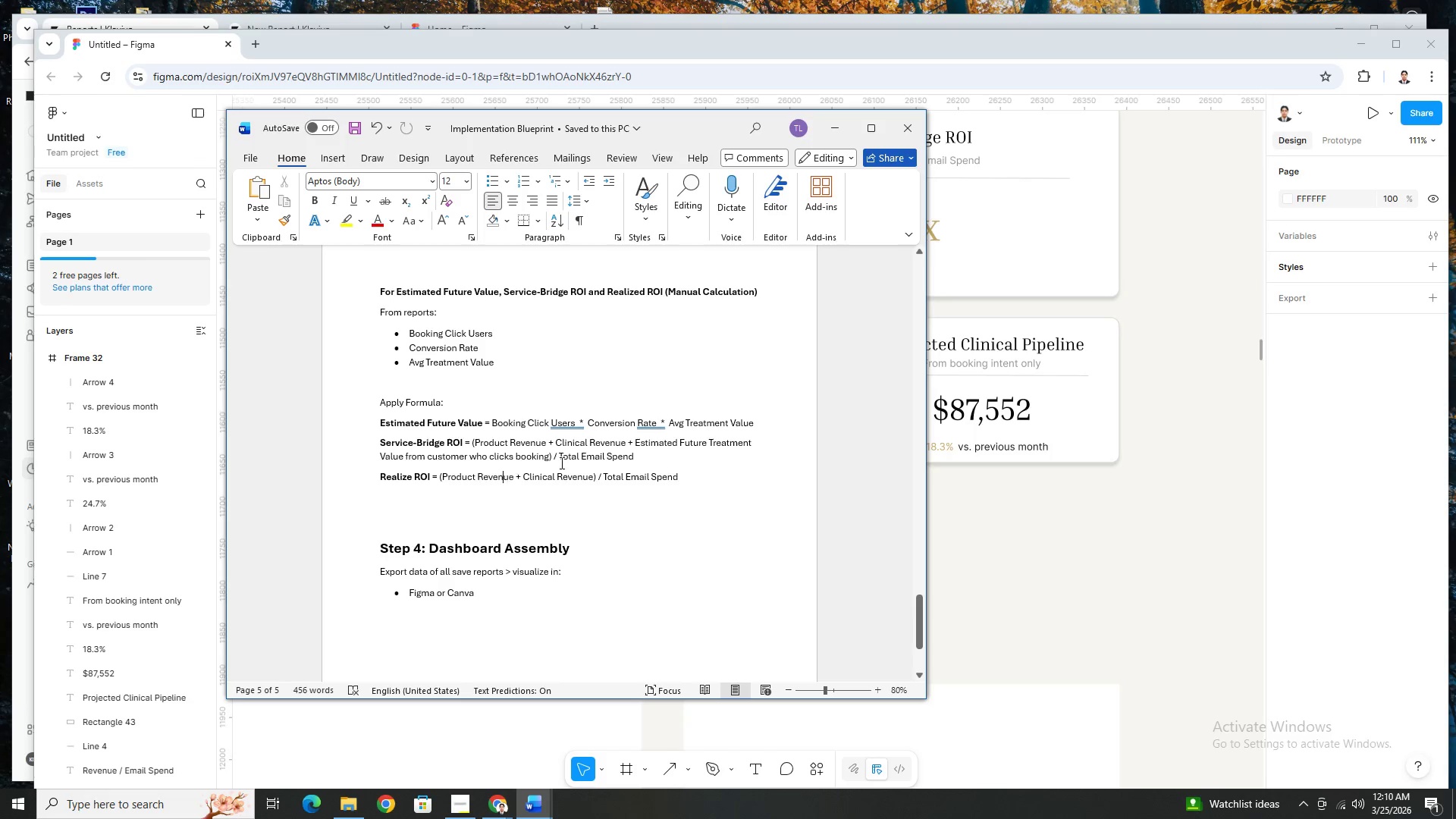 
left_click([563, 462])
 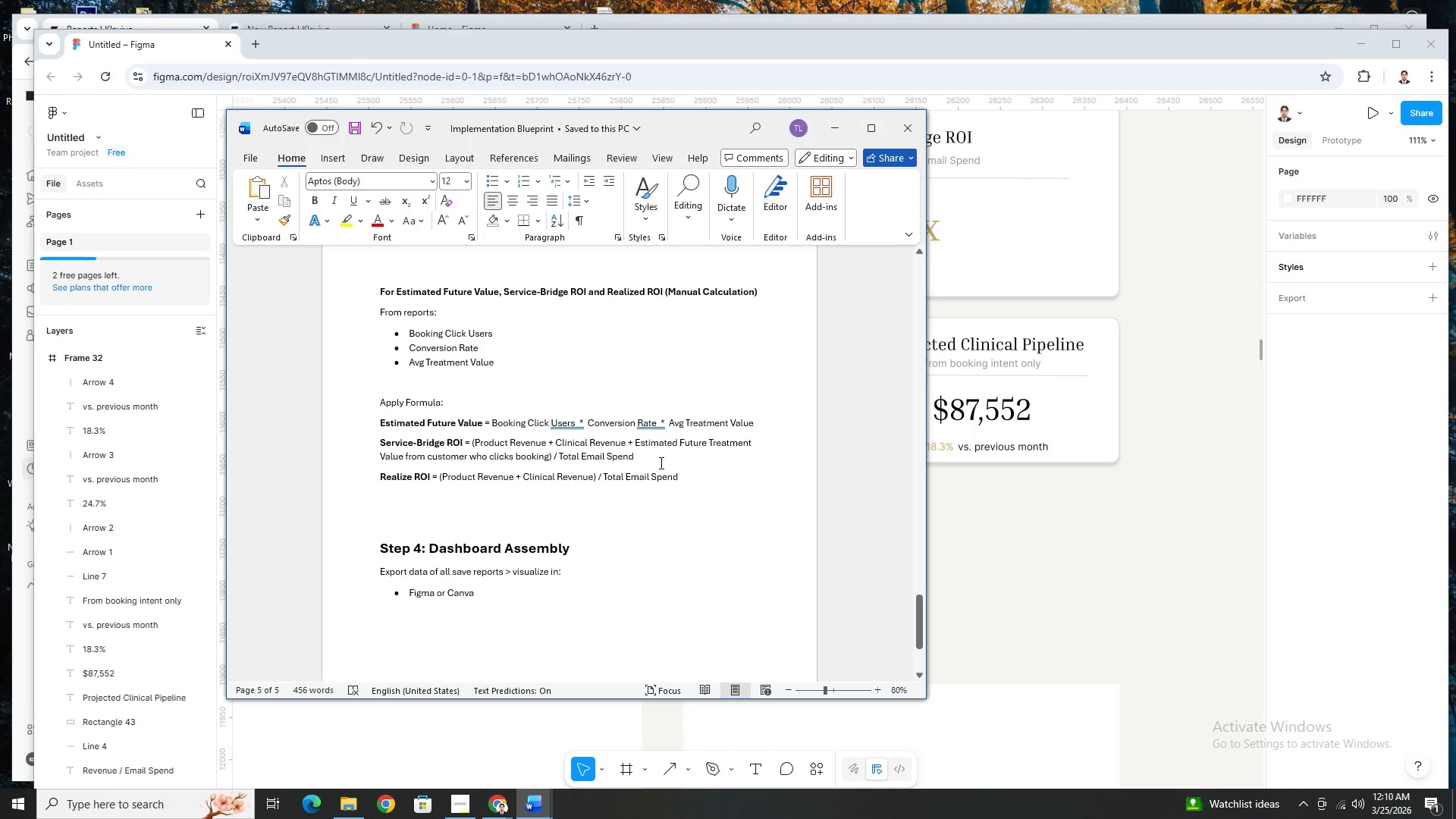 
left_click([676, 461])
 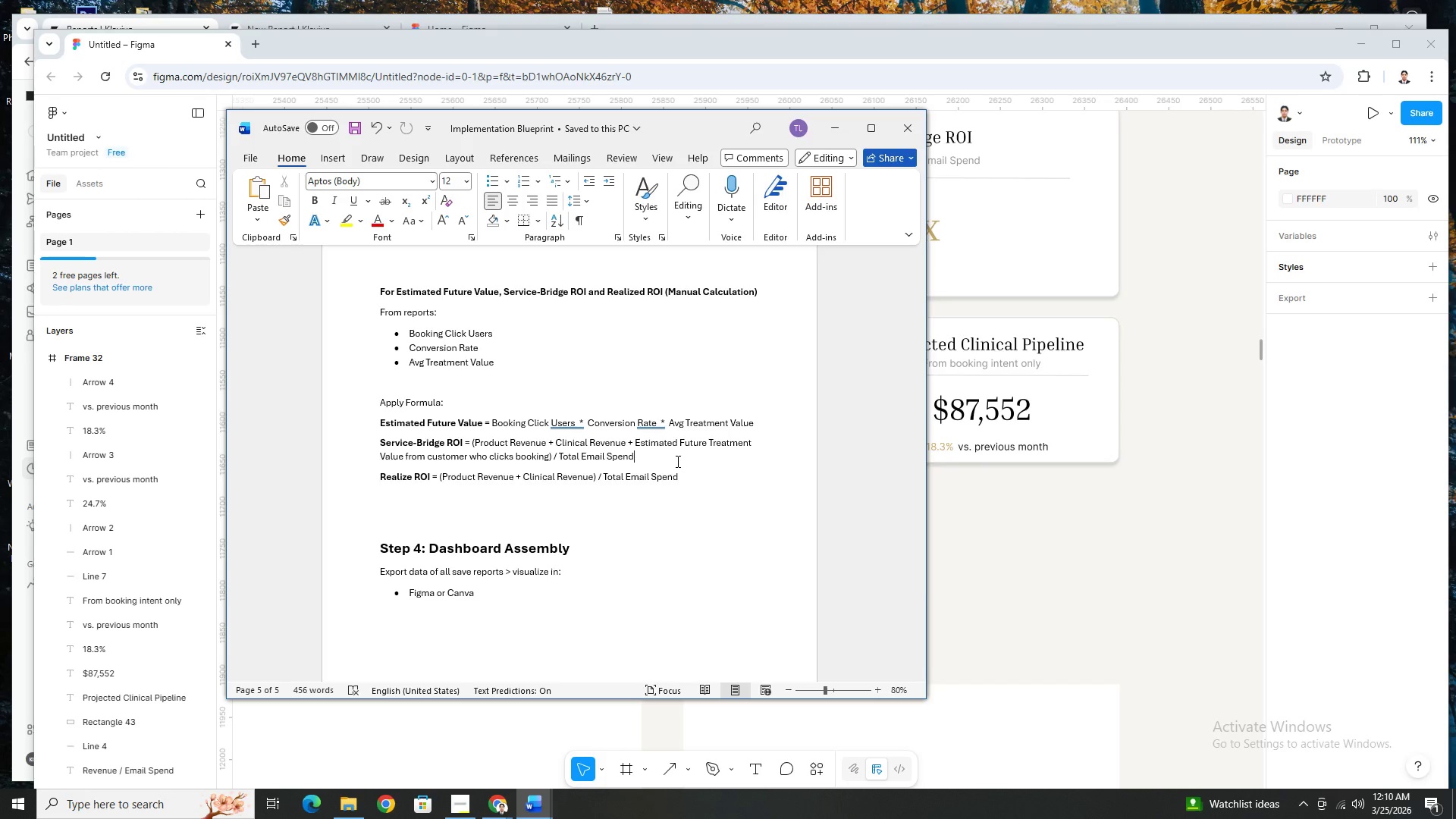 
wait(13.36)
 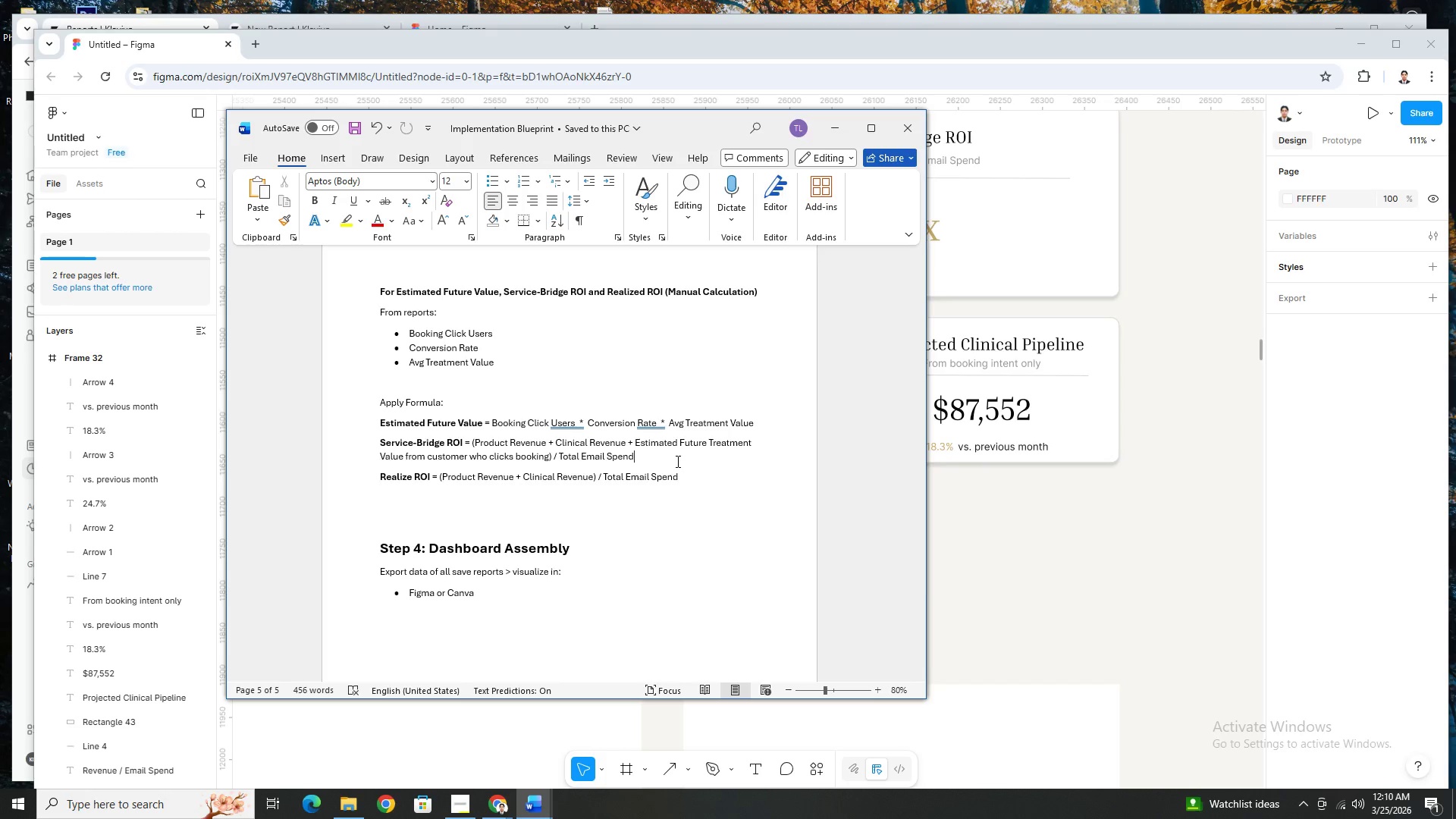 
left_click([1065, 516])
 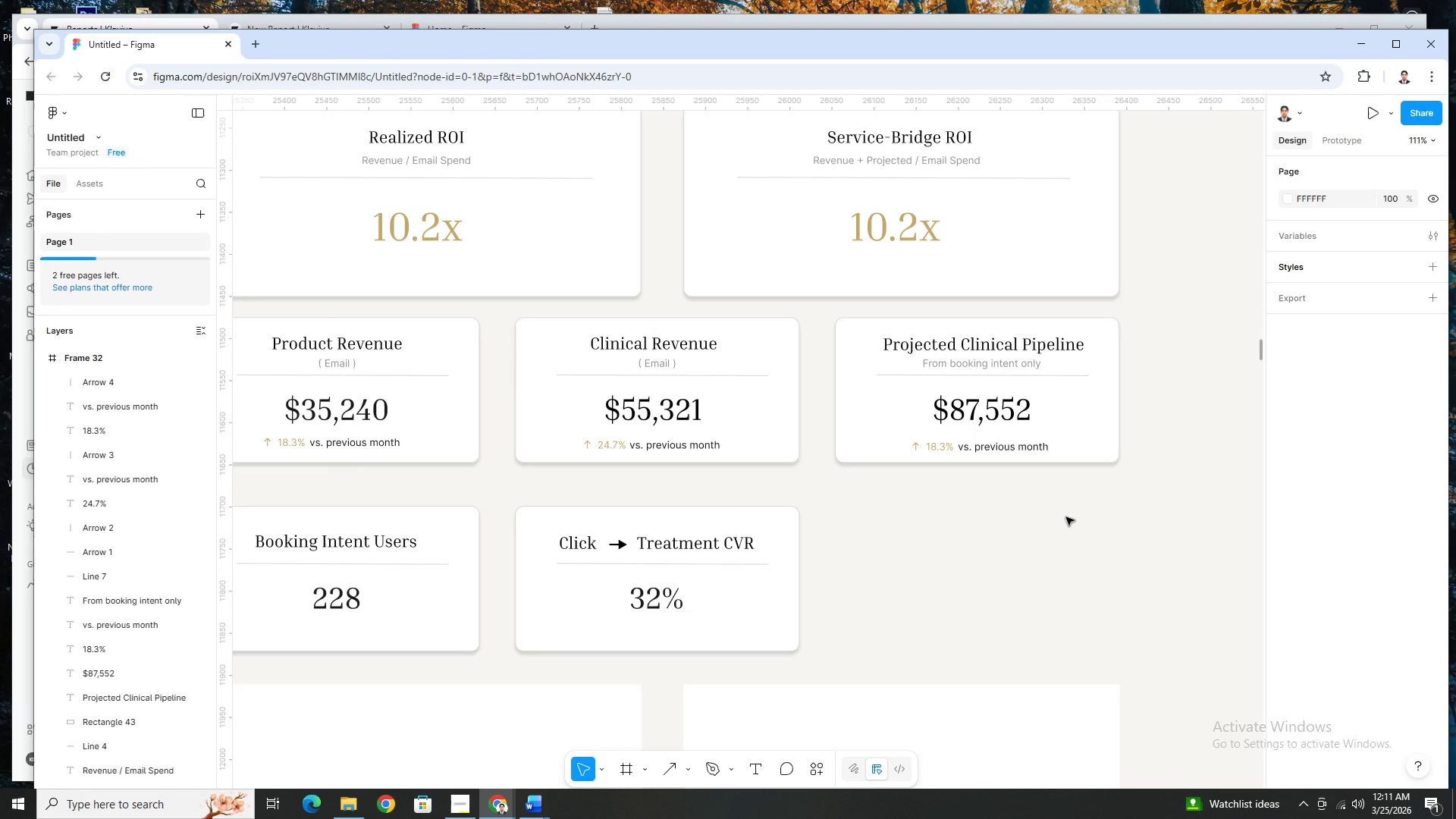 
wait(35.73)
 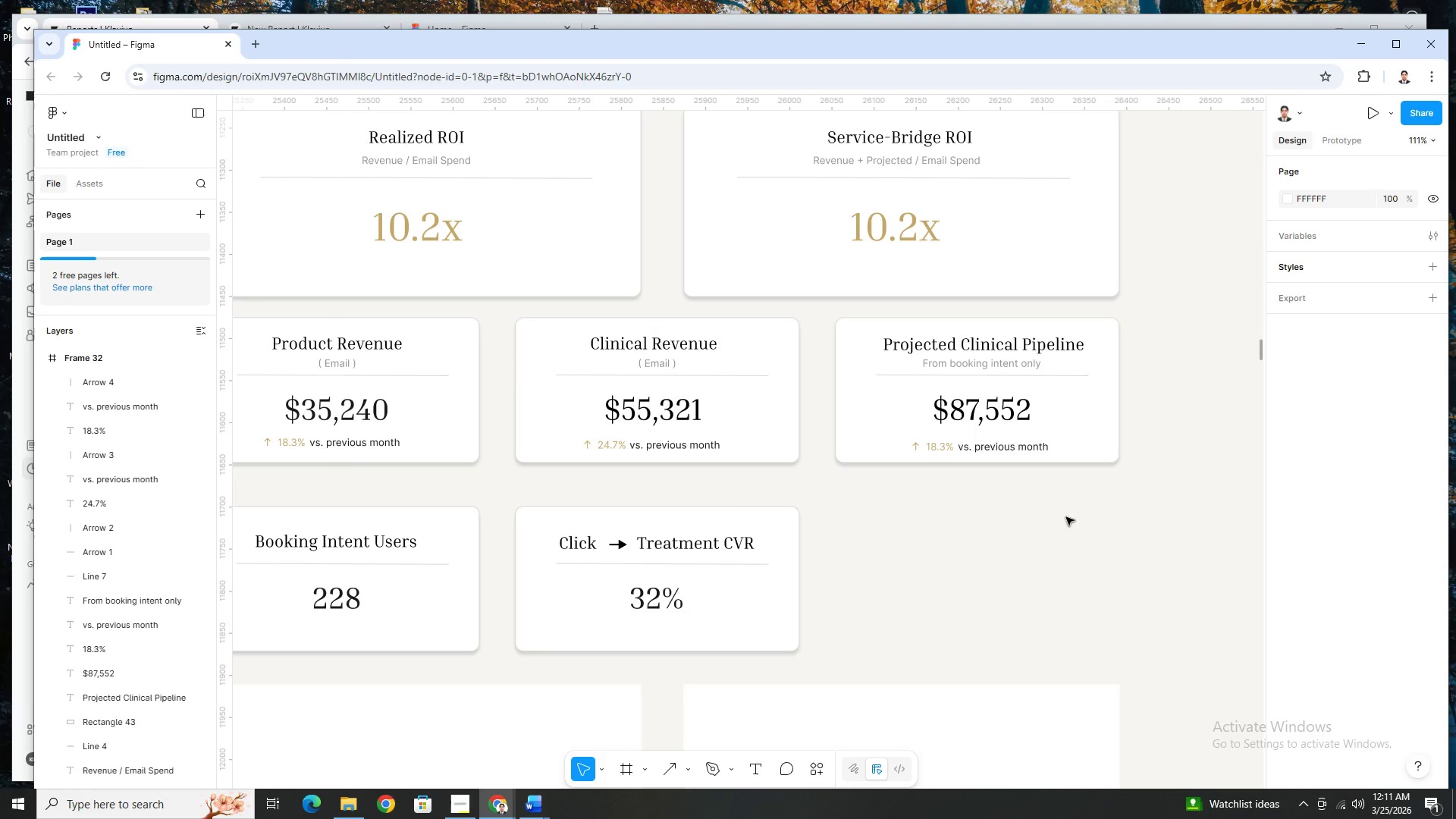 
scroll: coordinate [1012, 530], scroll_direction: down, amount: 8.0
 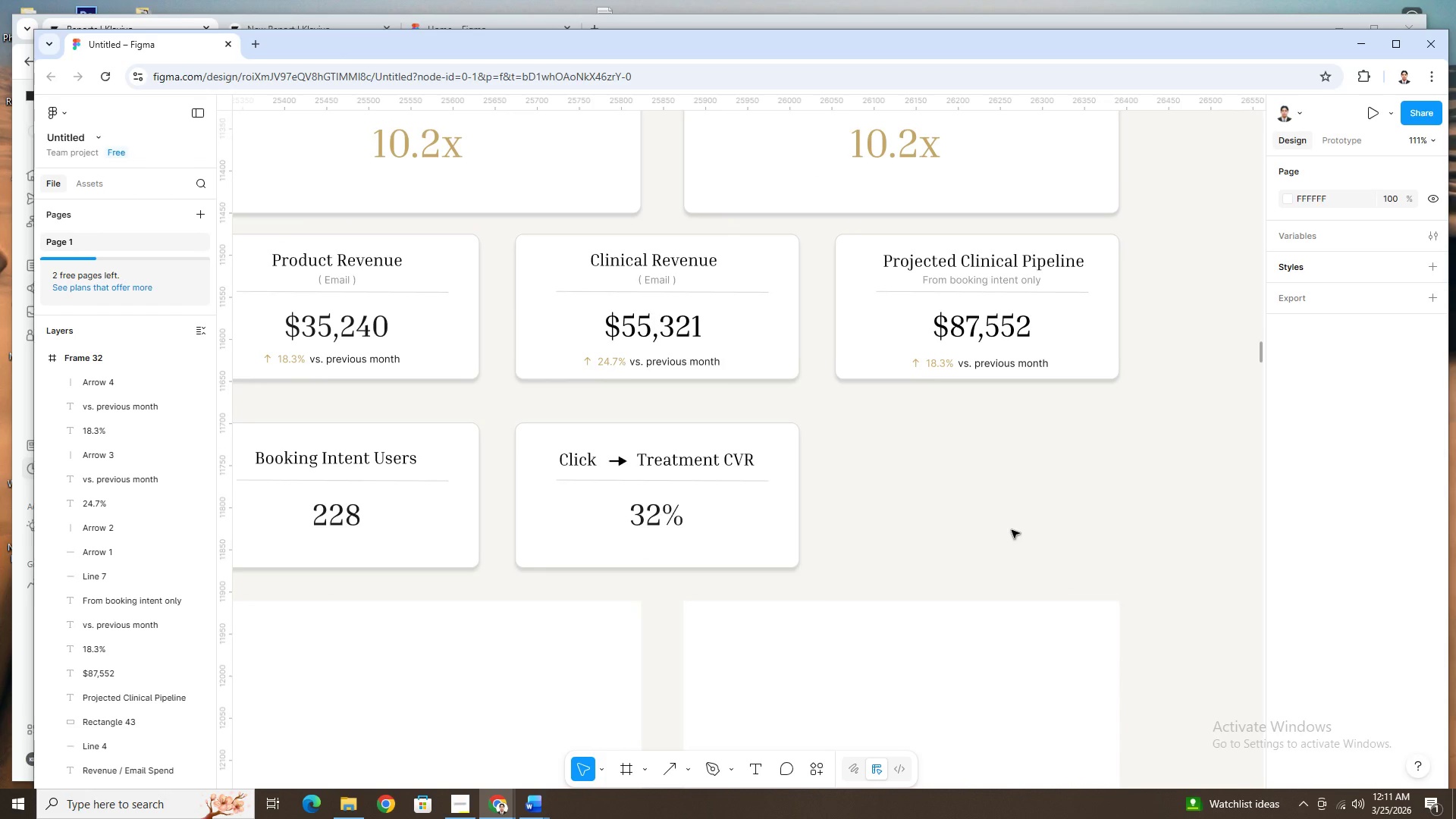 
scroll: coordinate [1015, 540], scroll_direction: up, amount: 8.0
 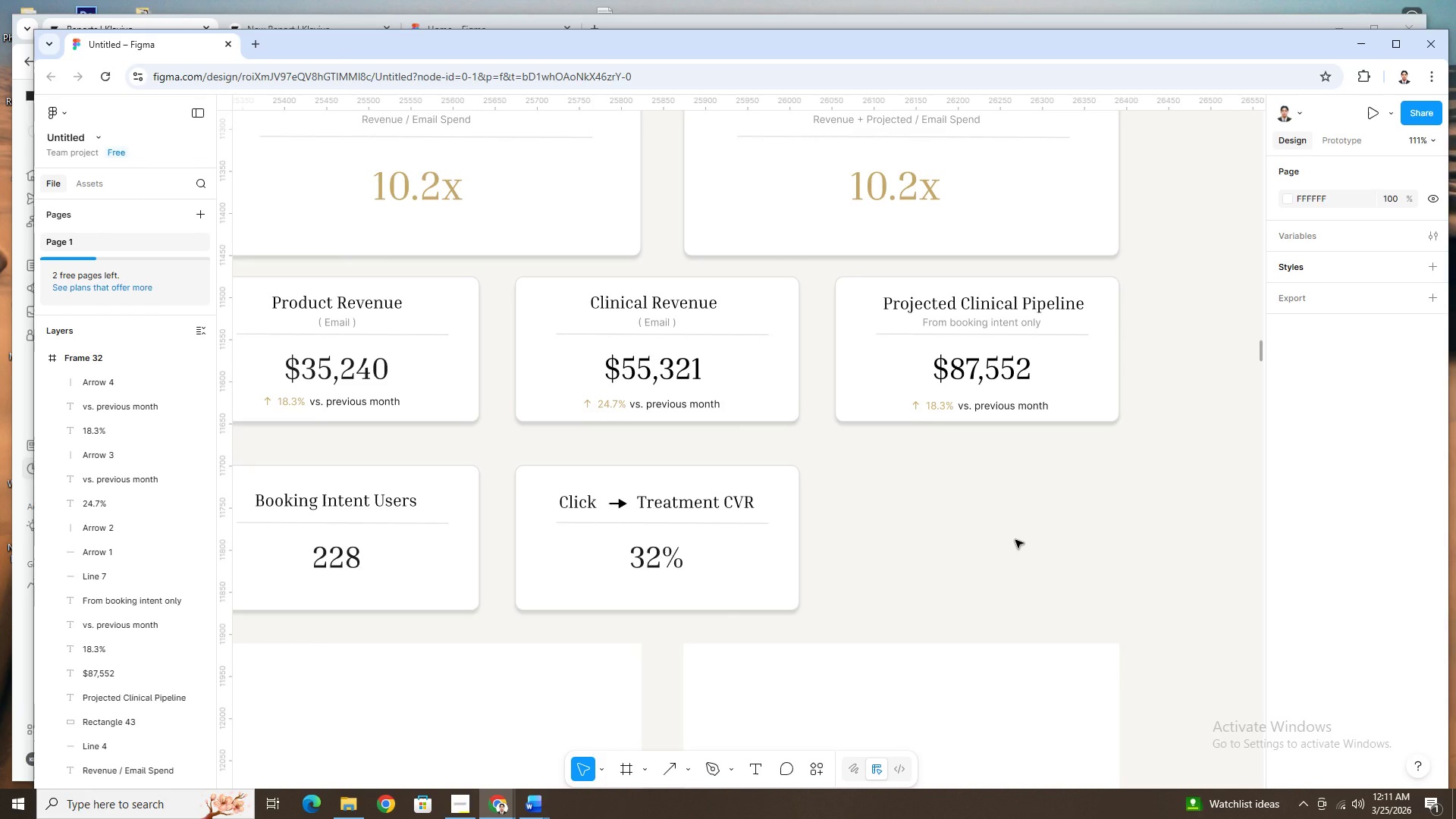 
scroll: coordinate [1015, 540], scroll_direction: down, amount: 2.0
 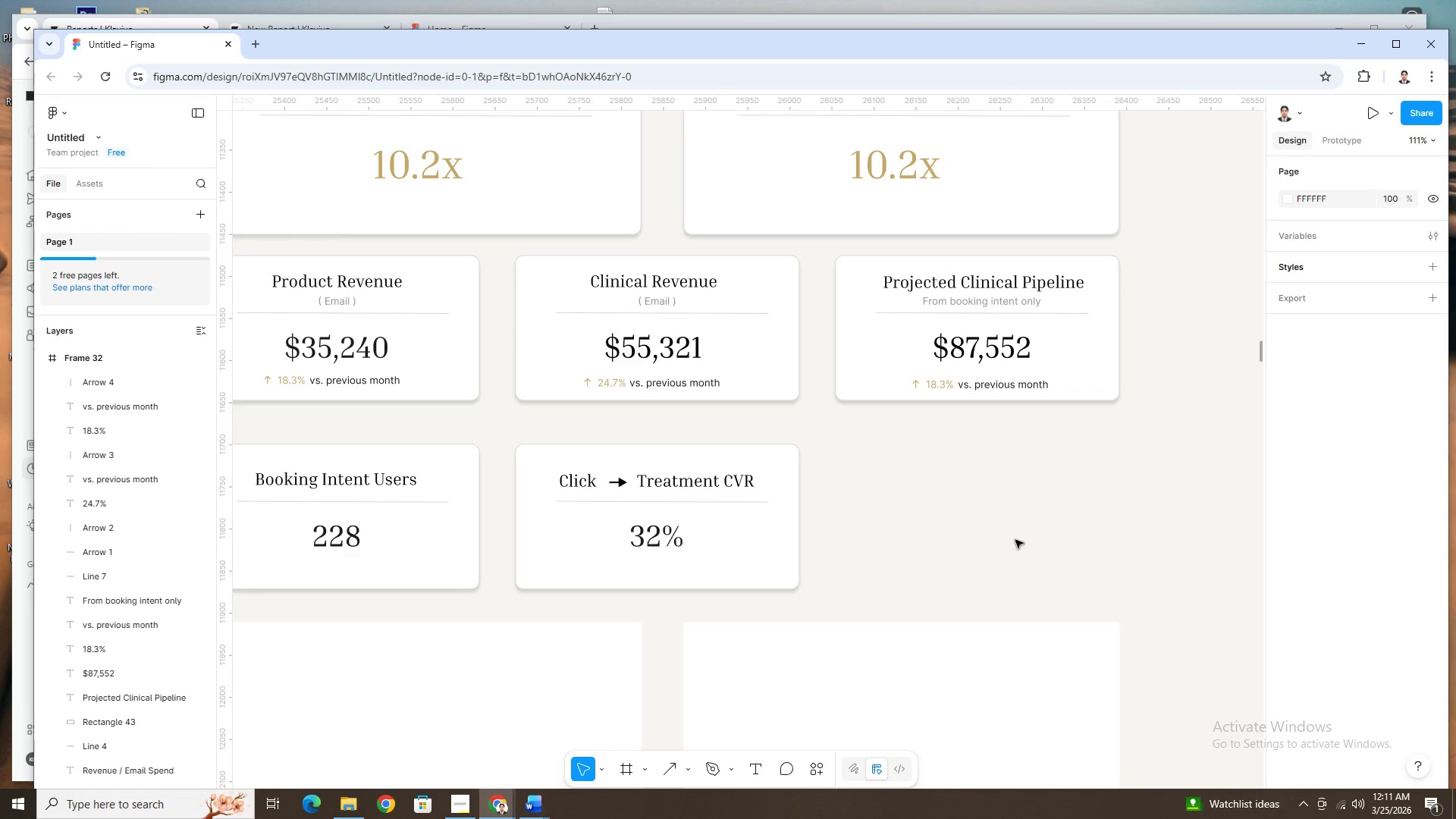 
wait(5.85)
 